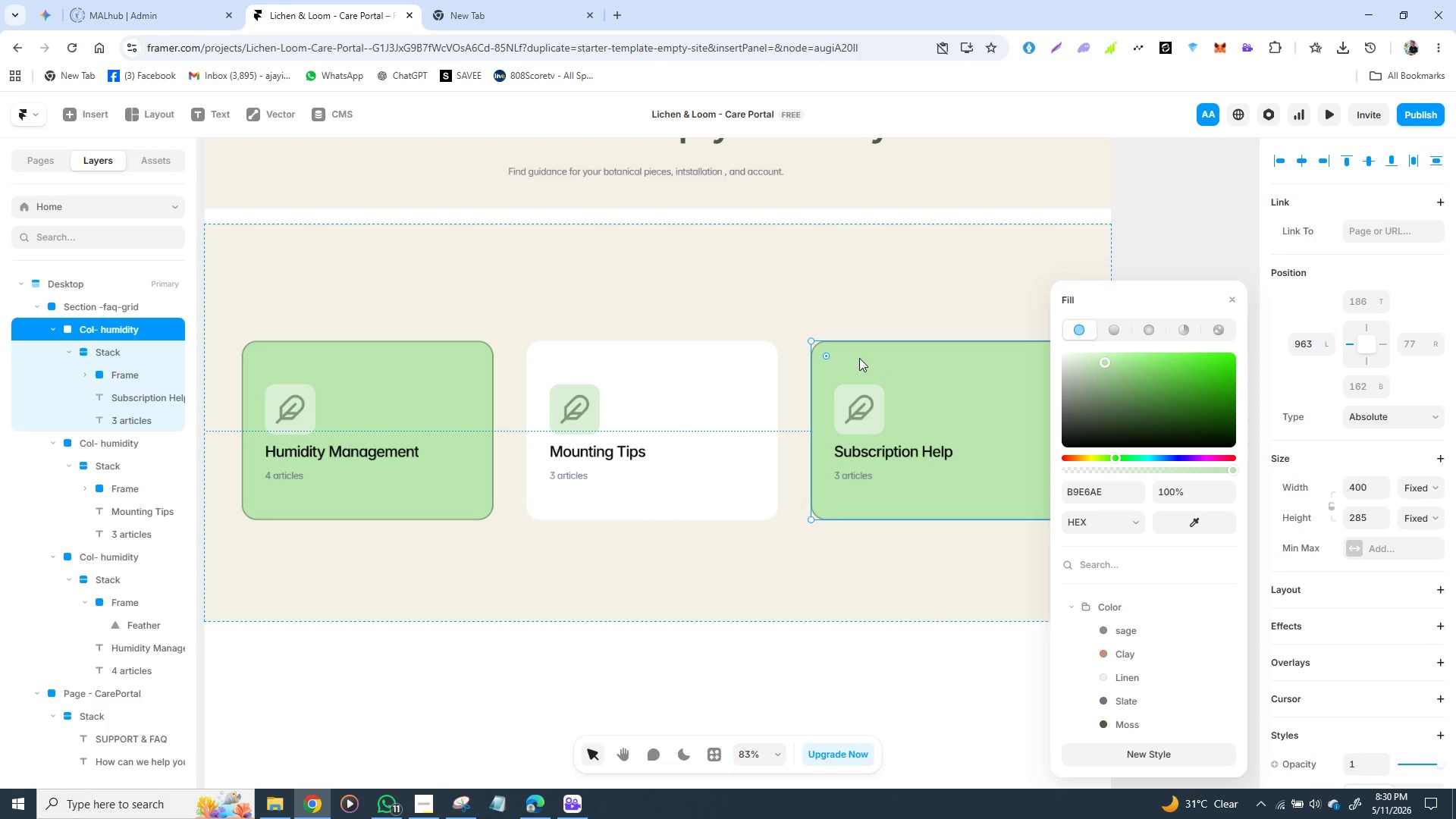 
left_click([852, 354])
 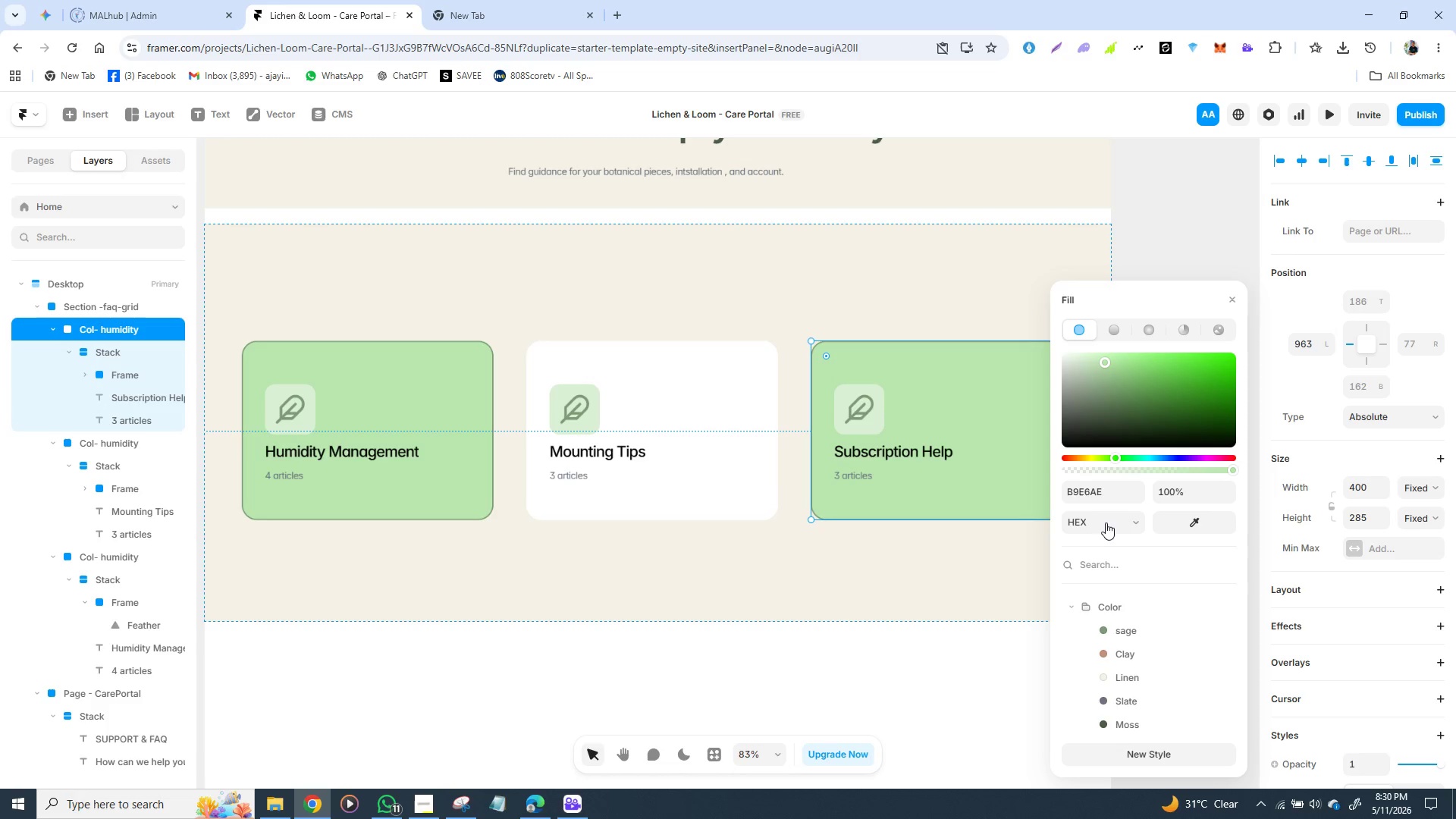 
left_click([1094, 494])
 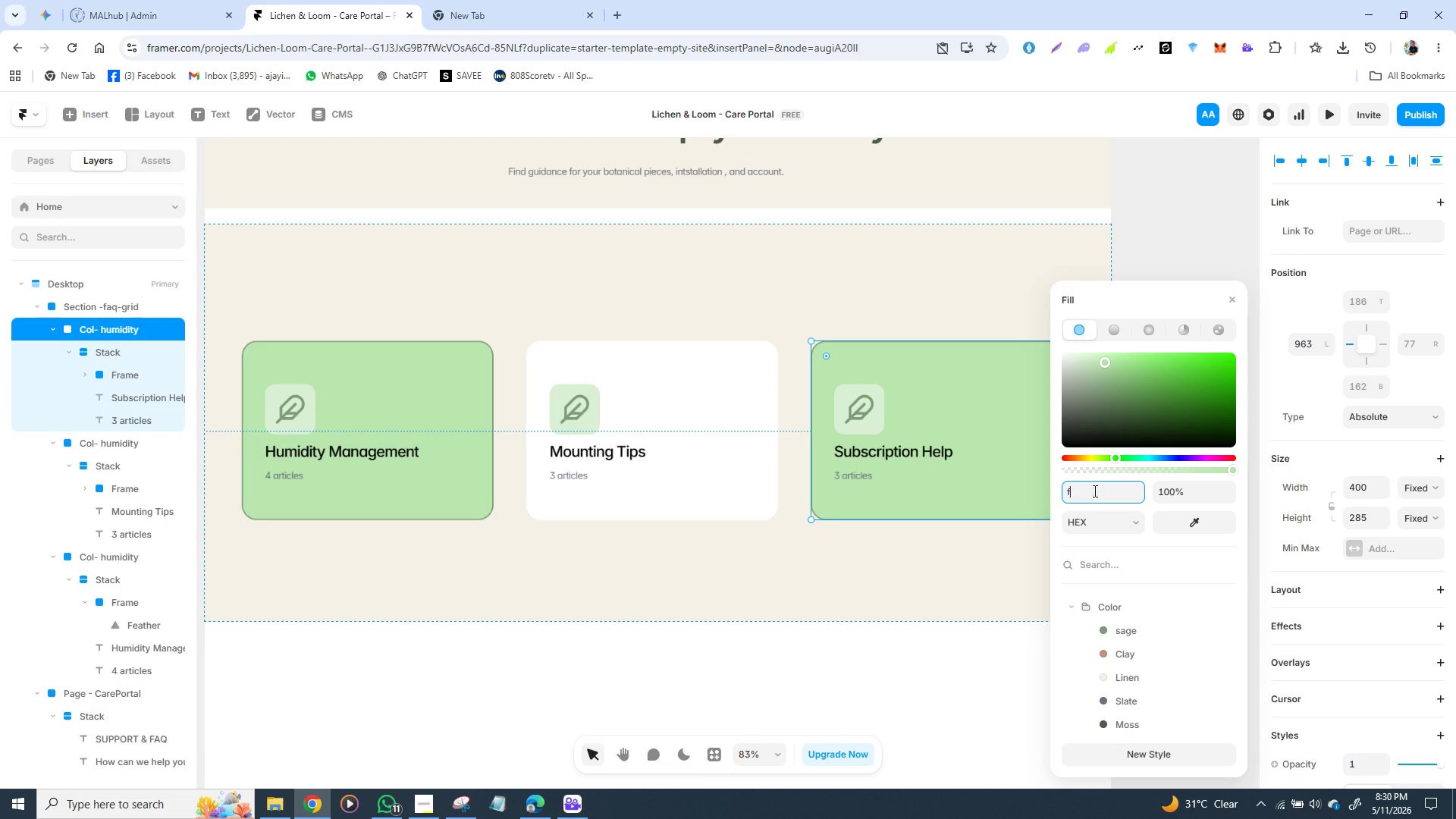 
type(ffffff)
 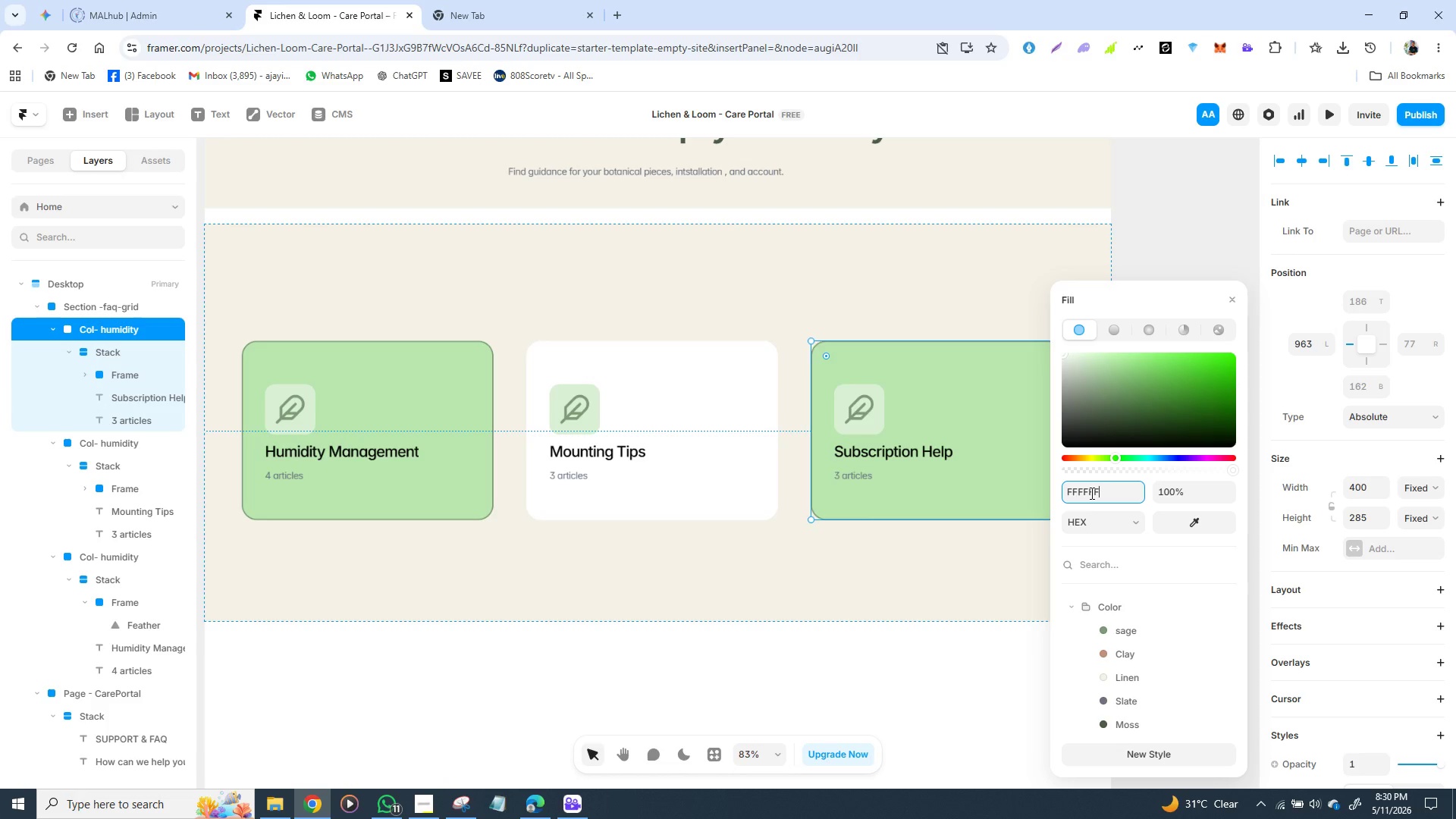 
key(Enter)
 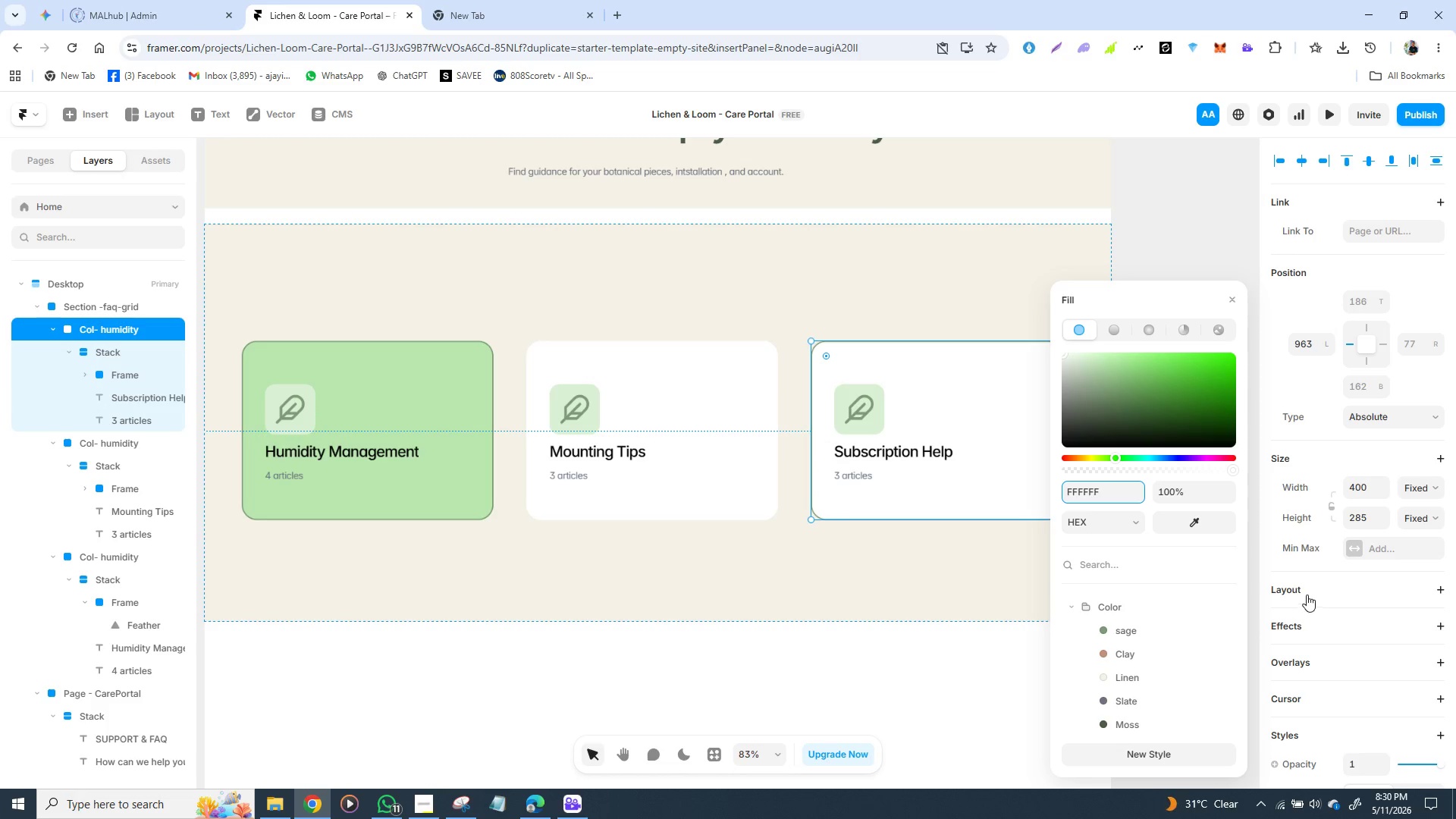 
scroll: coordinate [1306, 593], scroll_direction: down, amount: 3.0
 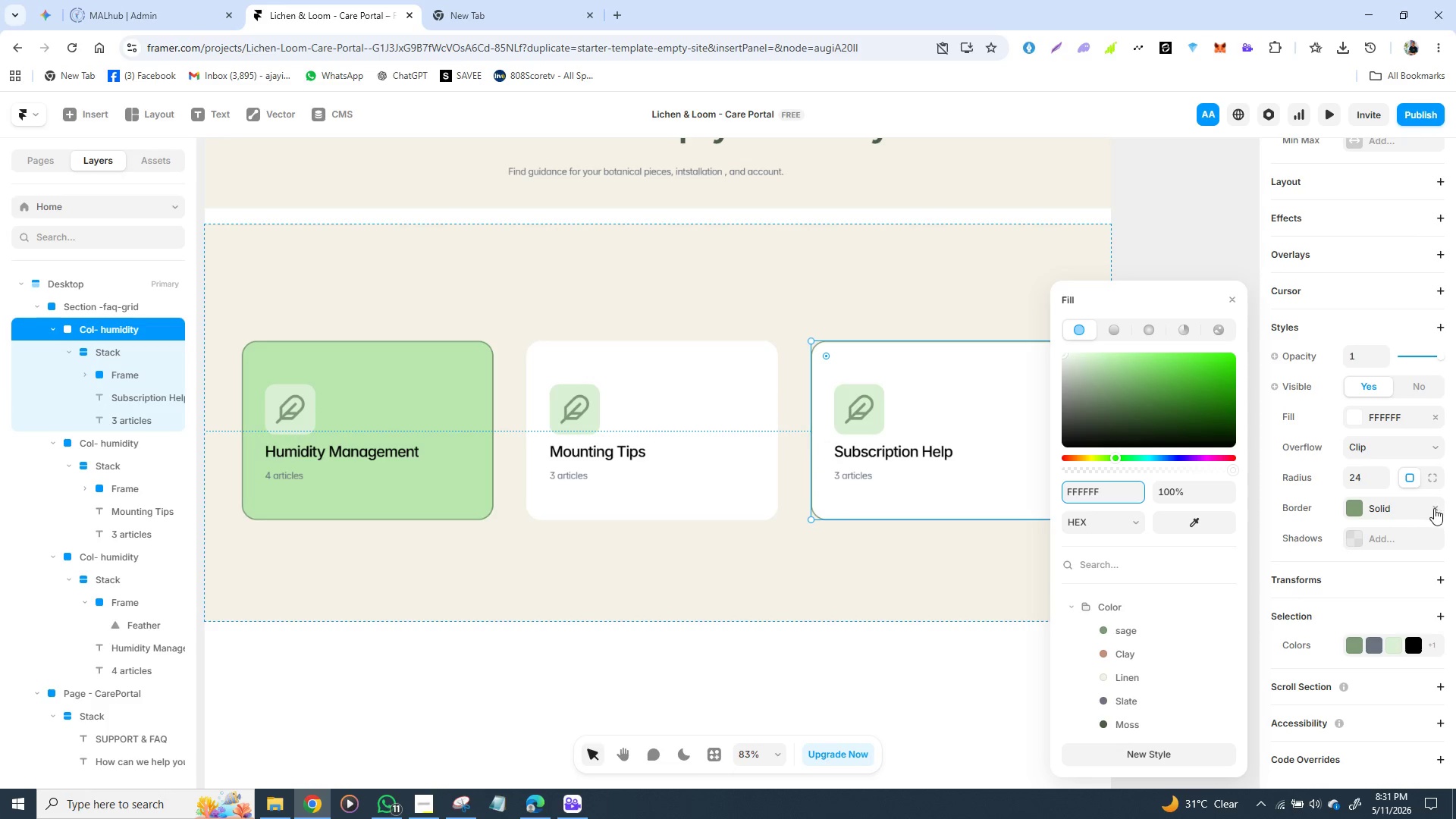 
left_click([1434, 508])
 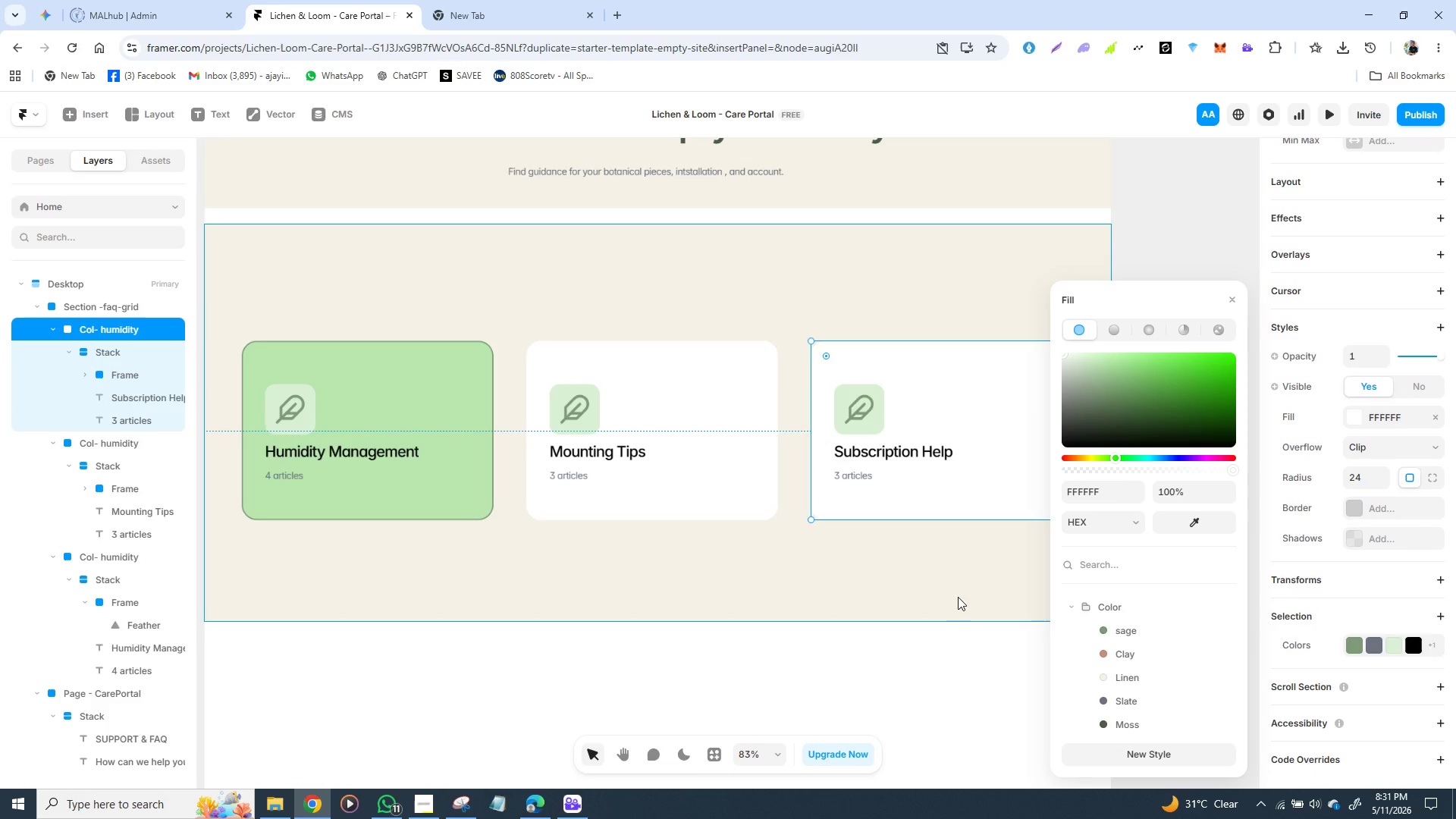 
left_click([958, 597])
 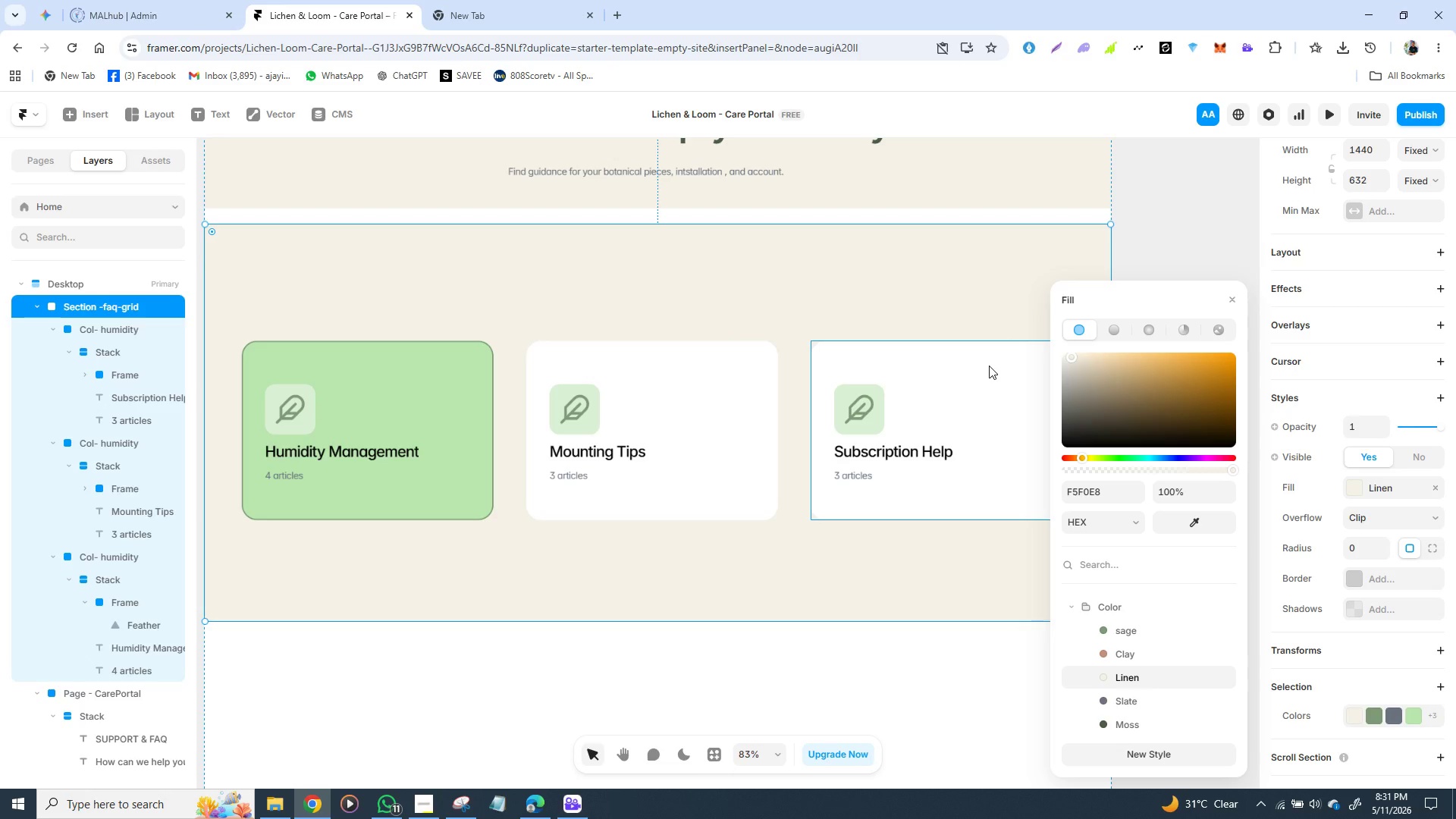 
wait(6.27)
 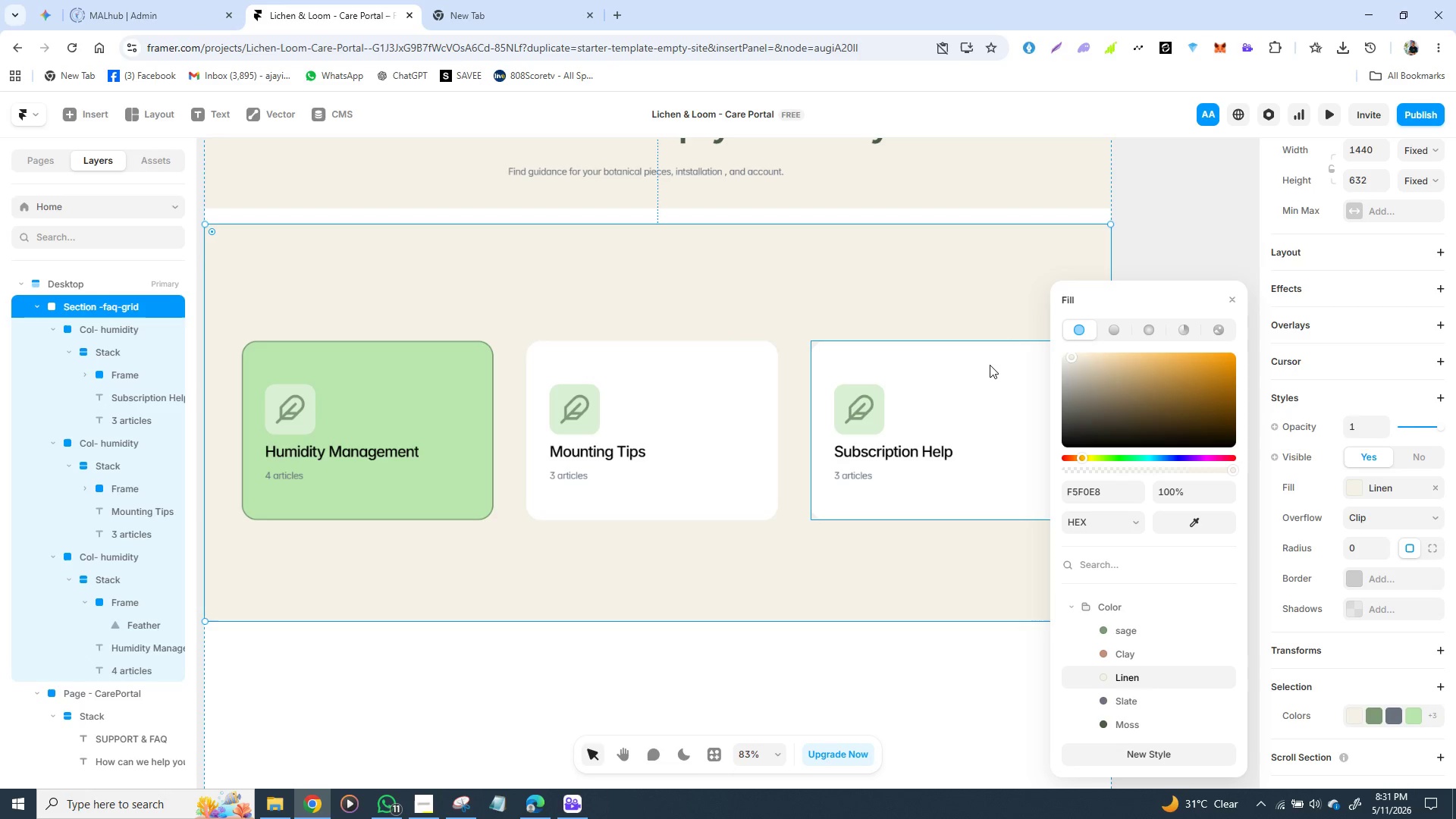 
left_click([957, 310])
 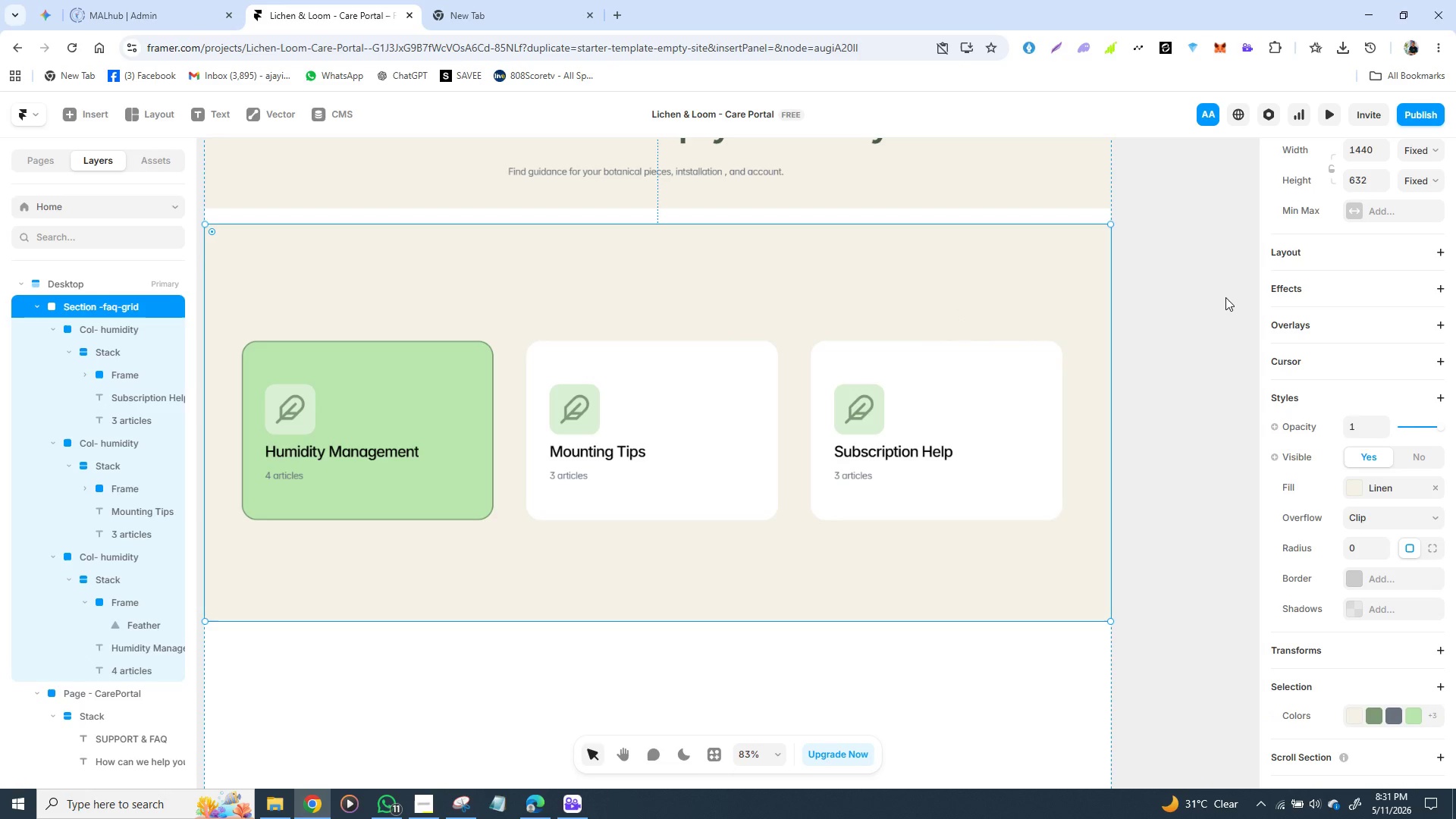 
mouse_move([815, 510])
 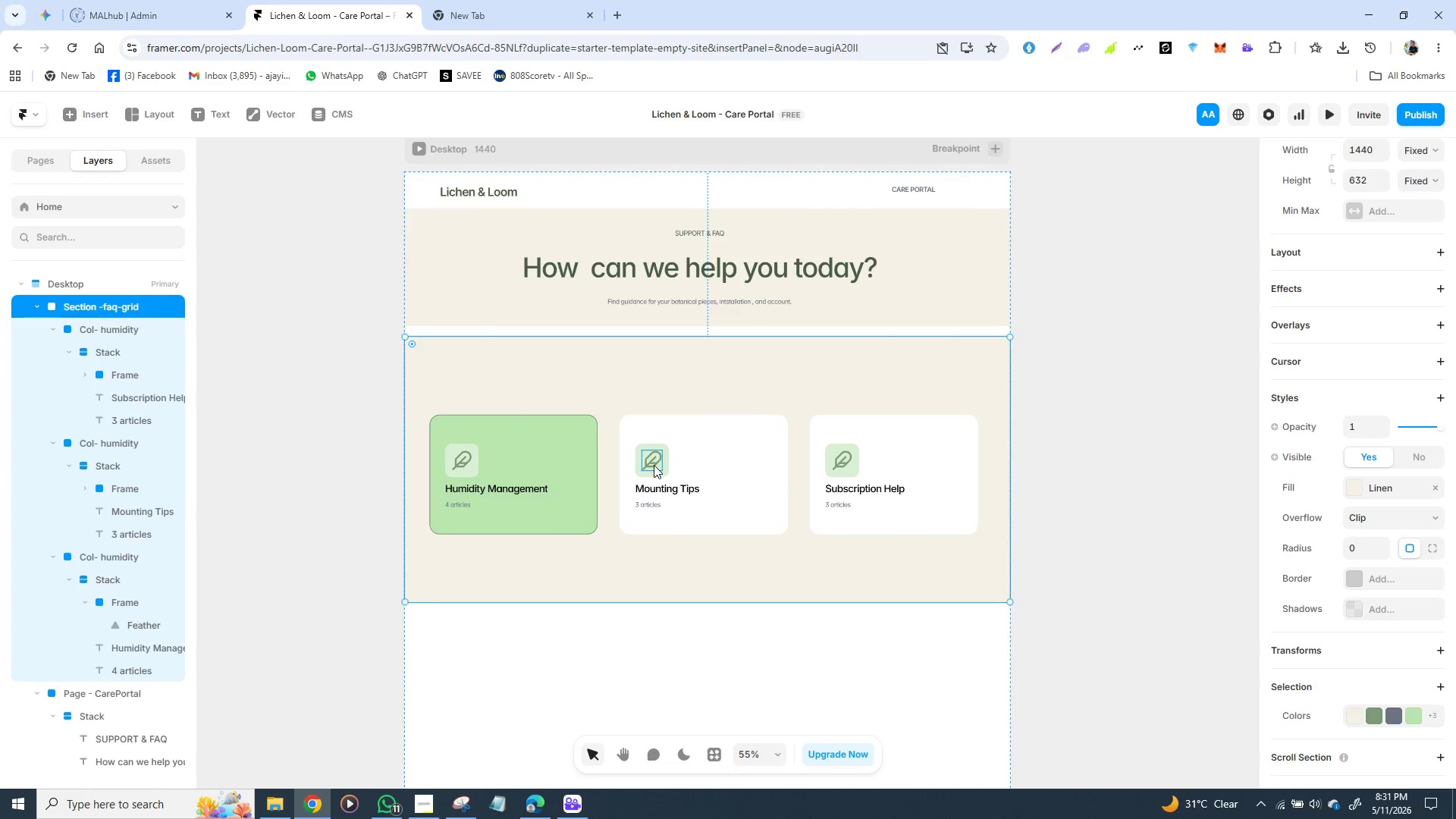 
left_click([654, 465])
 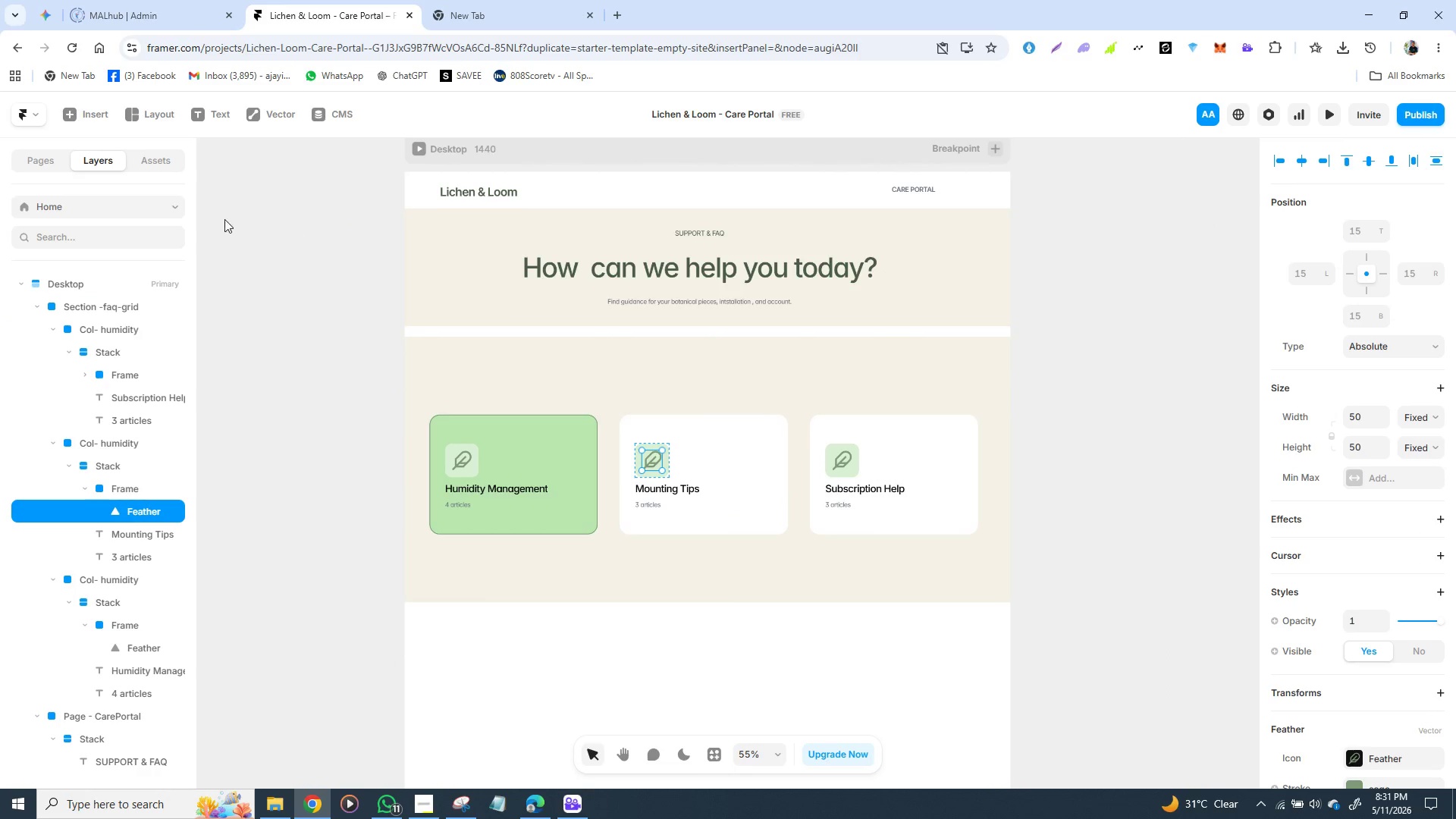 
wait(7.7)
 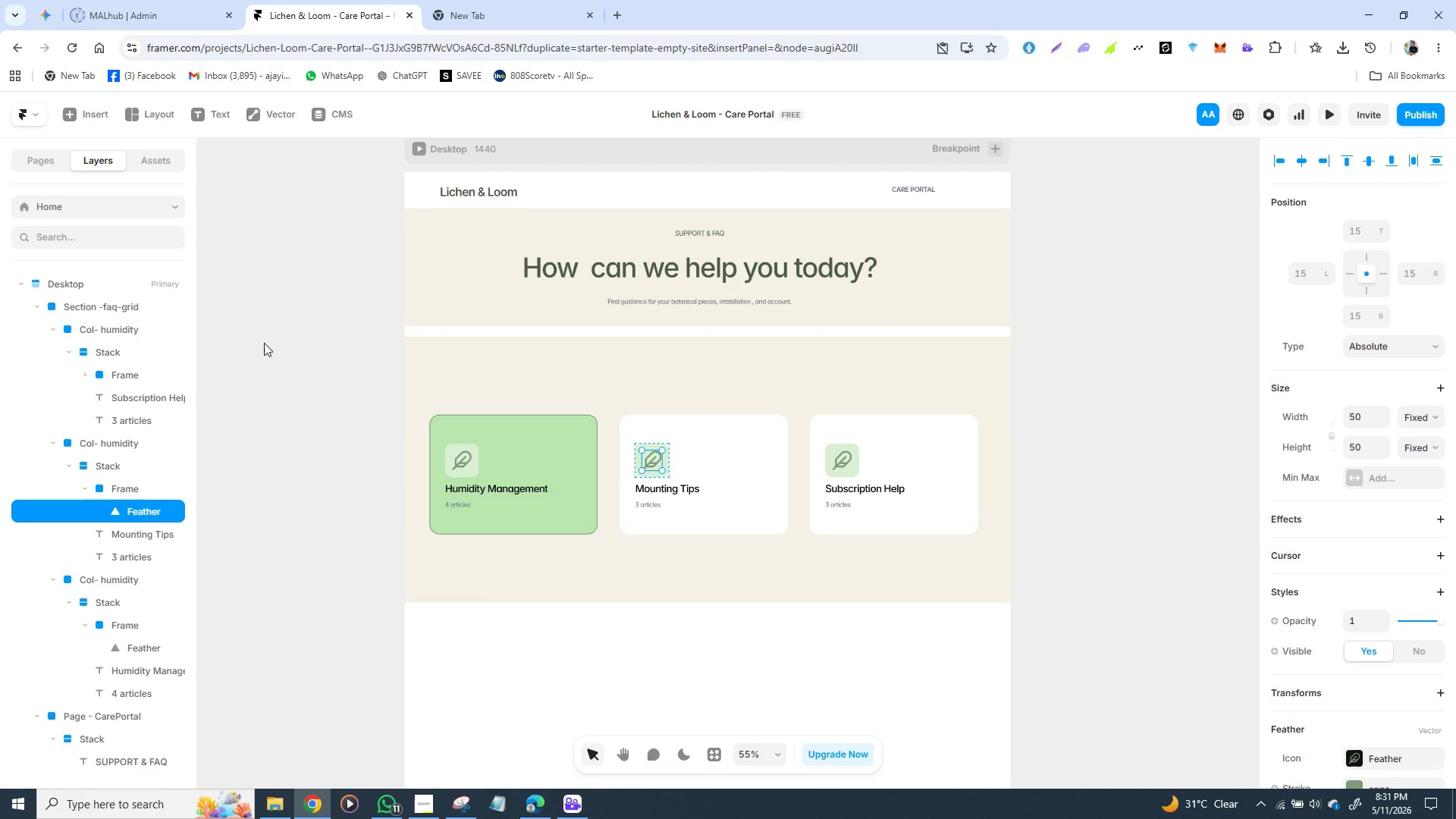 
left_click([87, 118])
 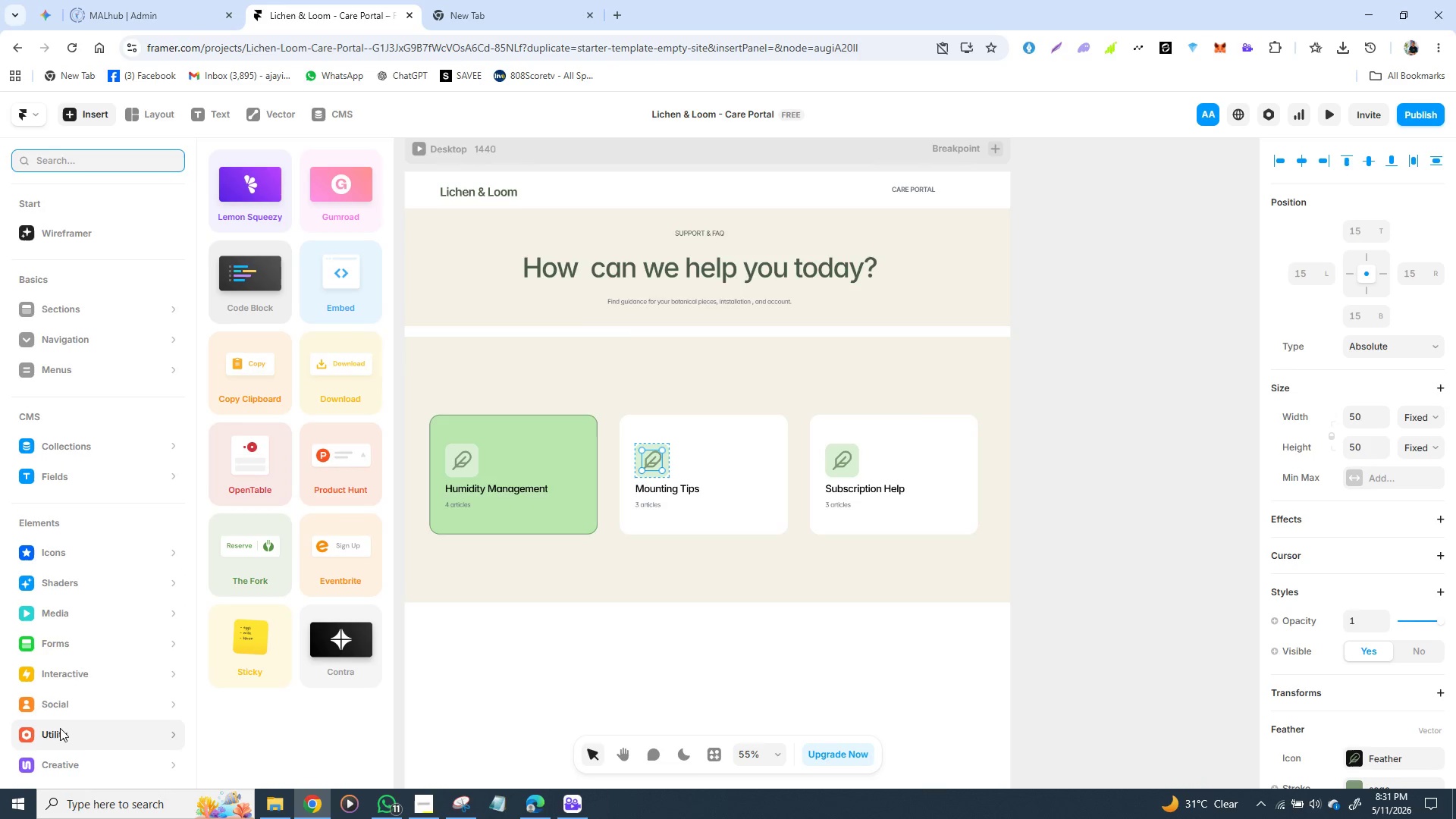 
wait(14.19)
 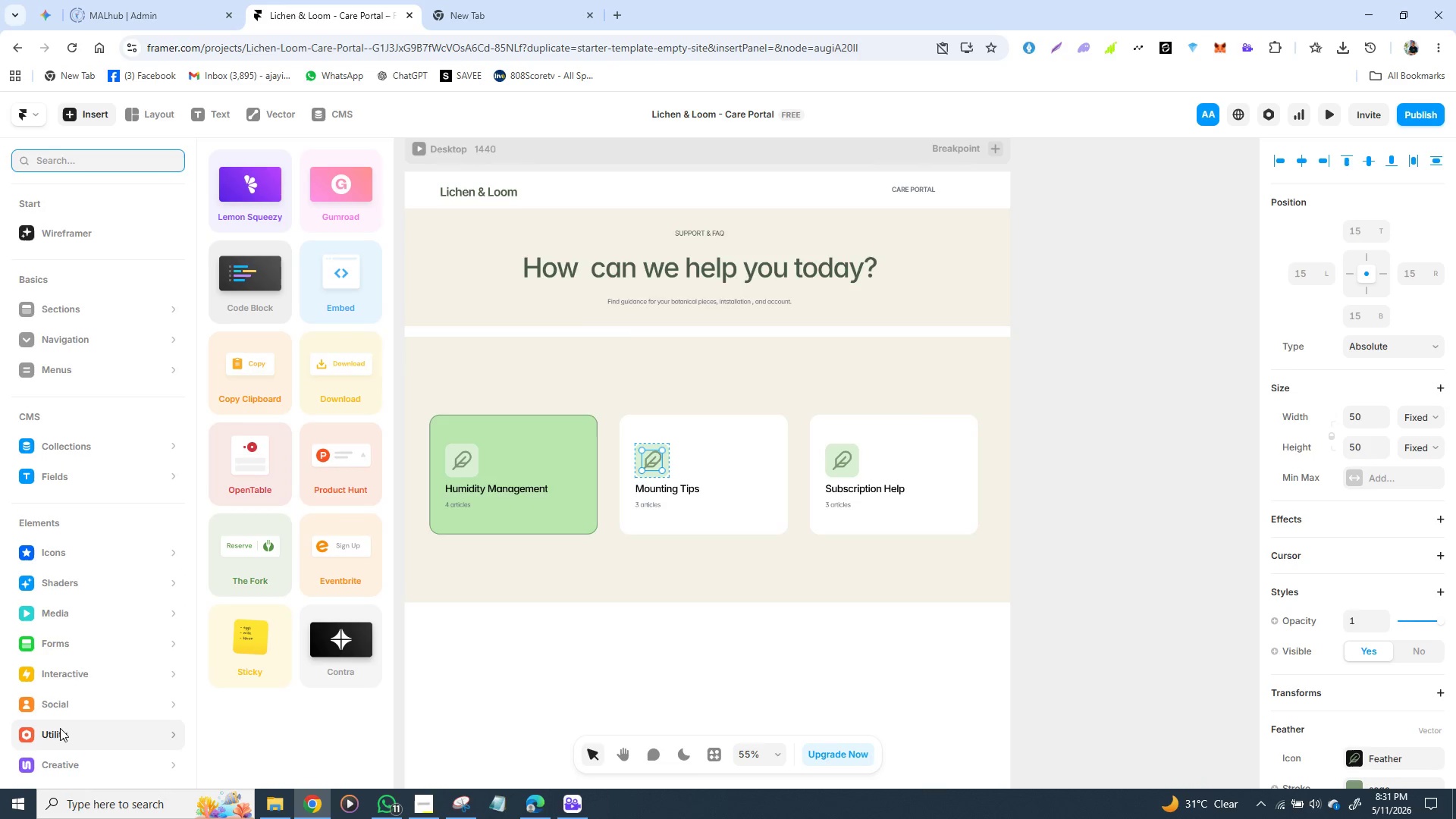 
left_click([61, 553])
 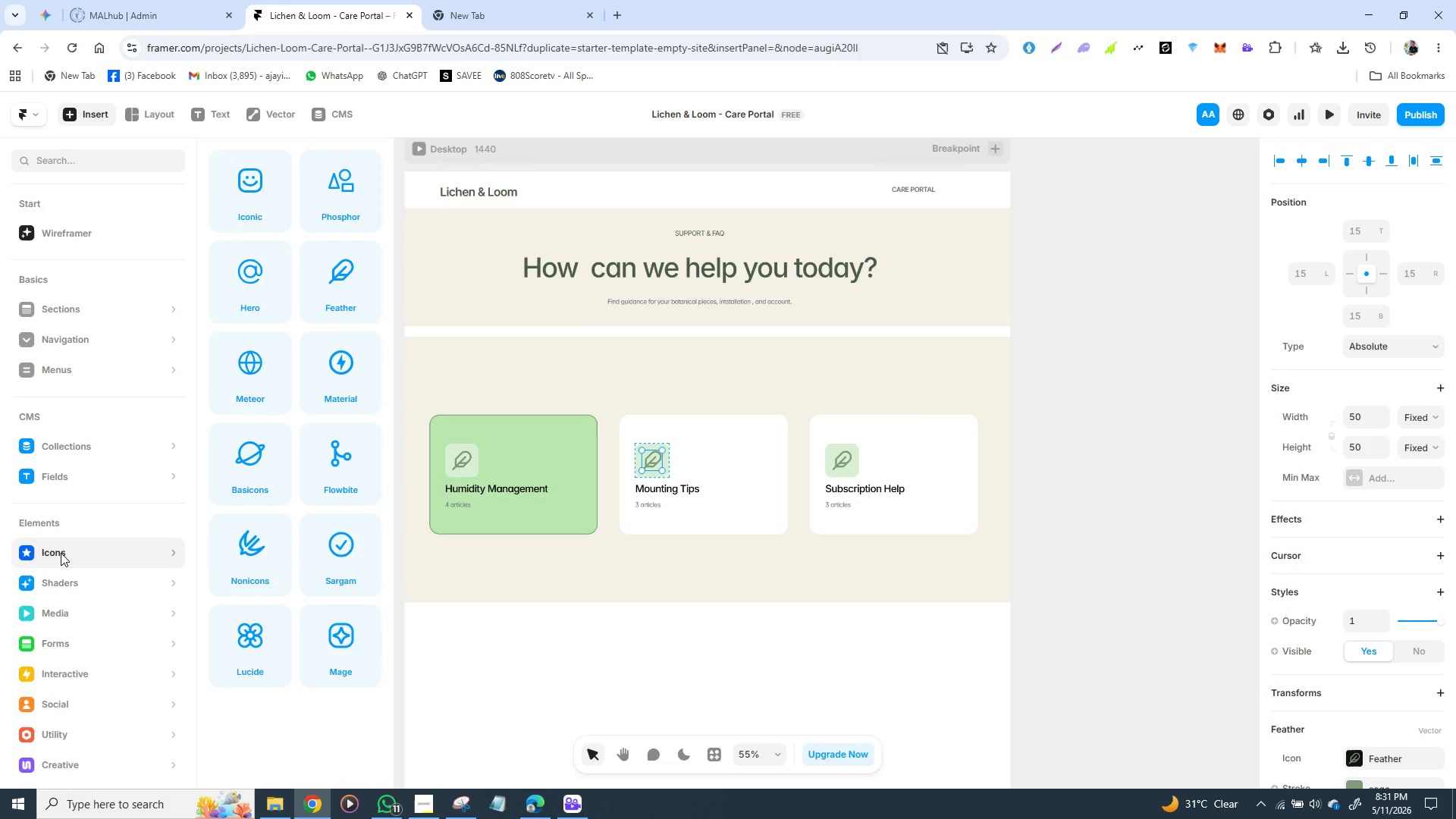 
wait(8.2)
 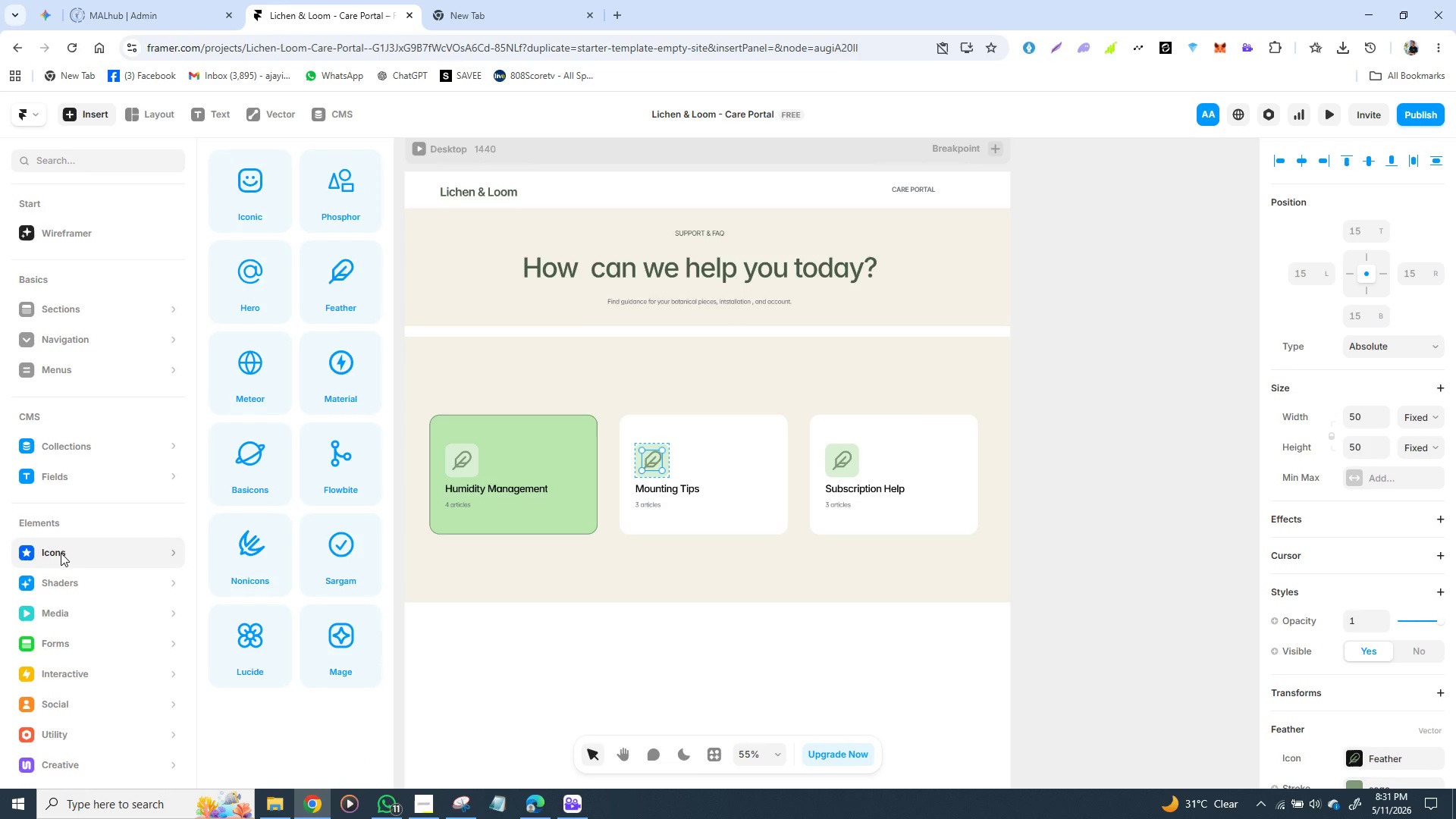 
scroll: coordinate [309, 237], scroll_direction: none, amount: 0.0
 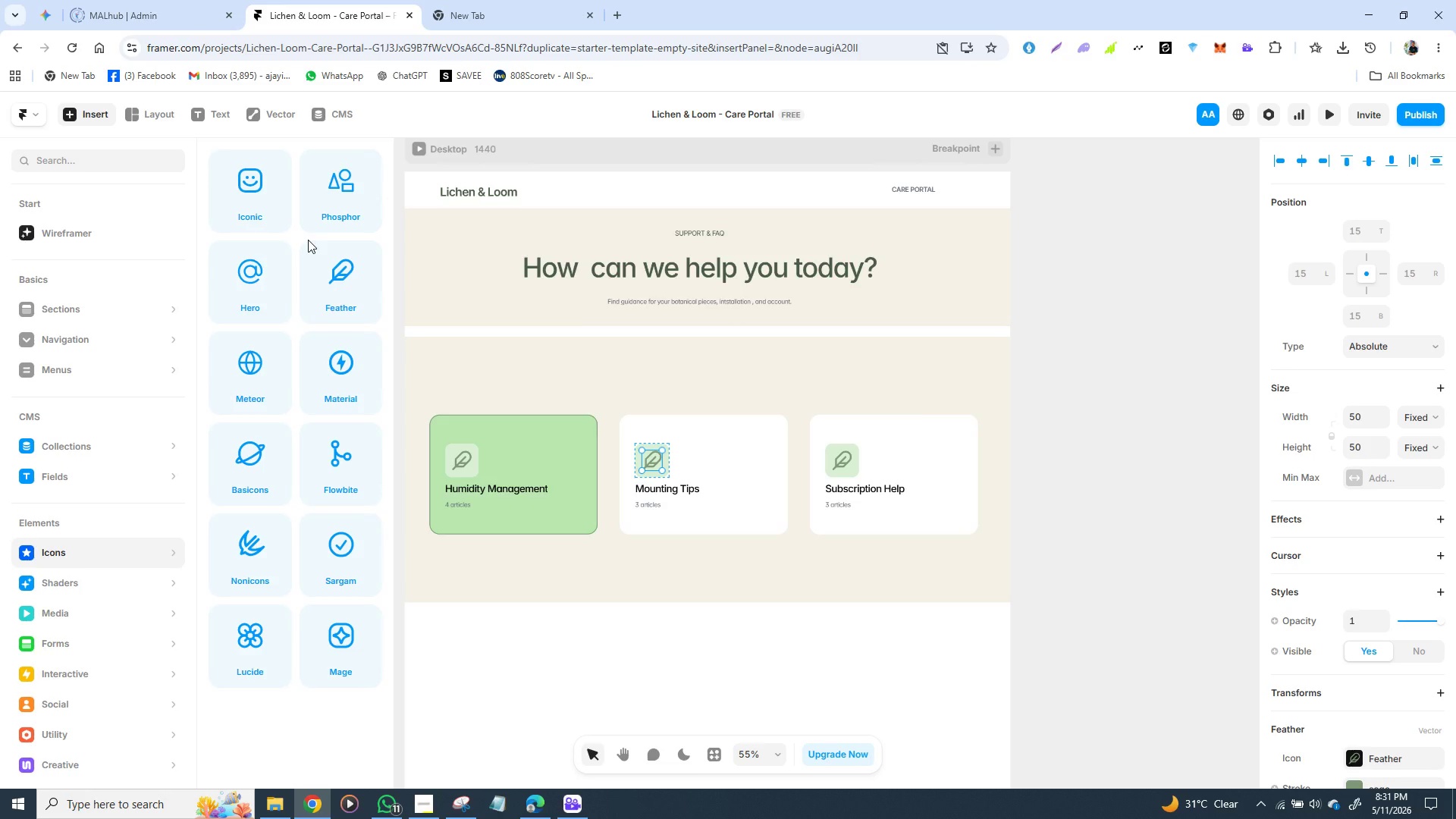 
wait(6.84)
 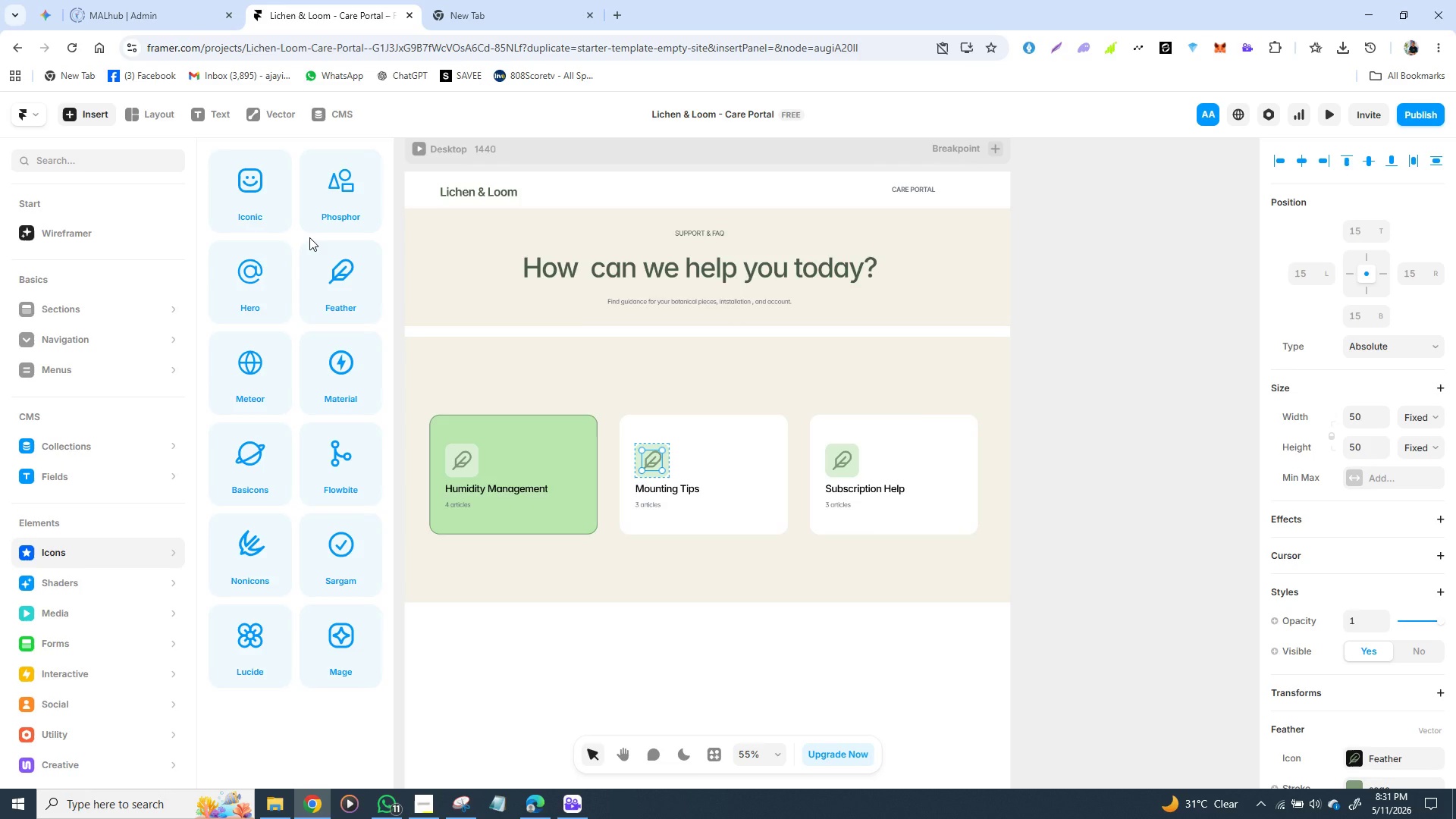 
left_click([1112, 543])
 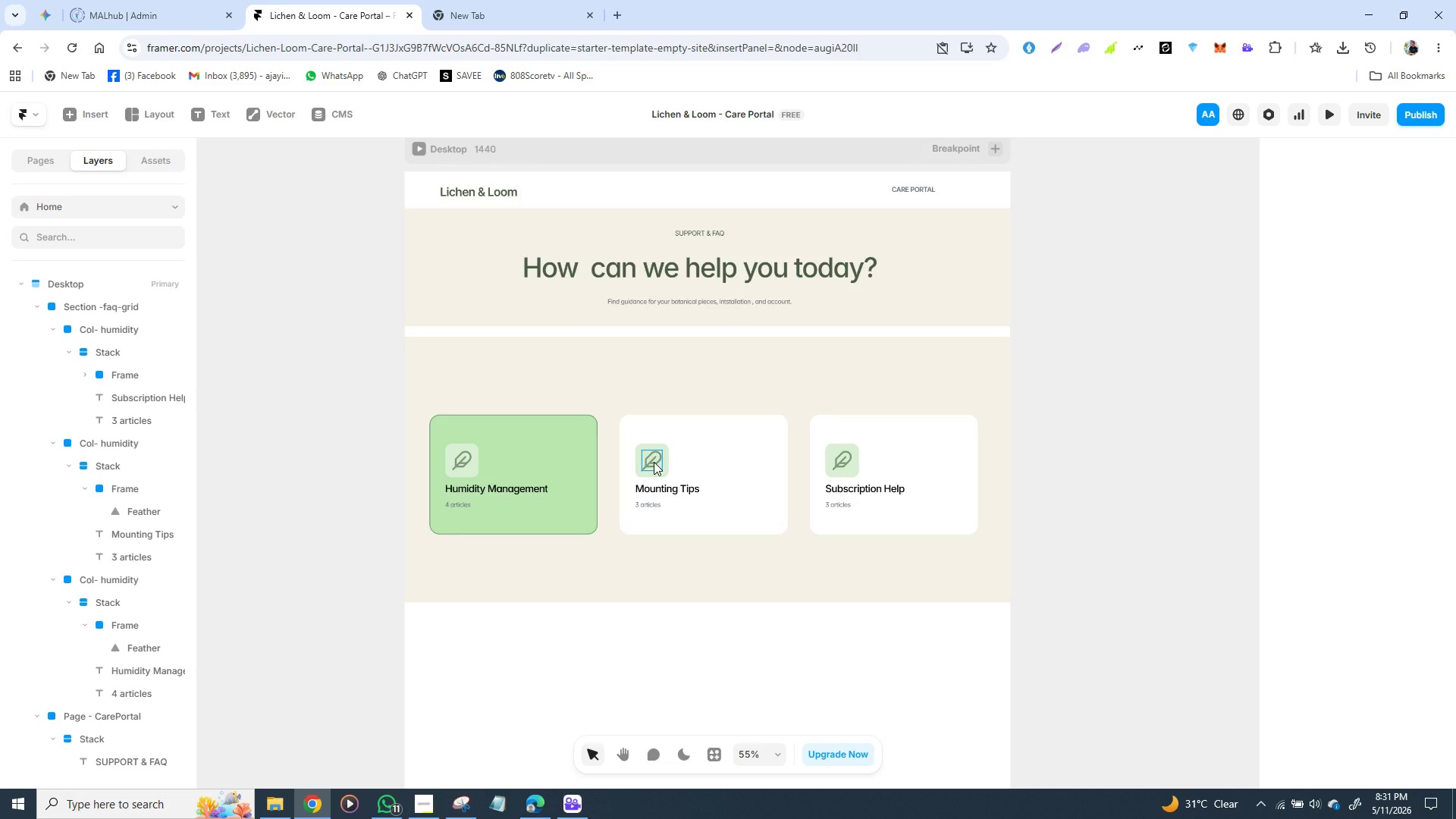 
left_click([654, 462])
 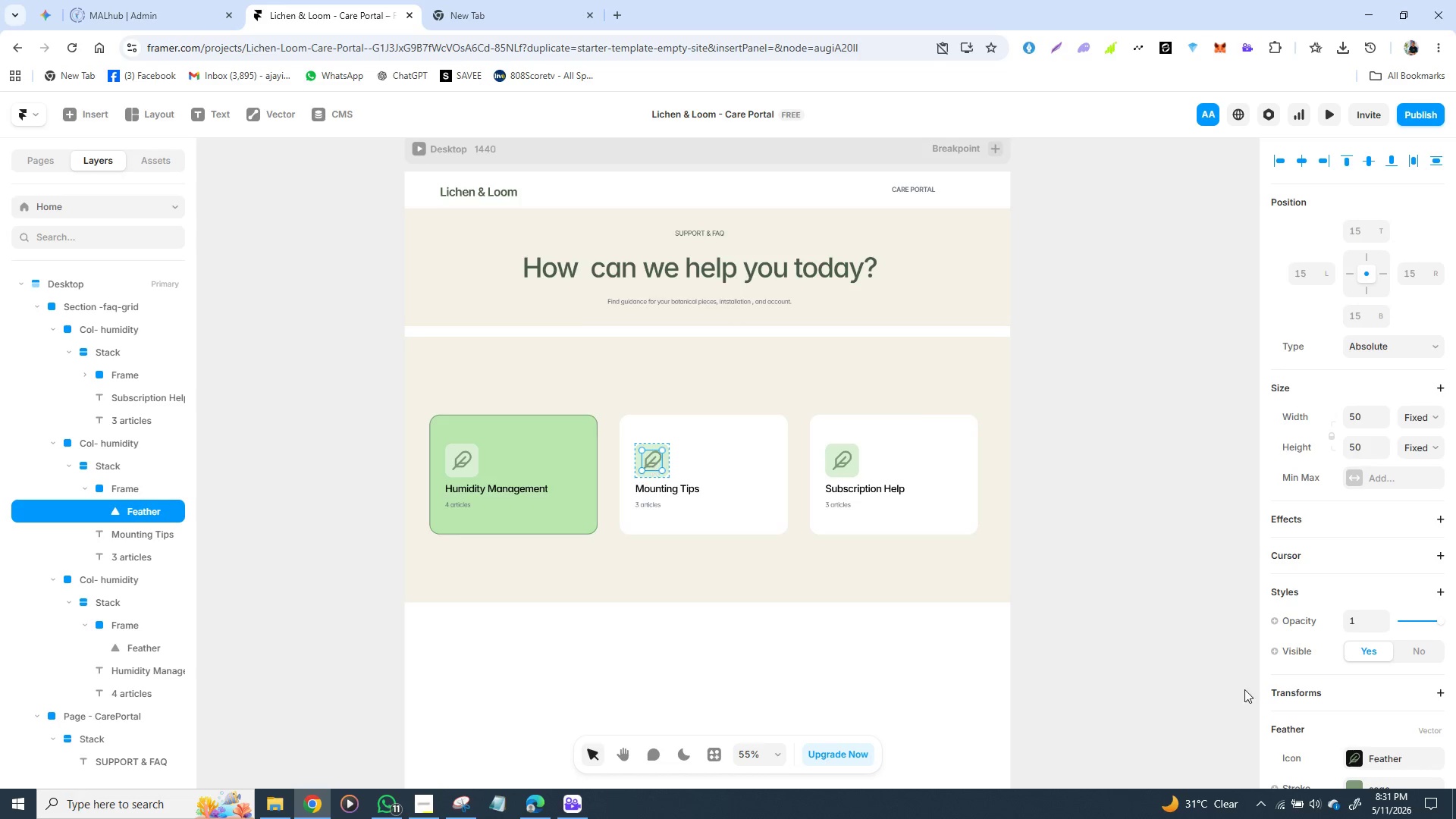 
scroll: coordinate [1300, 668], scroll_direction: down, amount: 5.0
 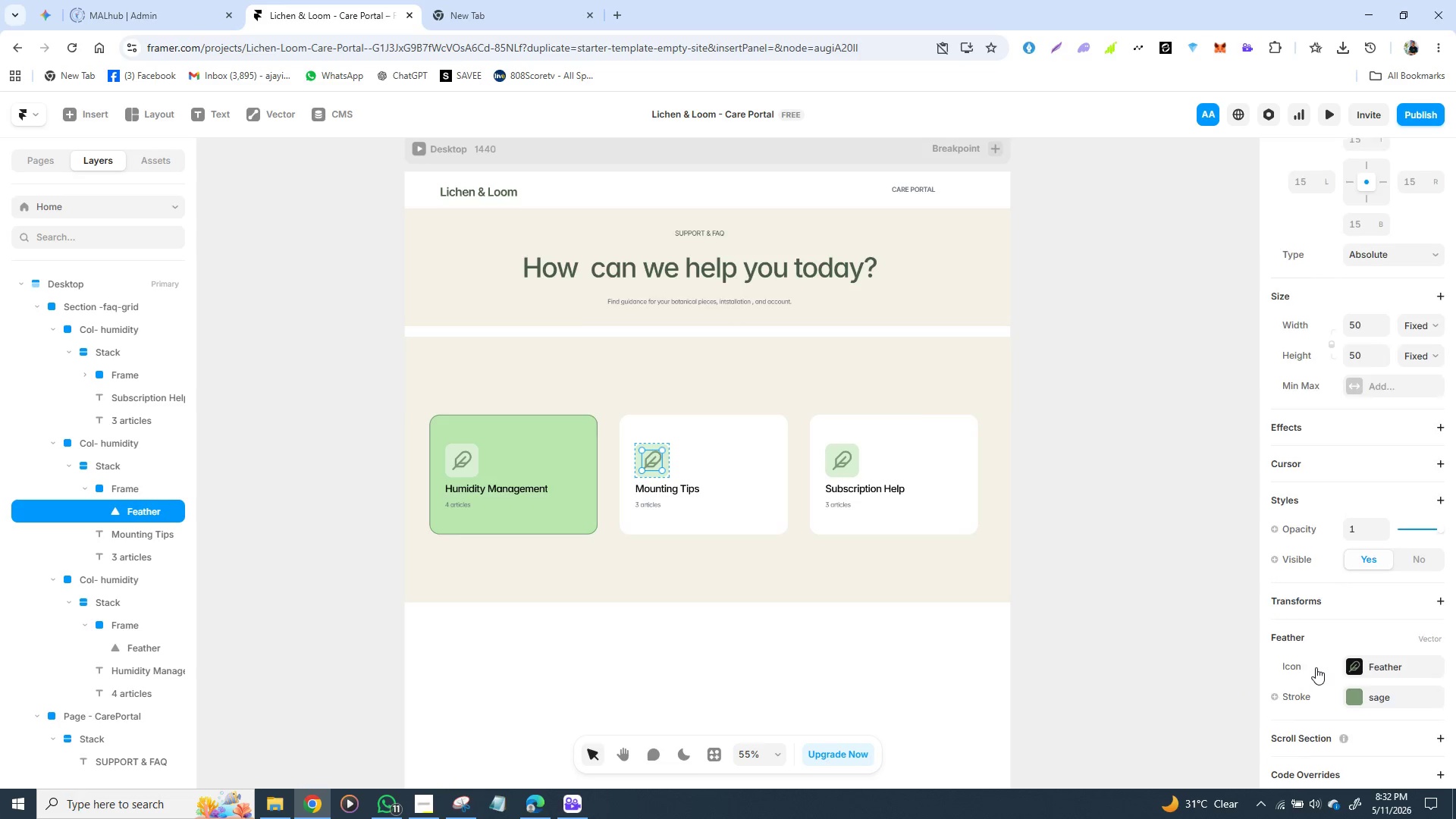 
scroll: coordinate [1316, 667], scroll_direction: none, amount: 0.0
 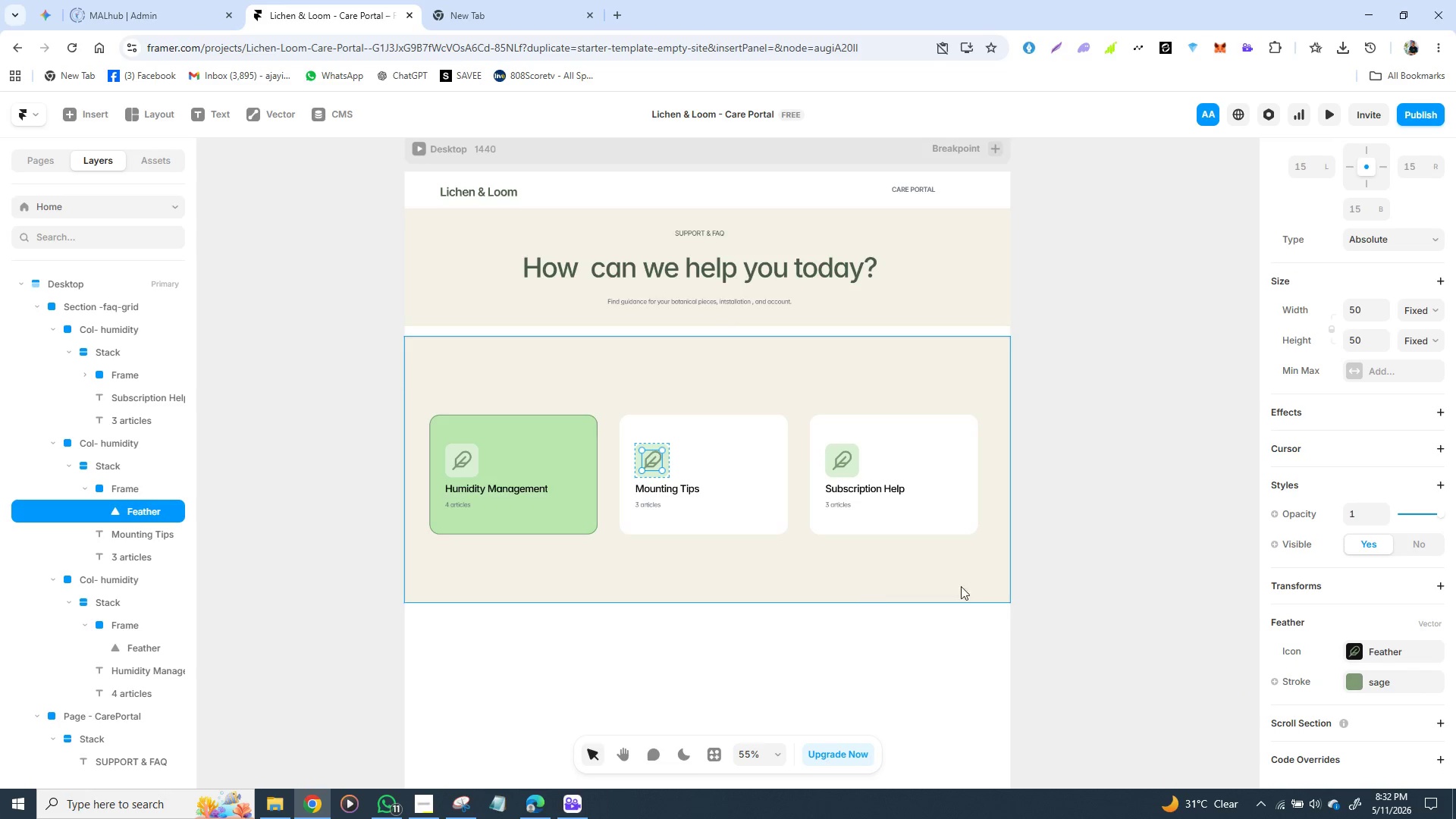 
left_click([1205, 575])
 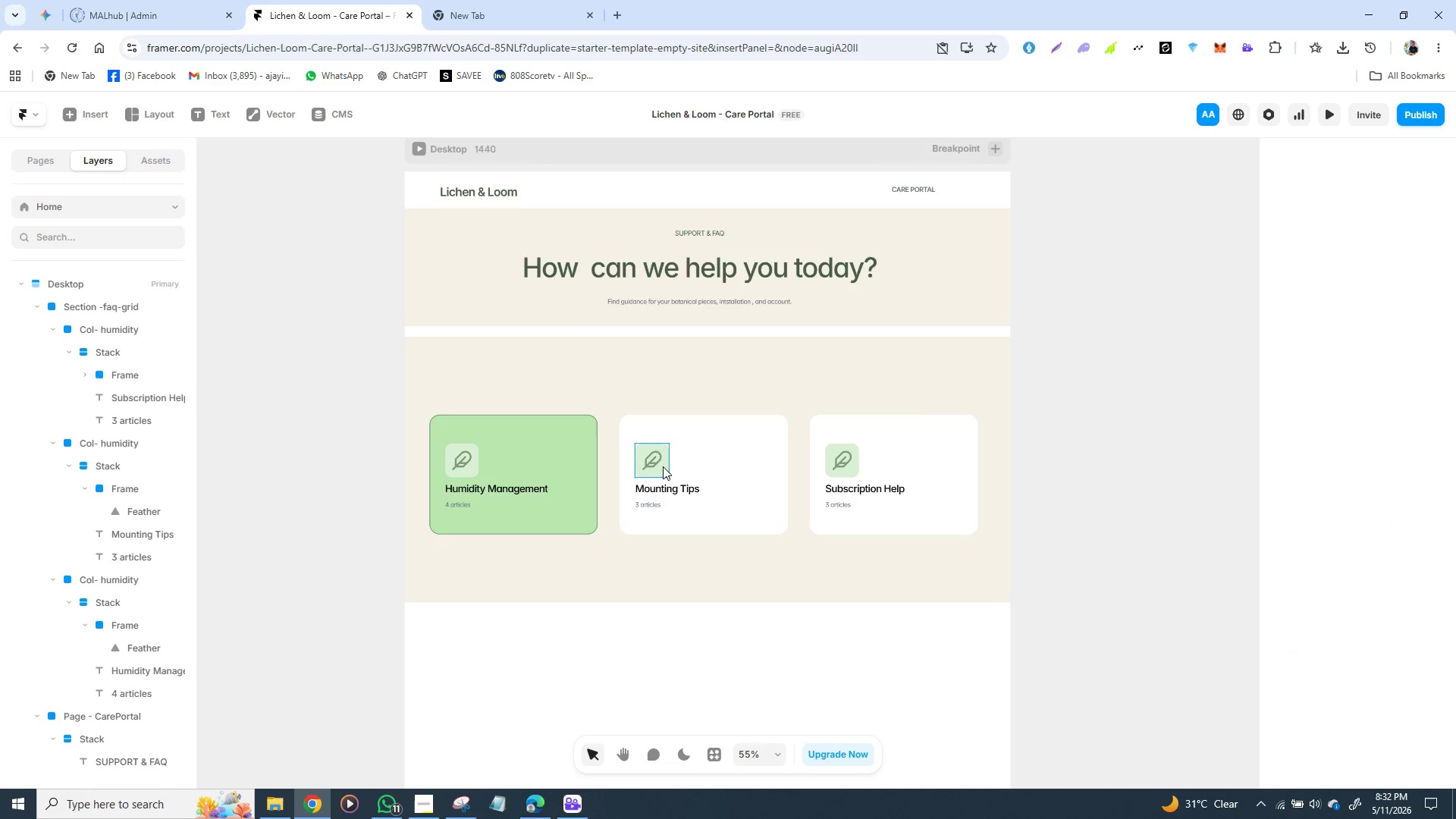 
left_click([662, 466])
 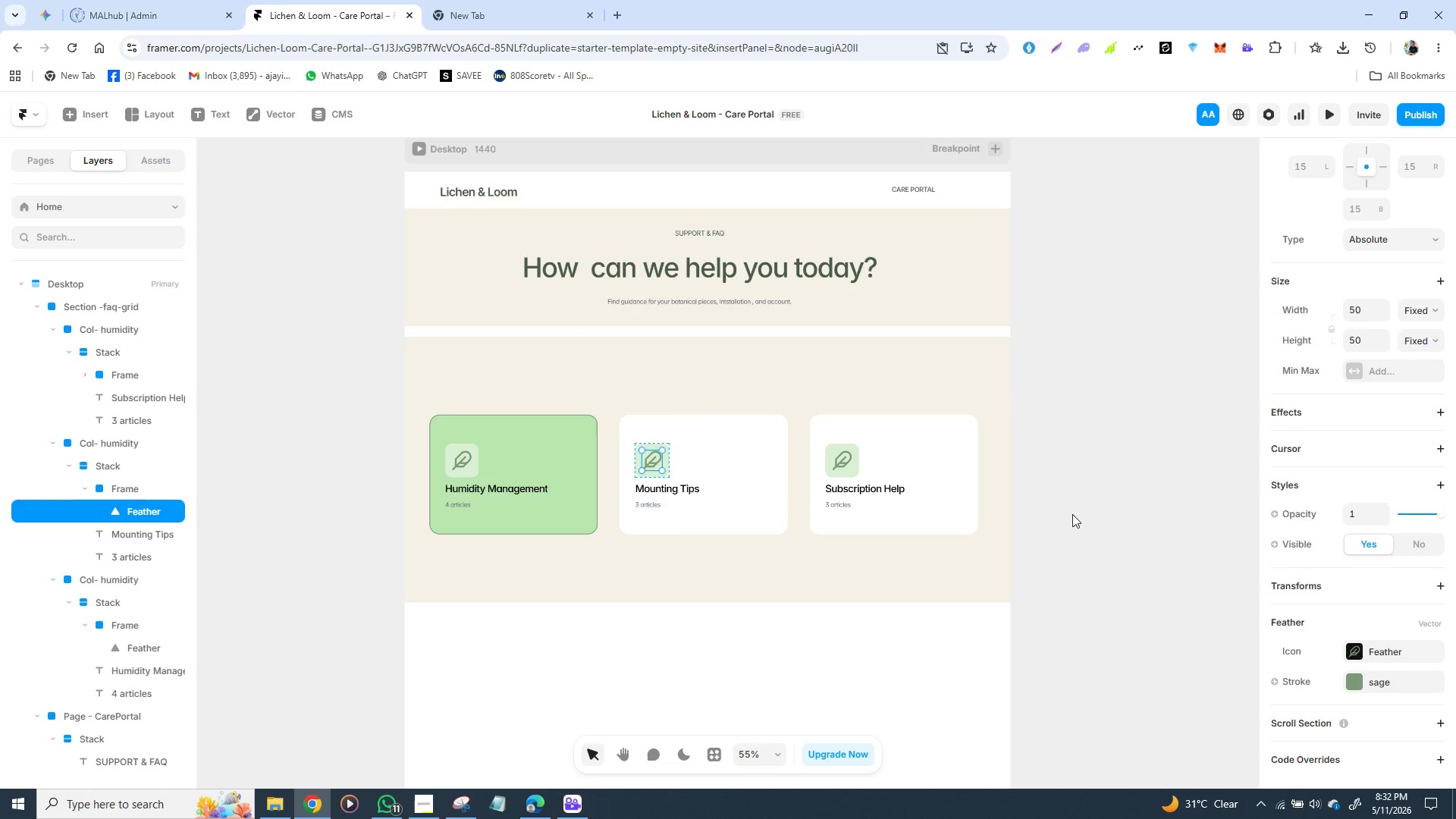 
left_click([1134, 517])
 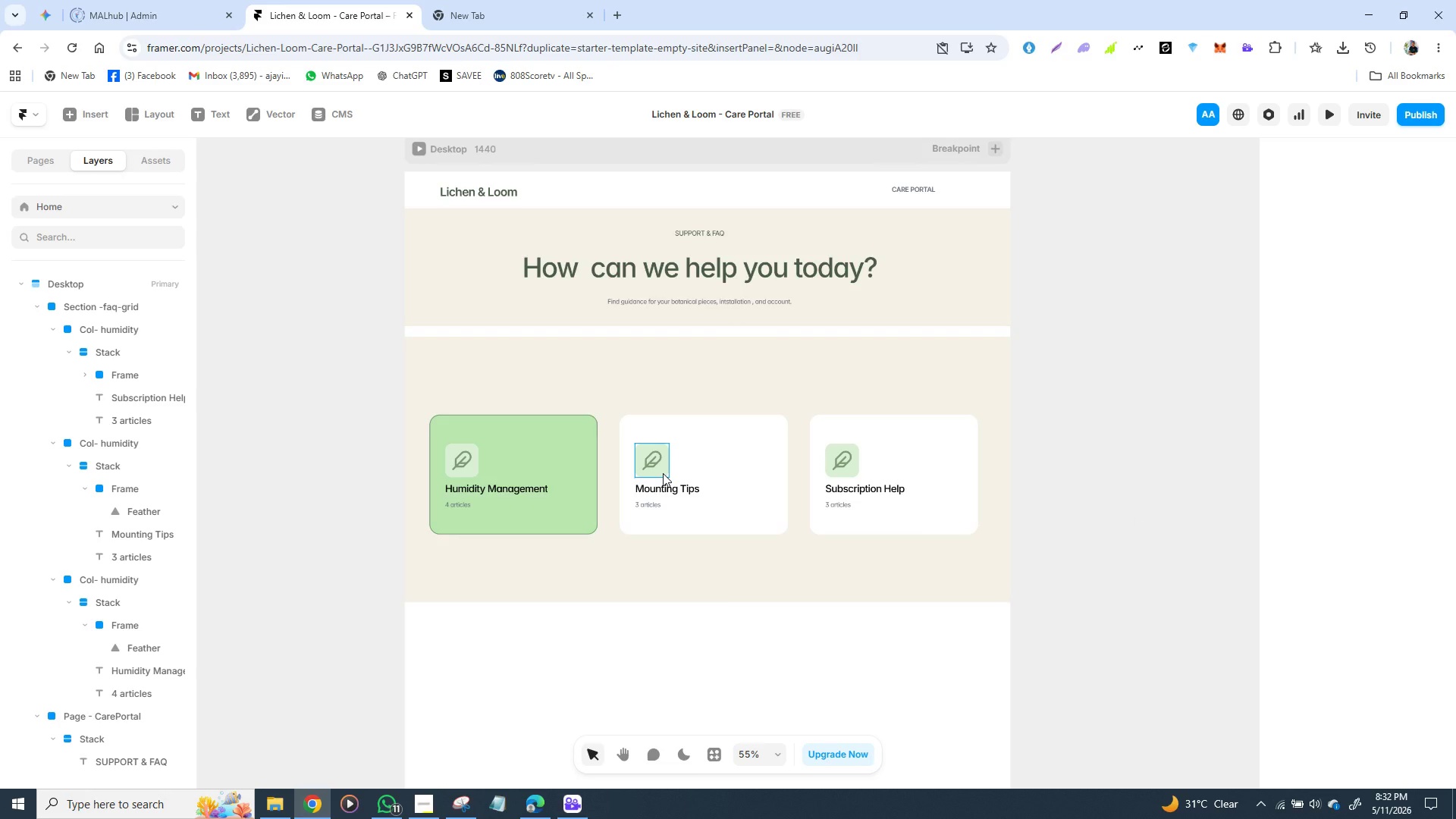 
left_click([663, 473])
 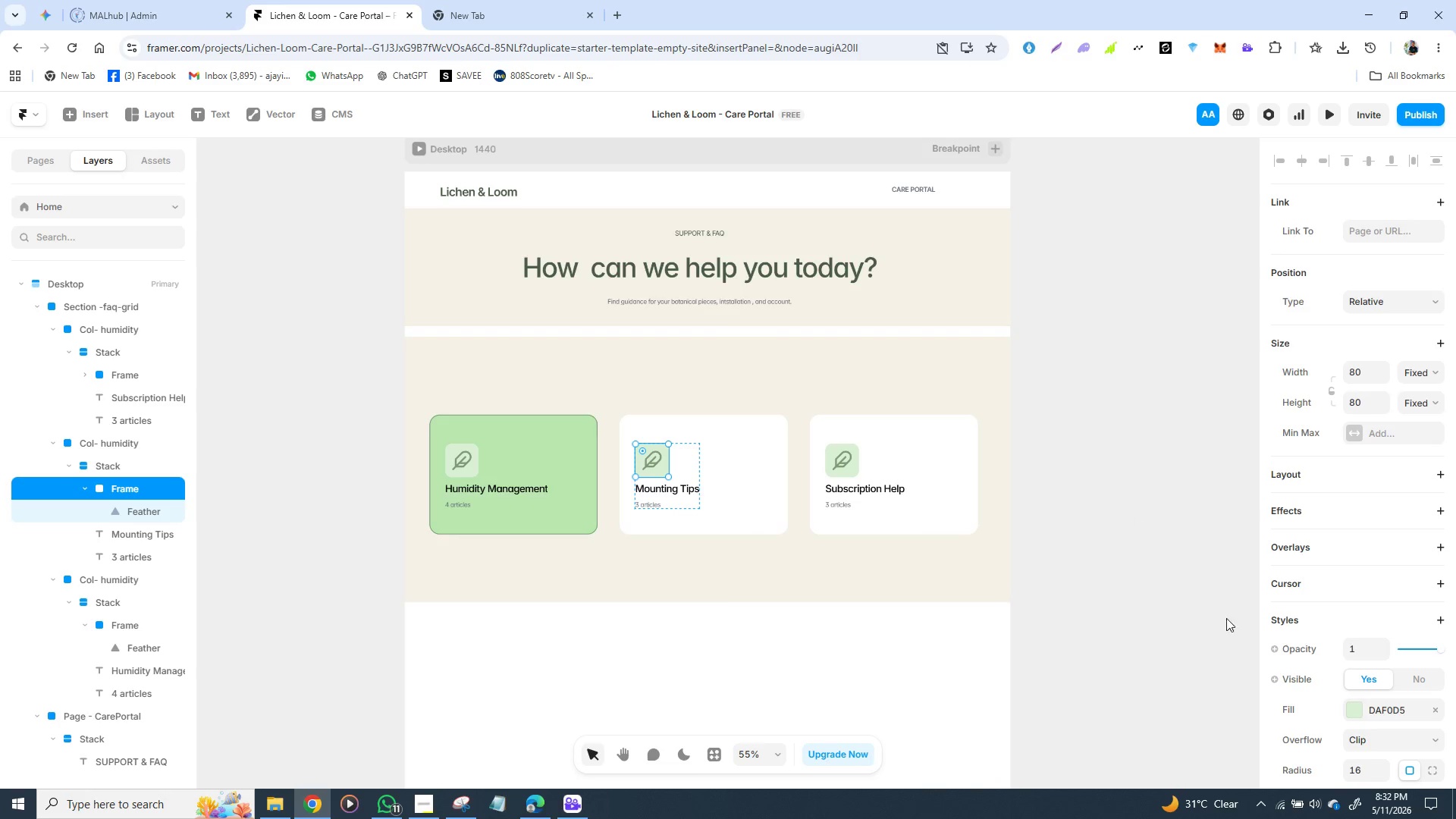 
scroll: coordinate [1345, 646], scroll_direction: down, amount: 3.0
 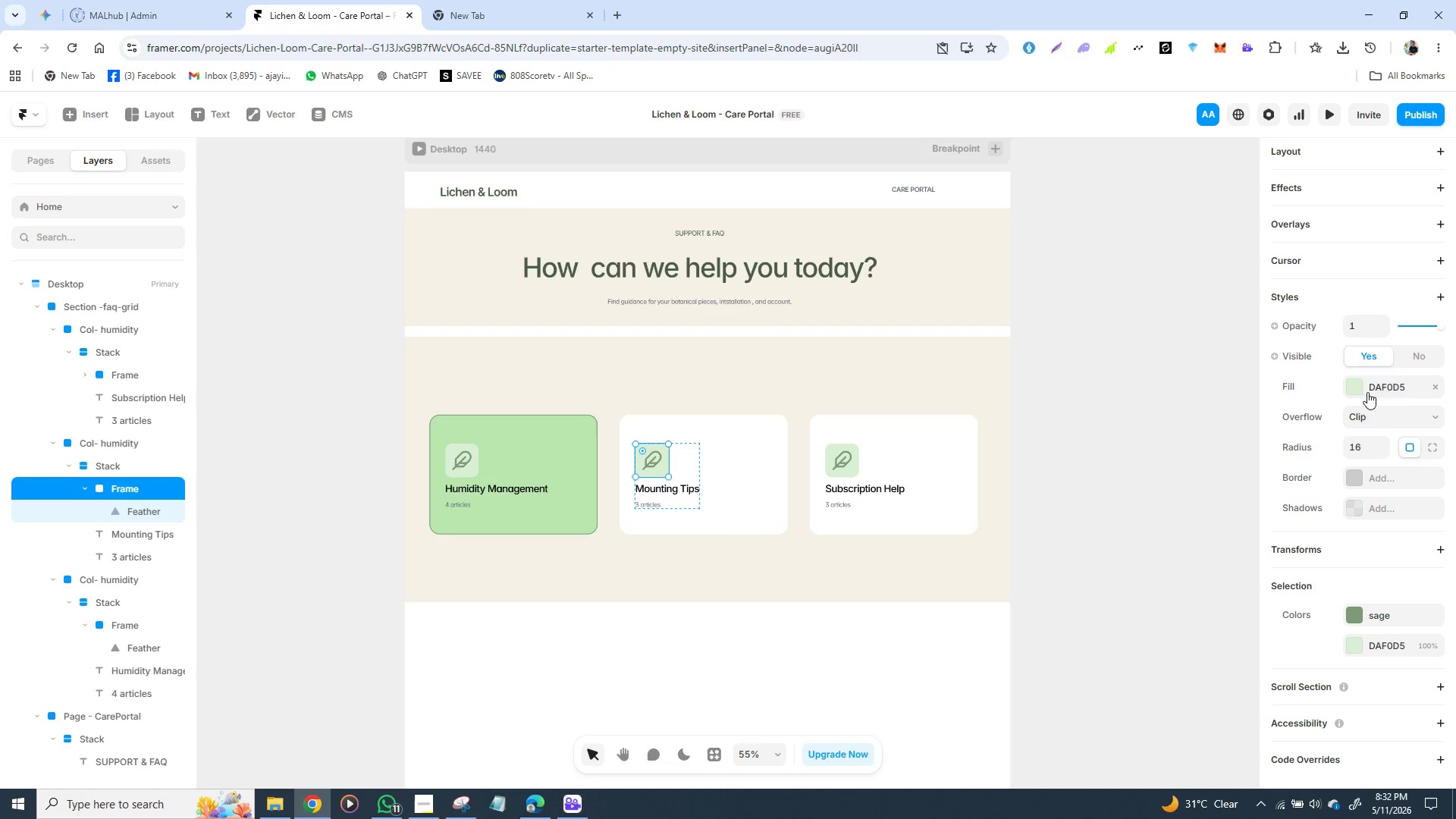 
left_click([1354, 392])
 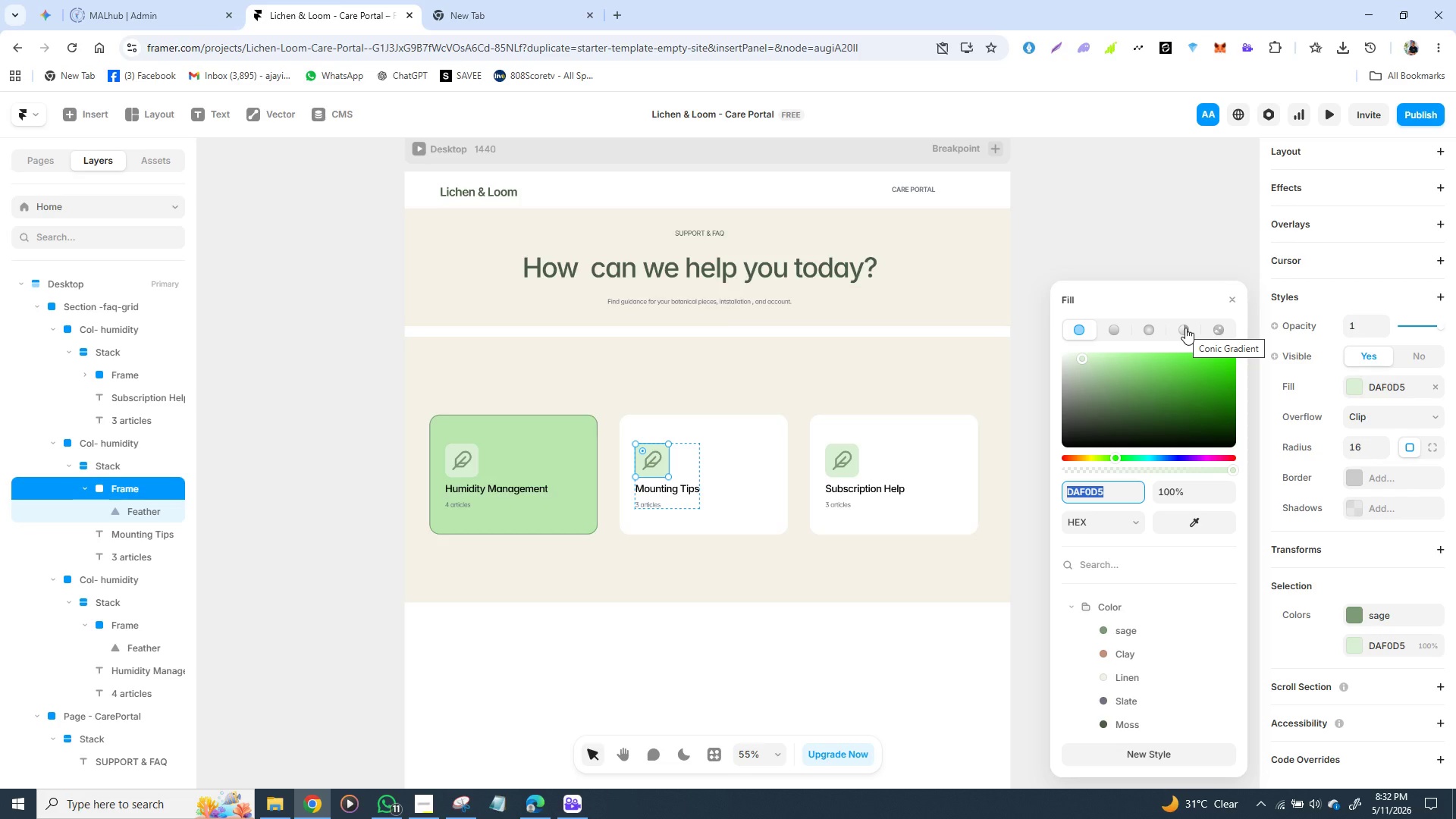 
wait(5.15)
 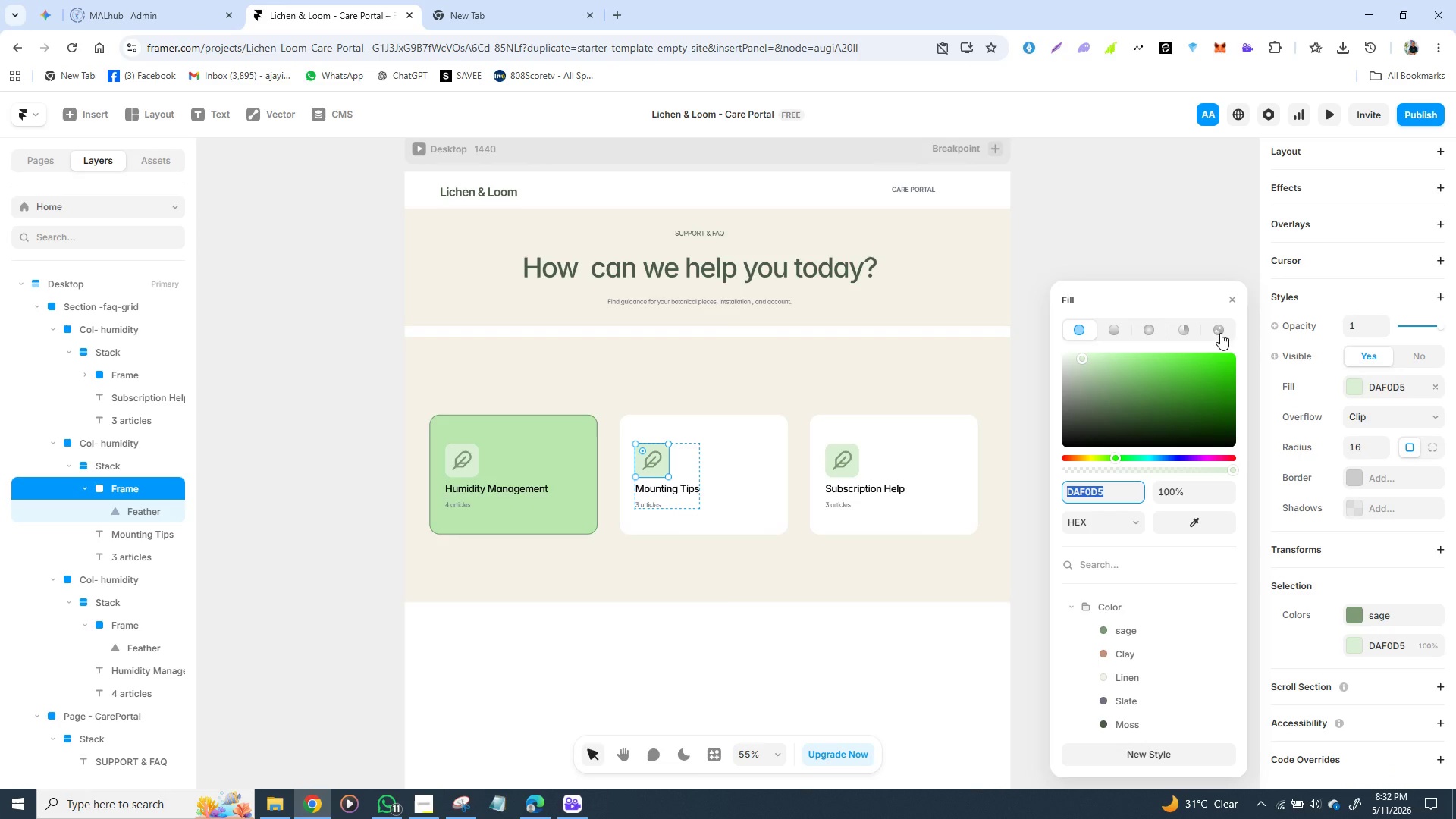 
mouse_move([1166, 332])
 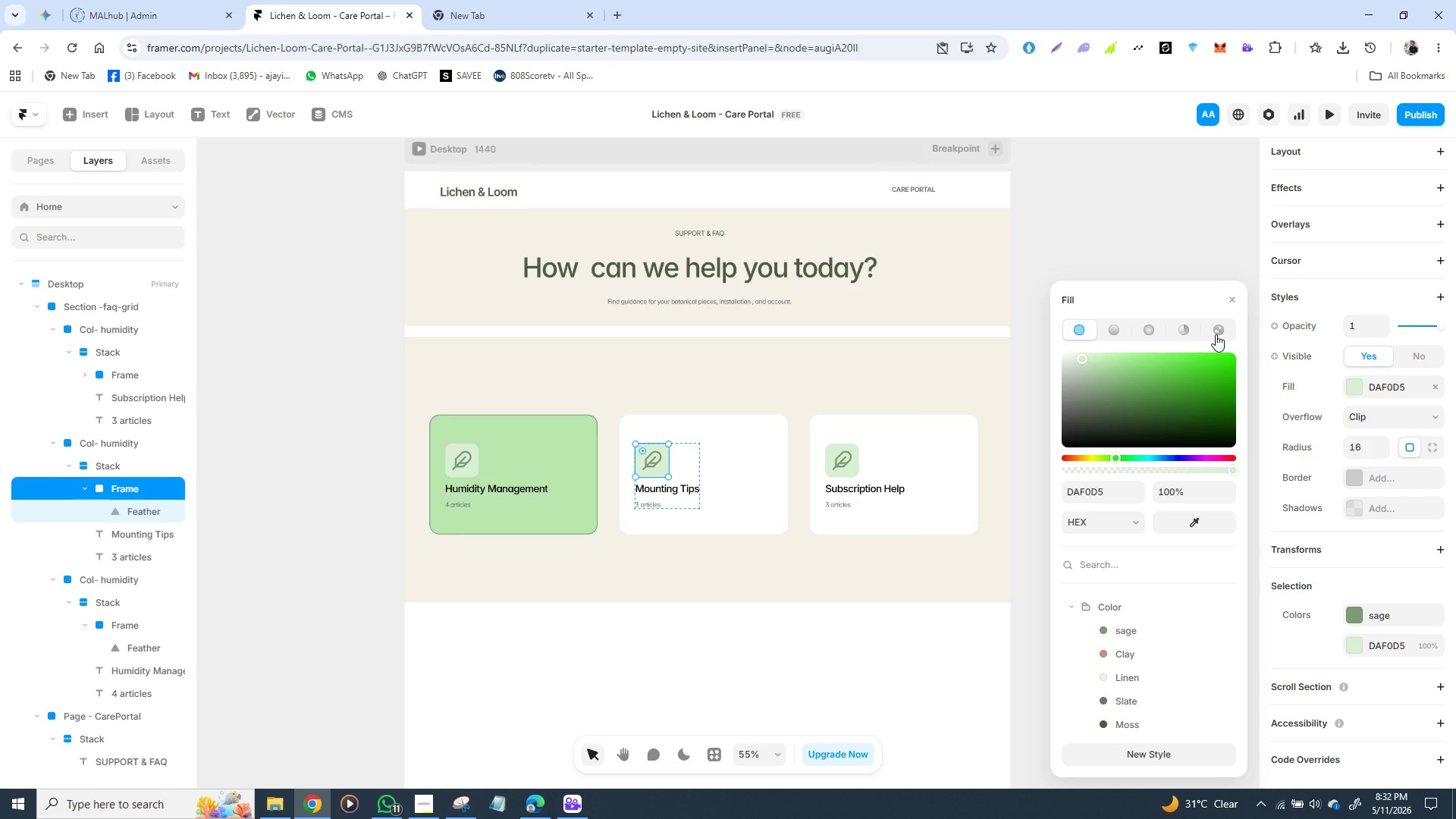 
left_click([1216, 334])
 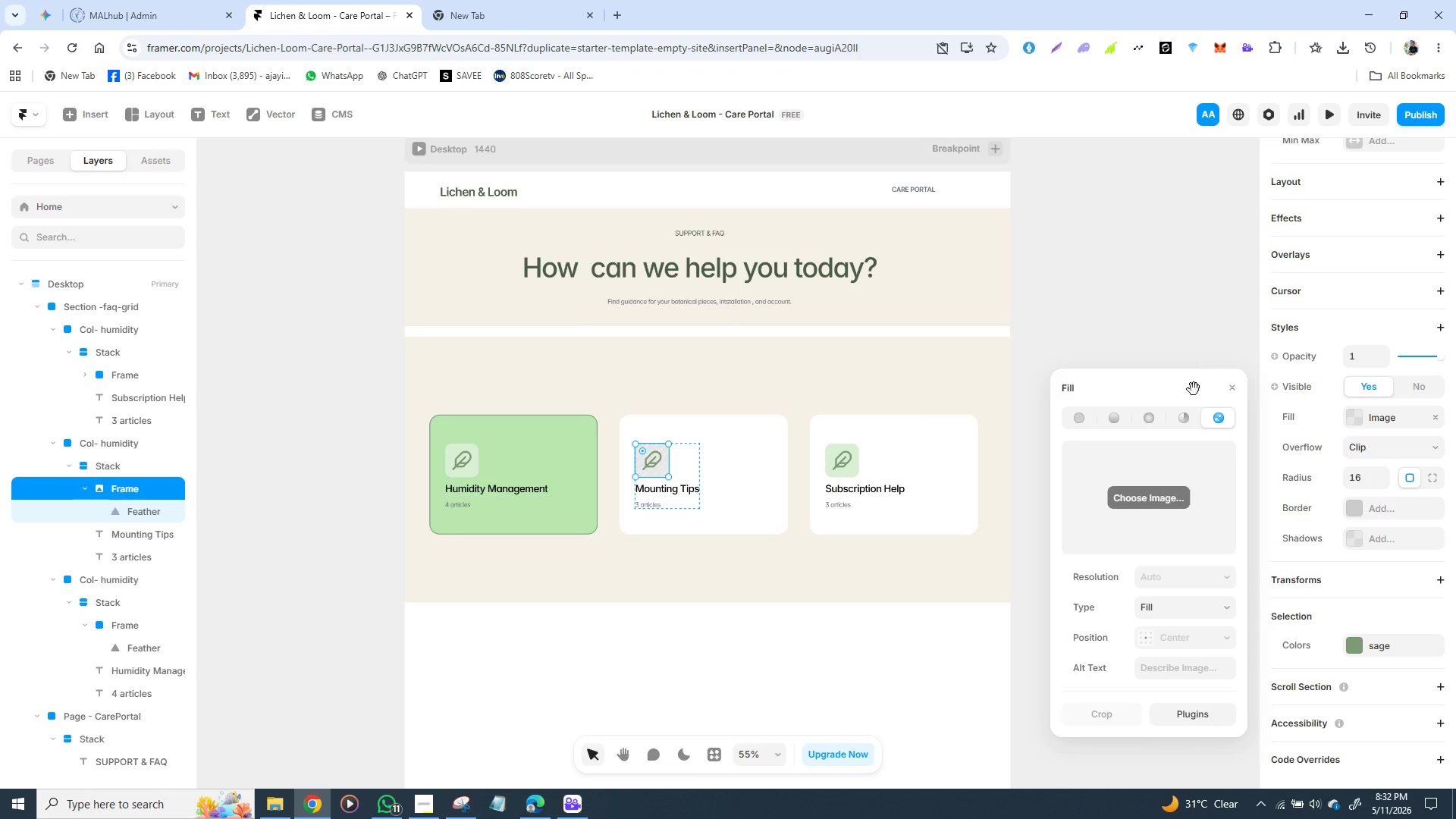 
mouse_move([1175, 441])
 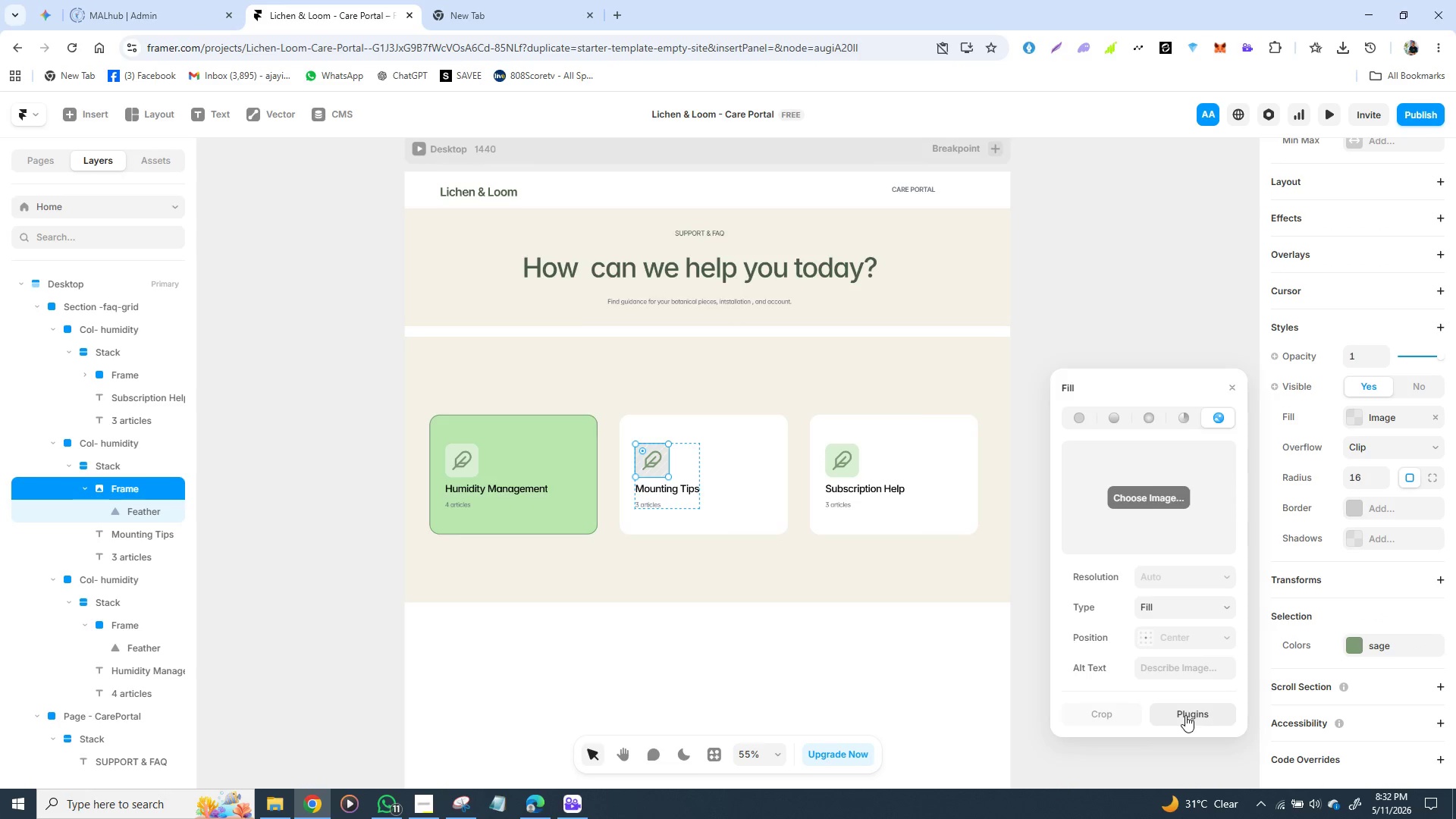 
left_click([1185, 715])
 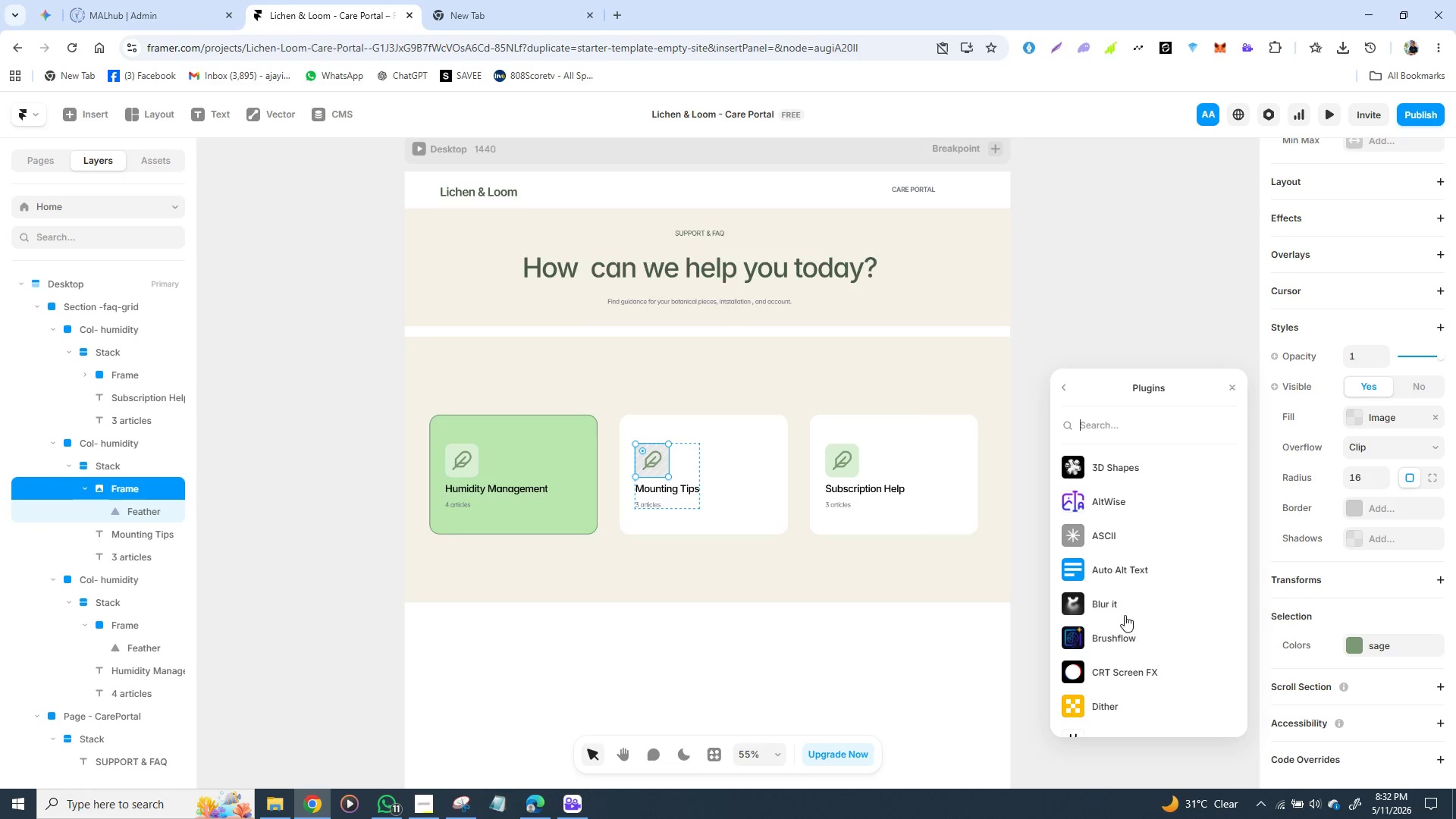 
wait(6.2)
 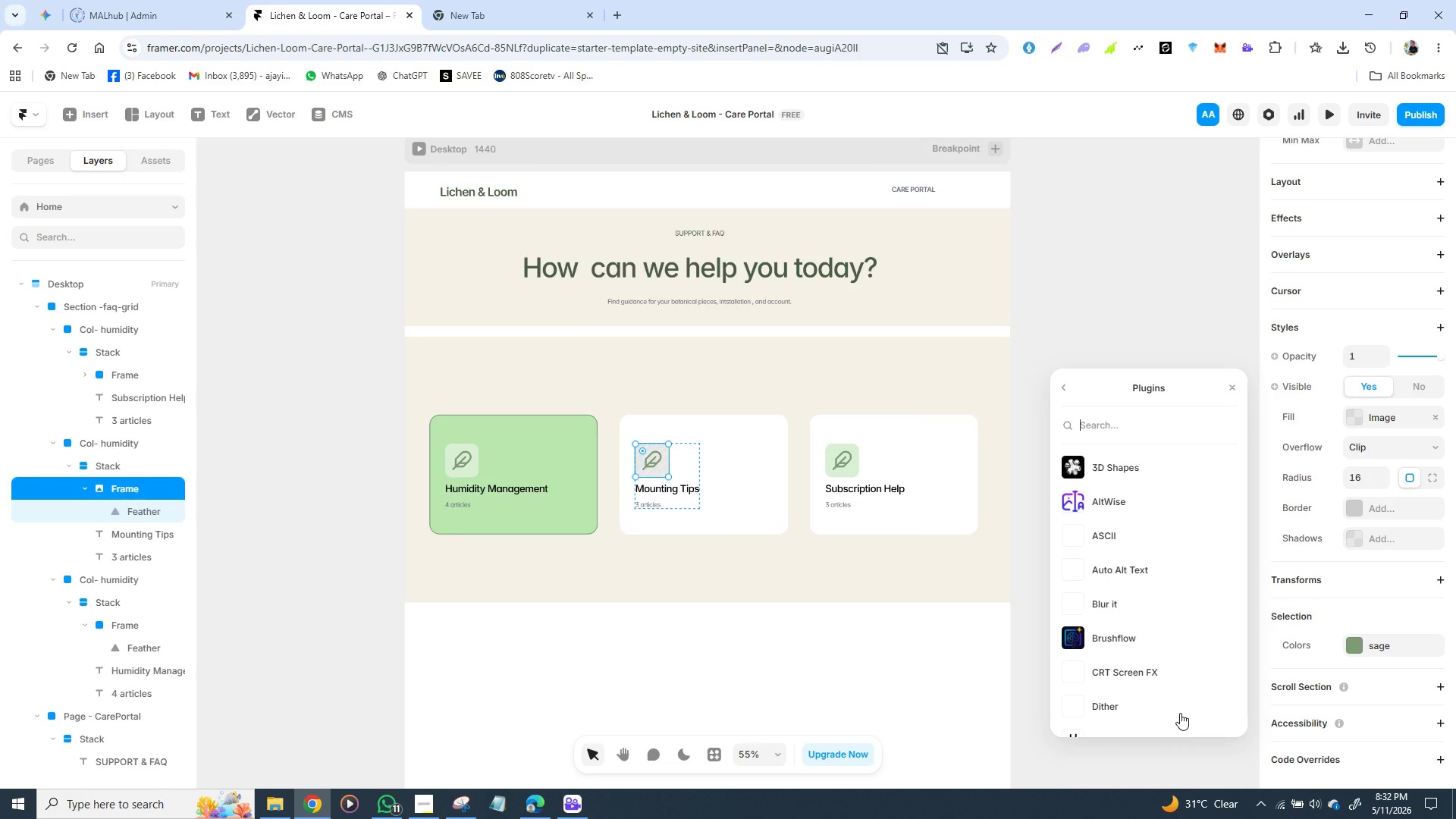 
scroll: coordinate [1125, 615], scroll_direction: down, amount: 2.0
 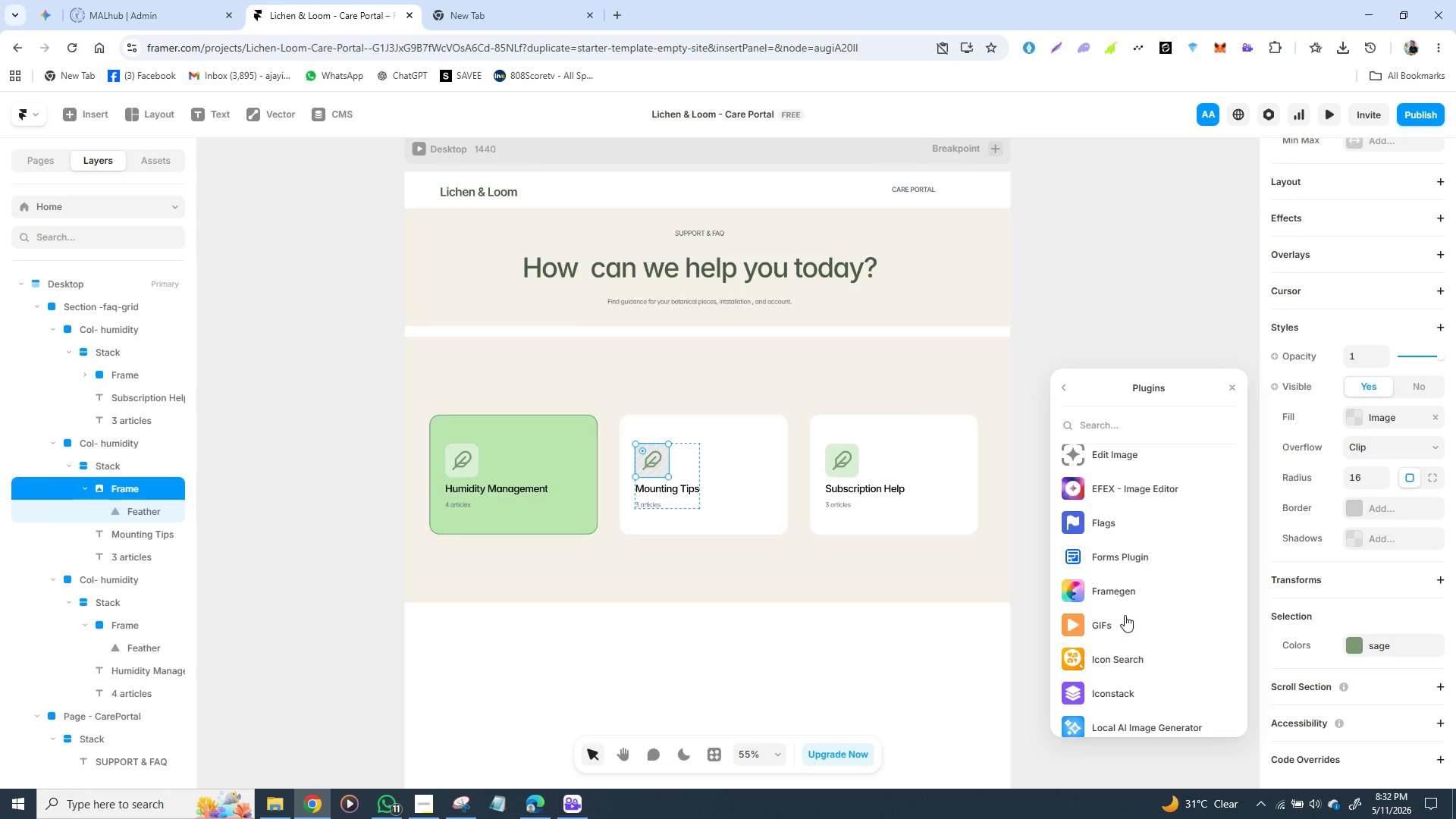 
scroll: coordinate [1125, 615], scroll_direction: up, amount: 3.0
 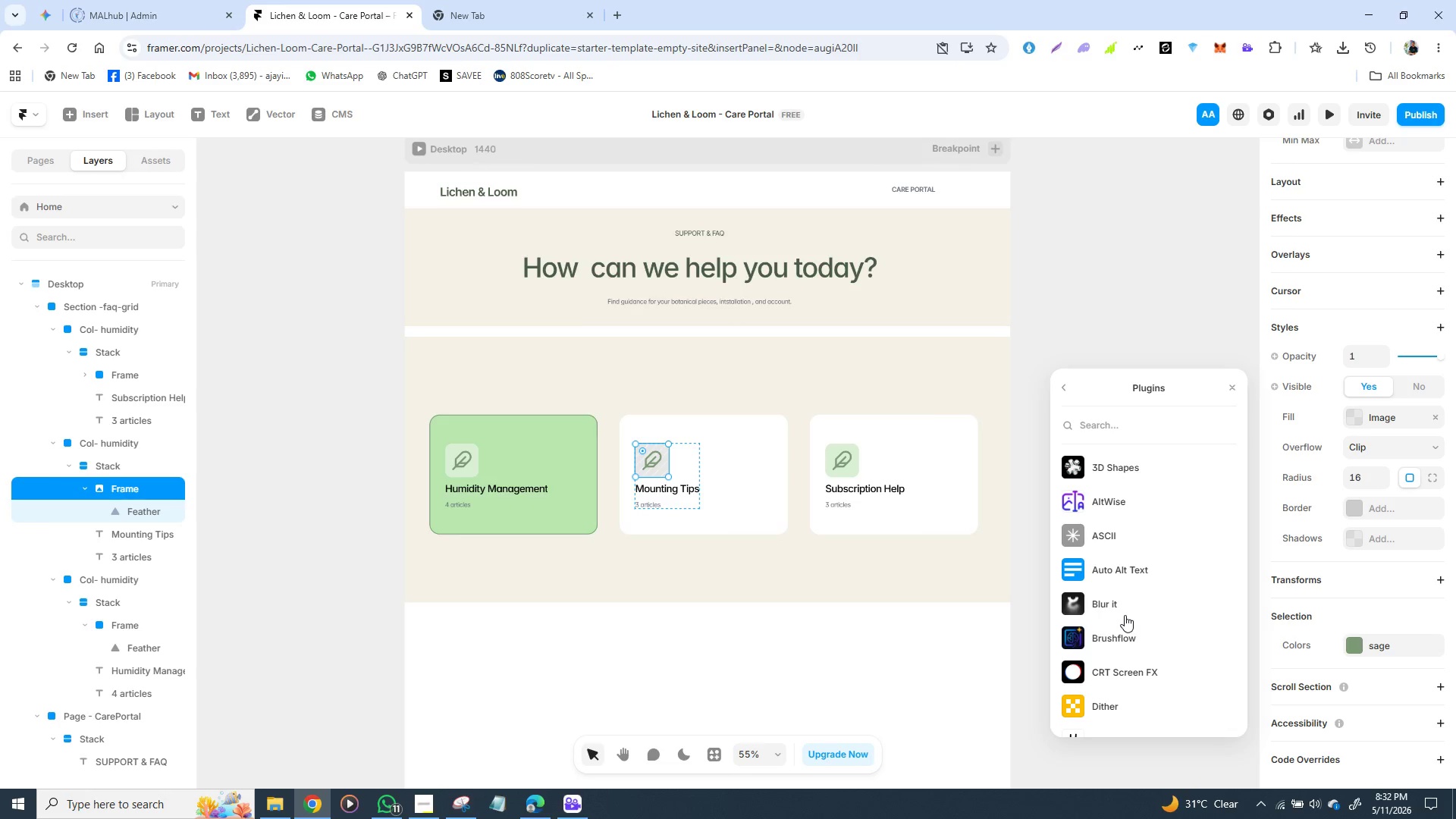 
scroll: coordinate [1125, 615], scroll_direction: down, amount: 7.0
 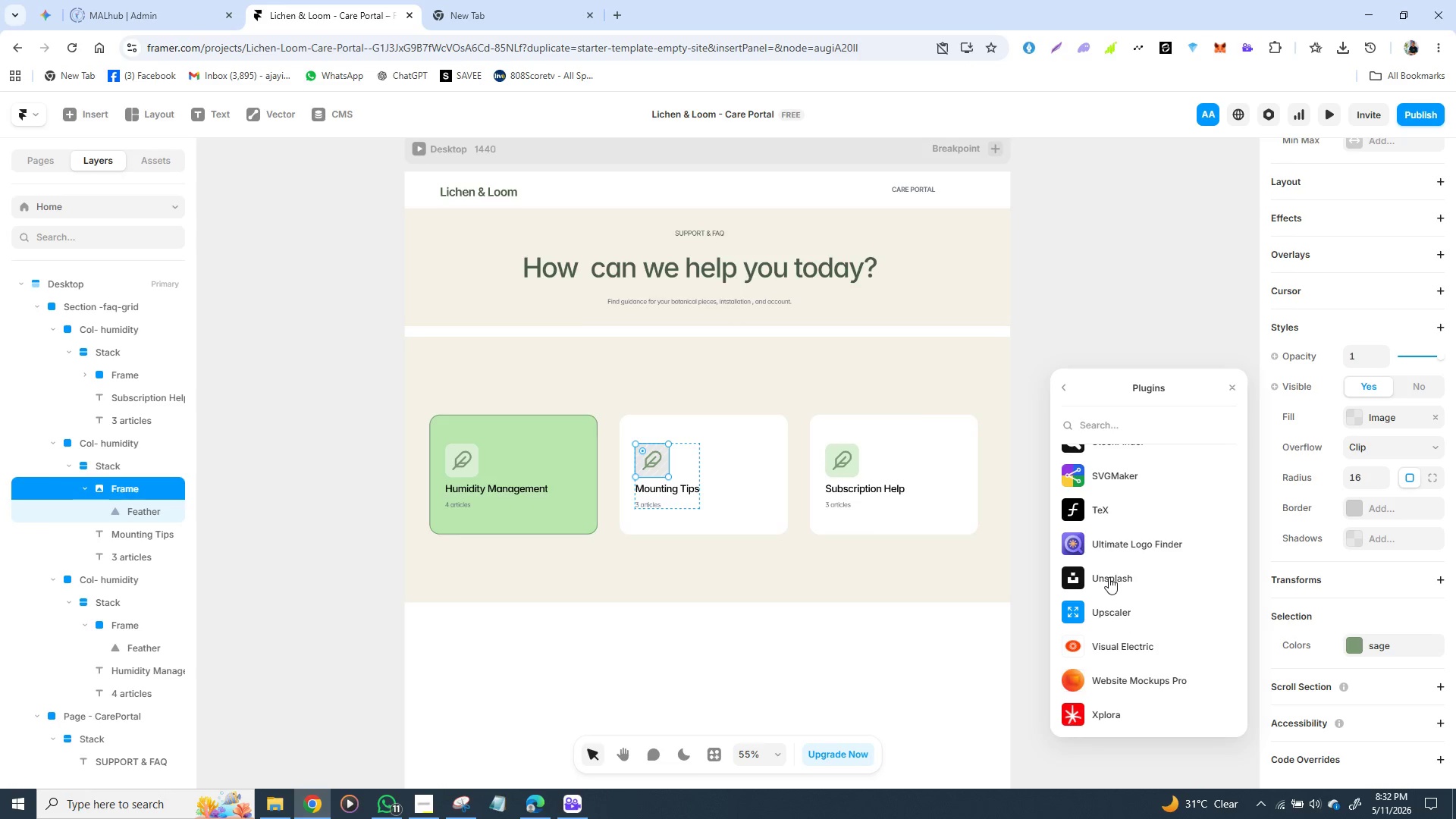 
left_click([1116, 577])
 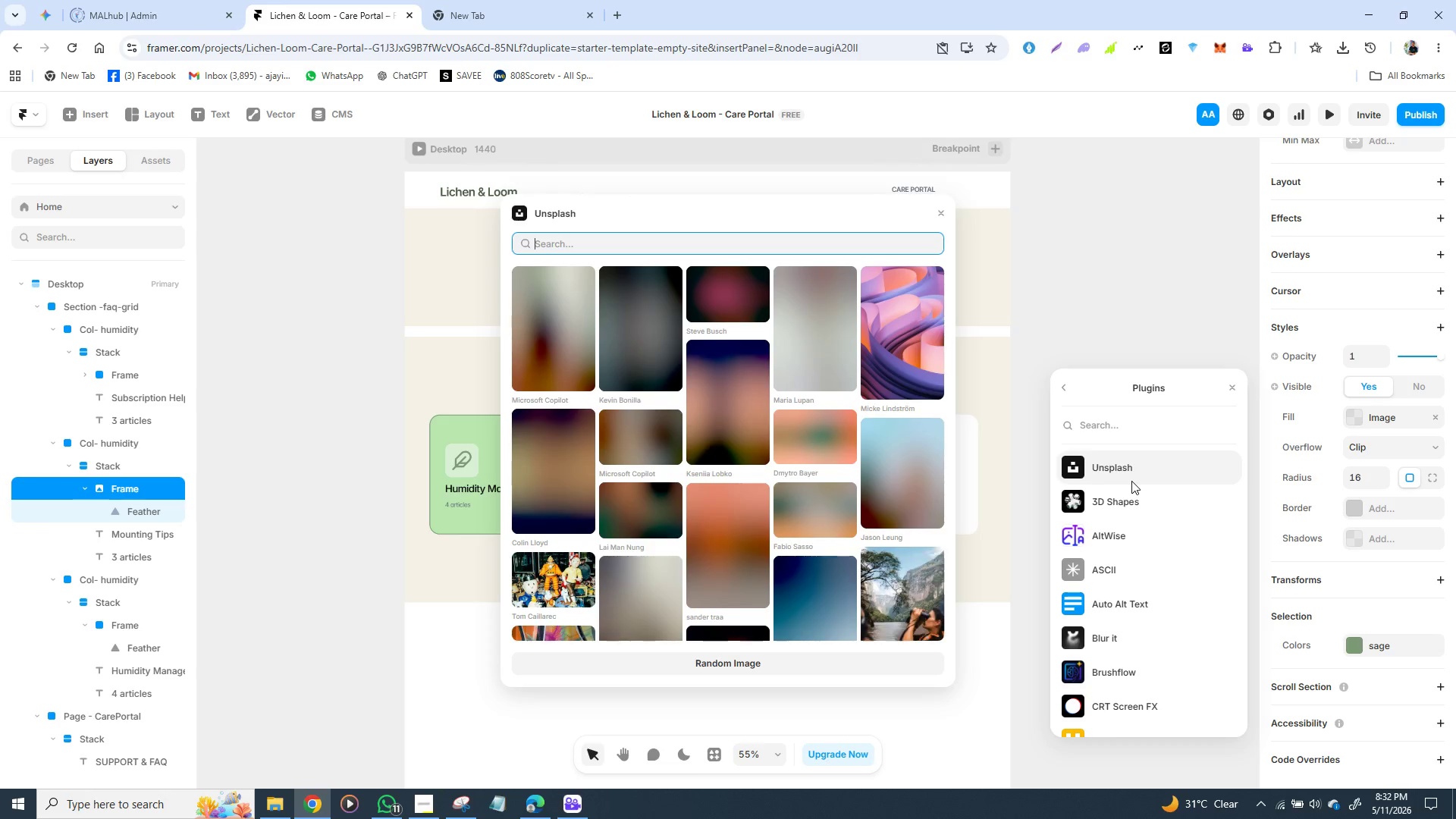 
wait(7.72)
 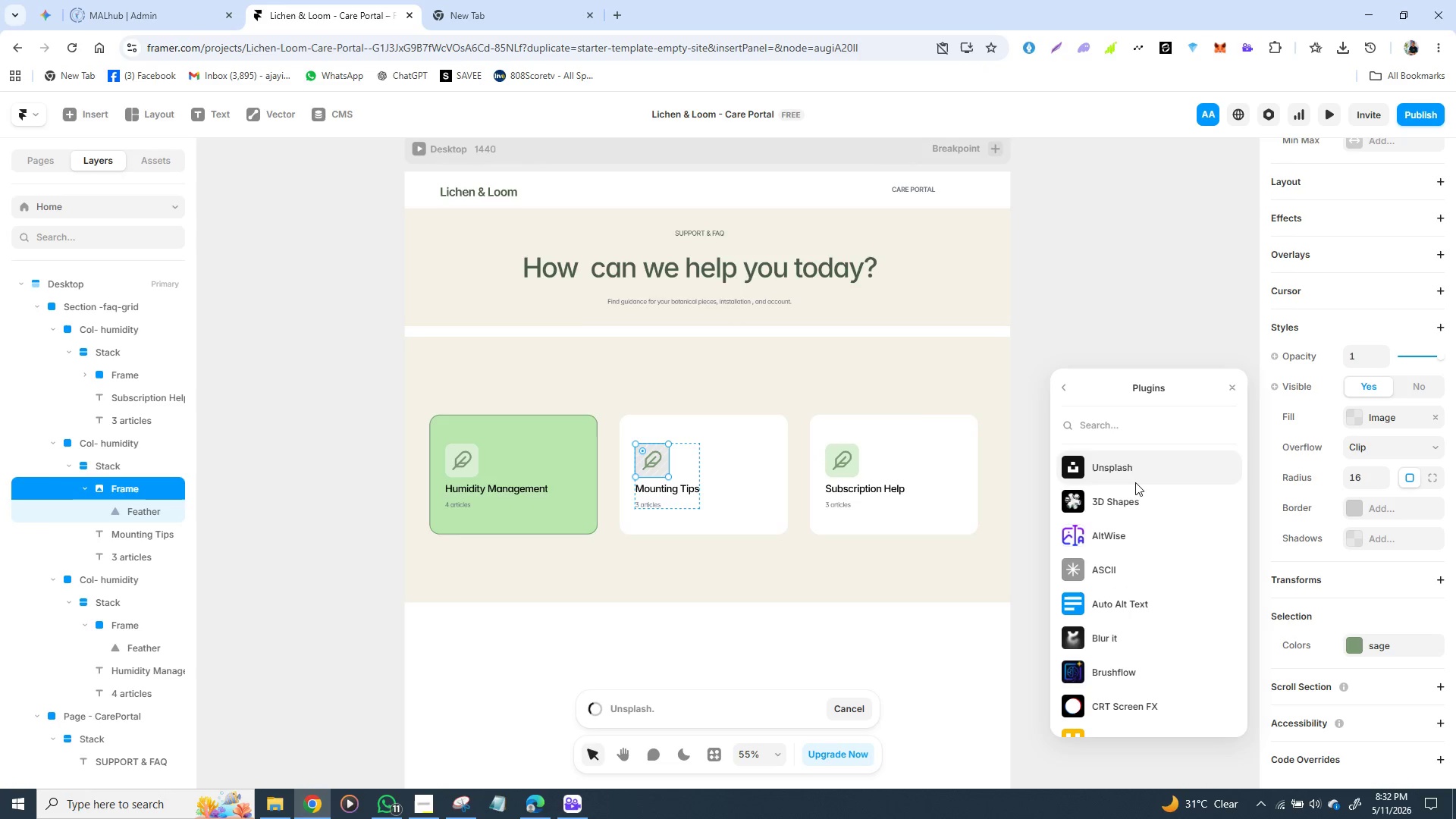 
scroll: coordinate [790, 488], scroll_direction: down, amount: 2.0
 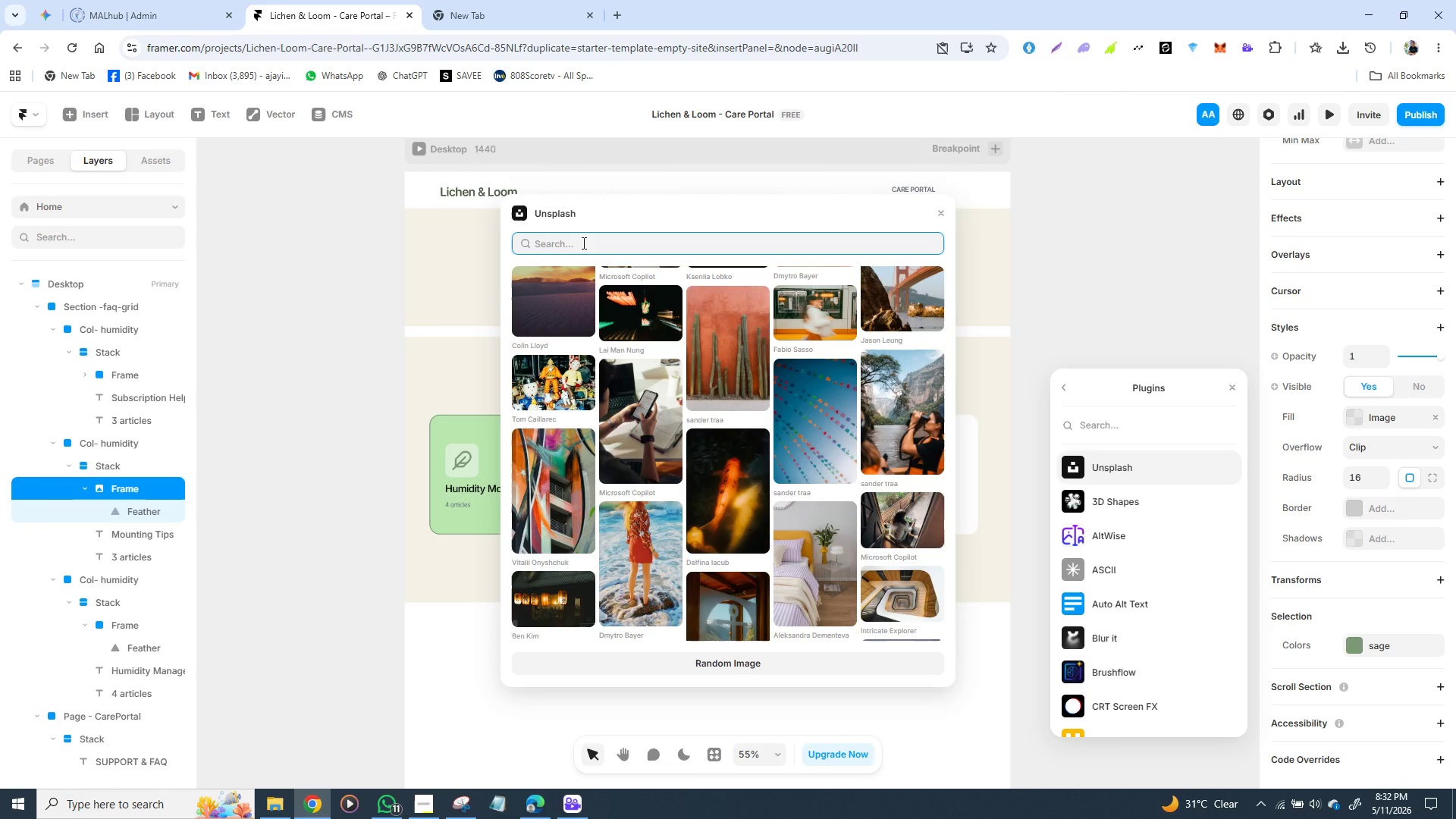 
left_click([582, 243])
 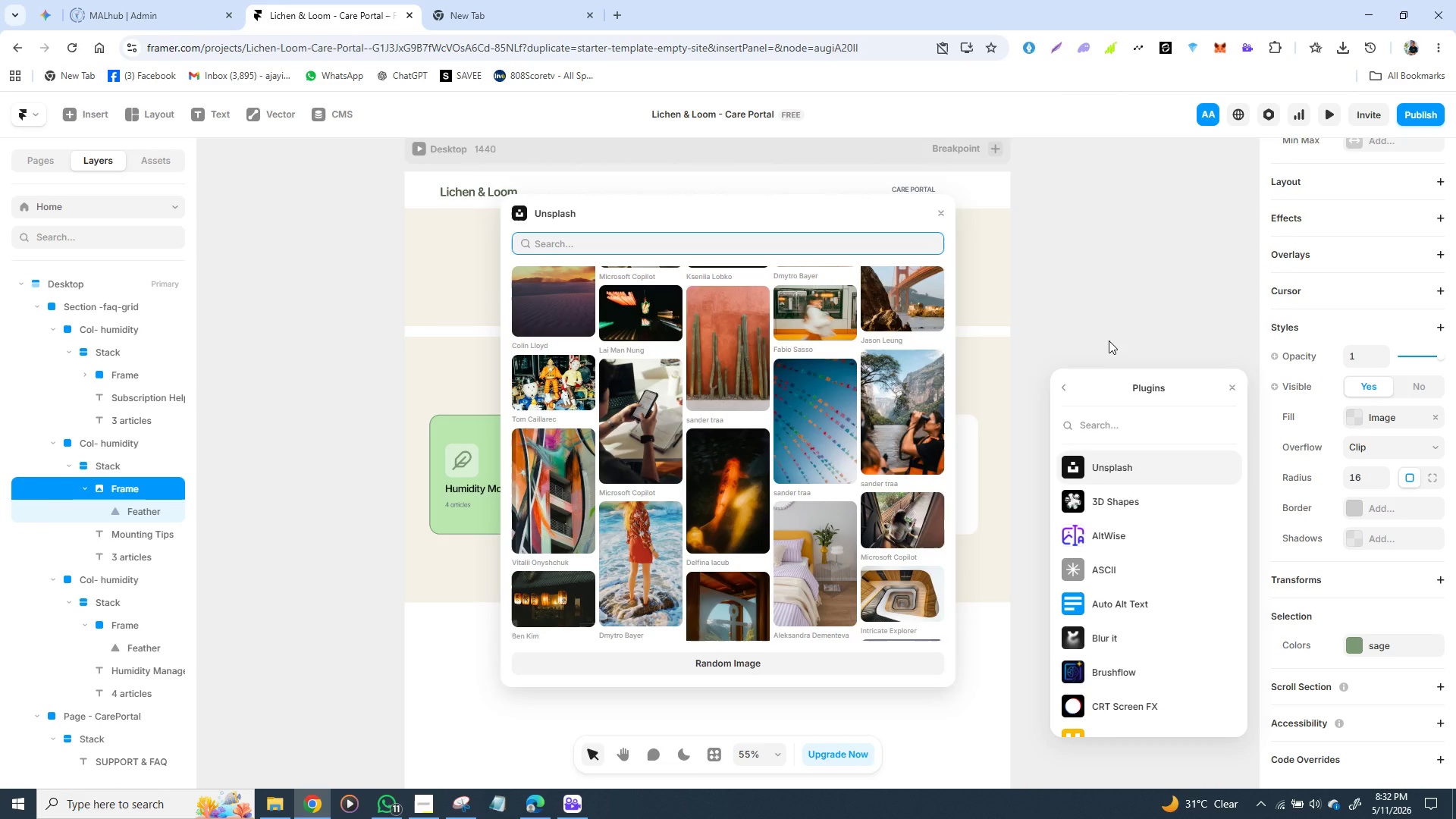 
type(arrow)
 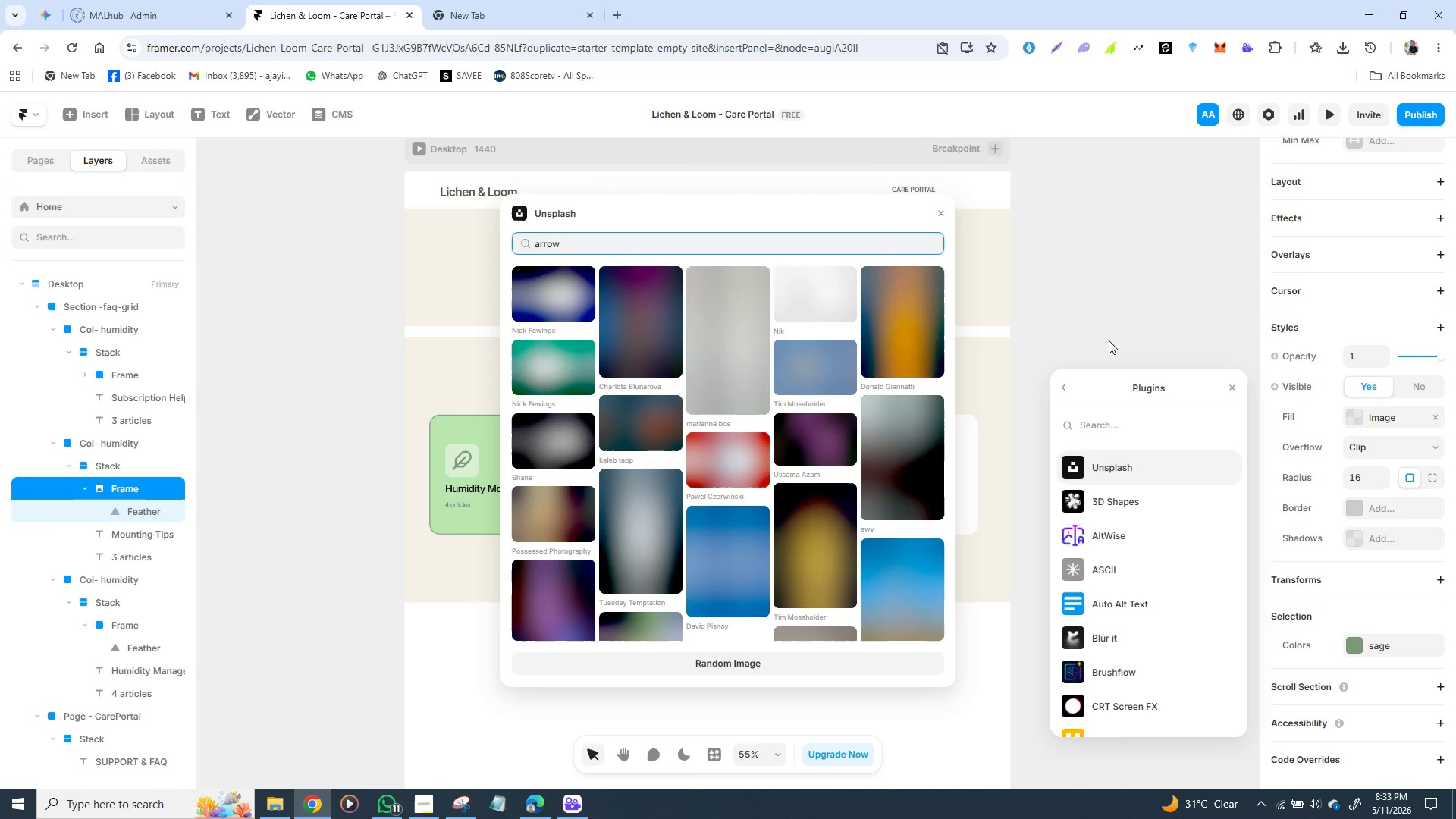 
wait(12.0)
 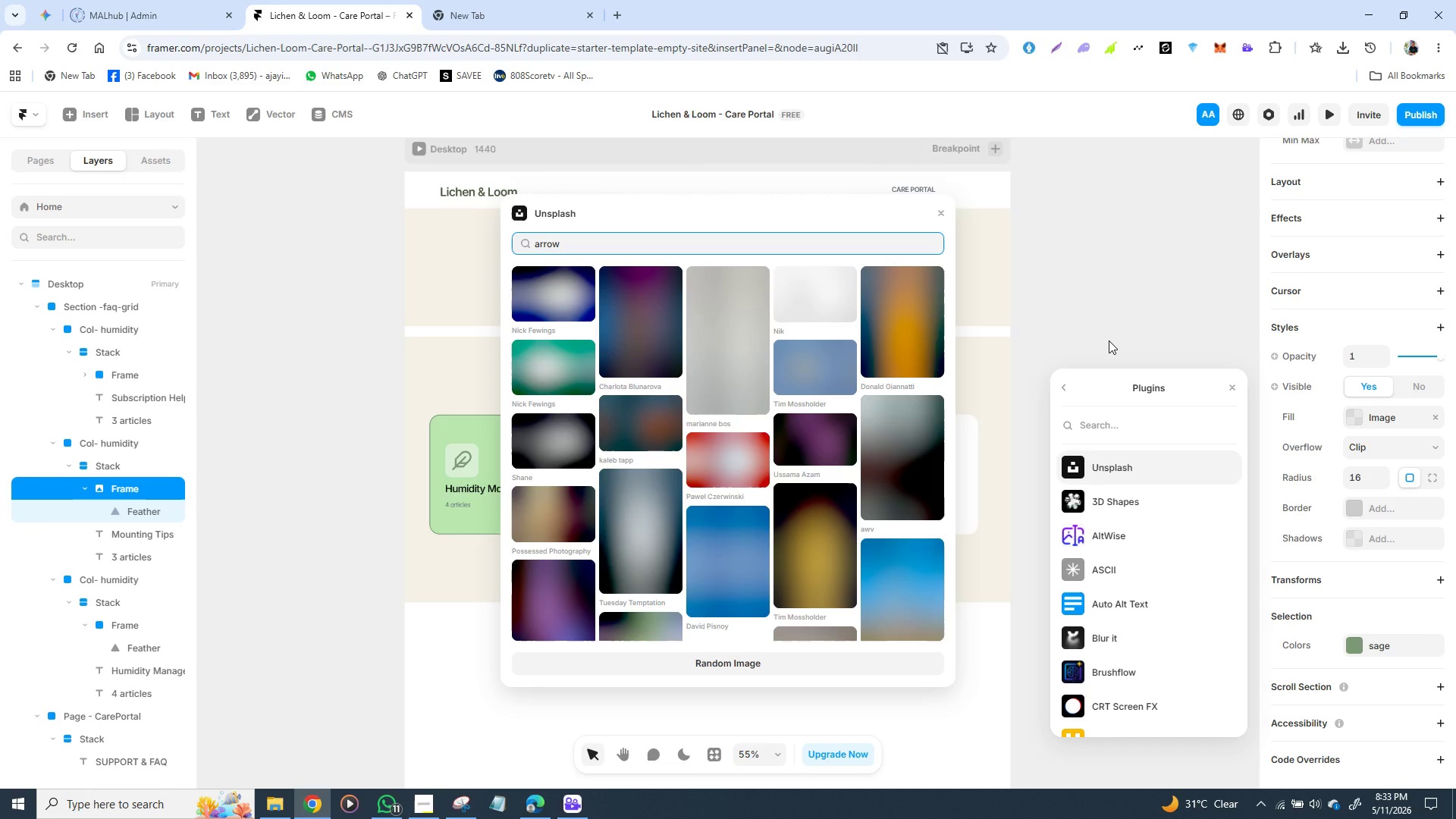 
scroll: coordinate [810, 397], scroll_direction: down, amount: 4.0
 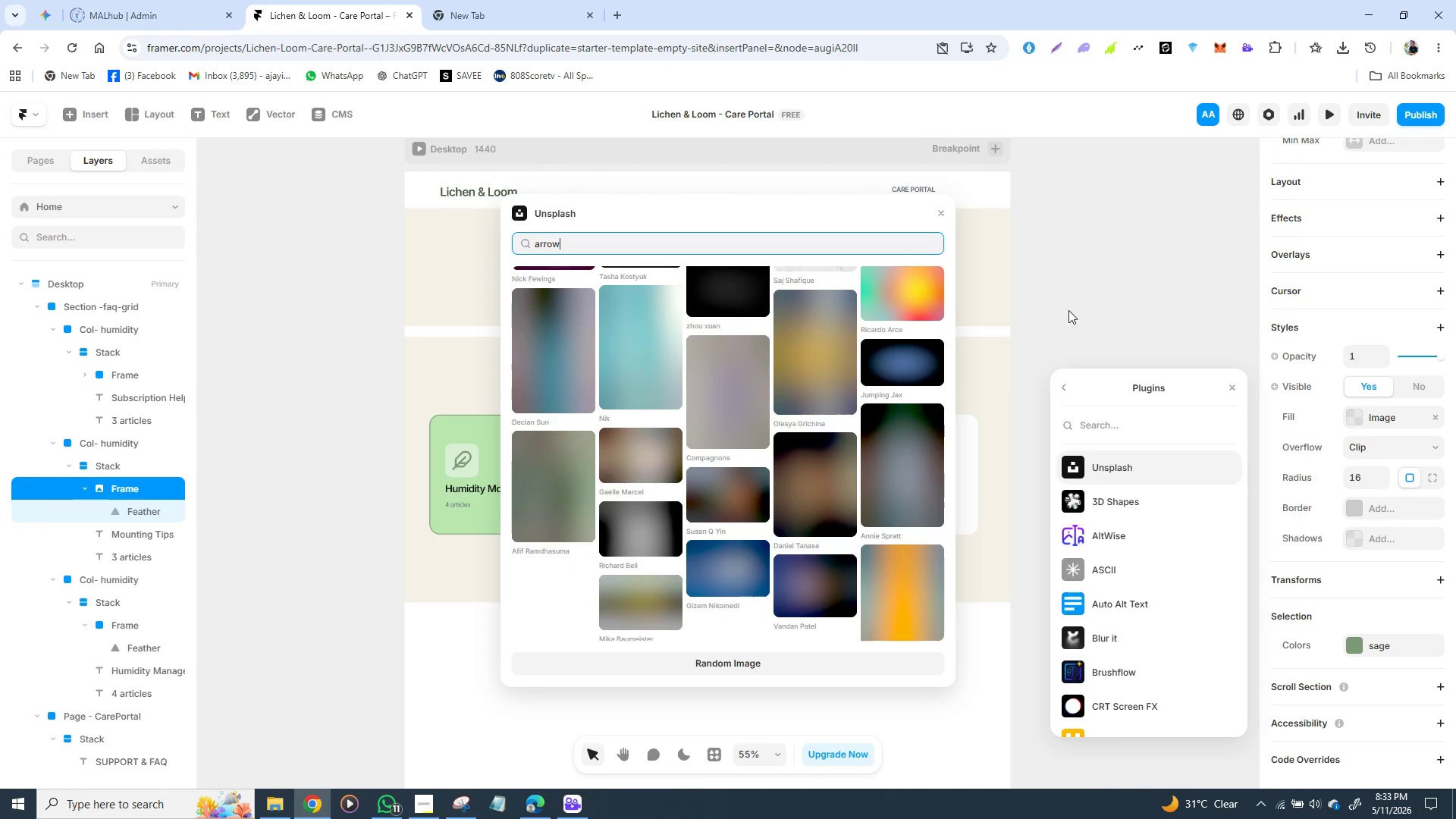 
left_click([1083, 296])
 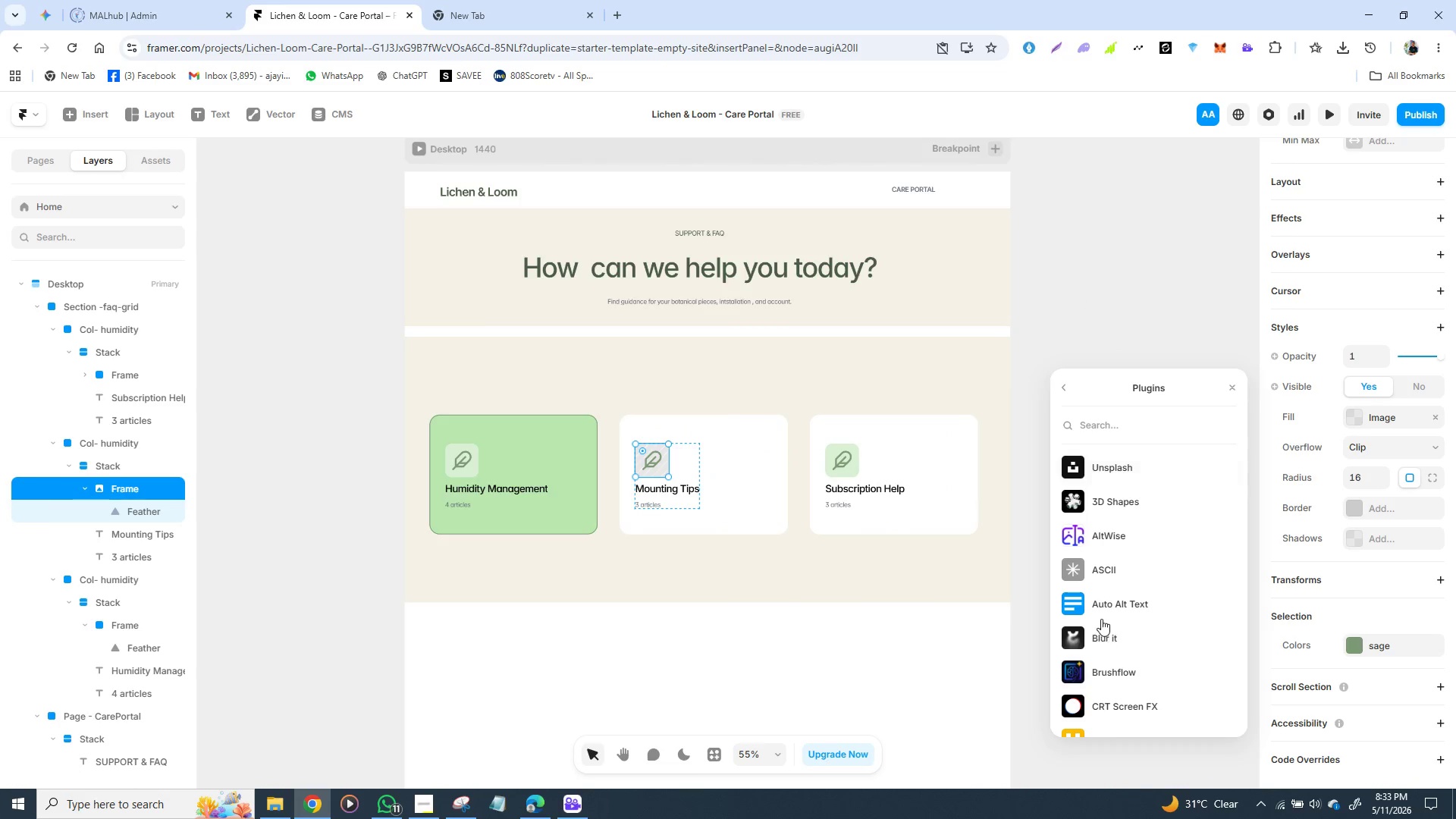 
scroll: coordinate [1103, 612], scroll_direction: down, amount: 3.0
 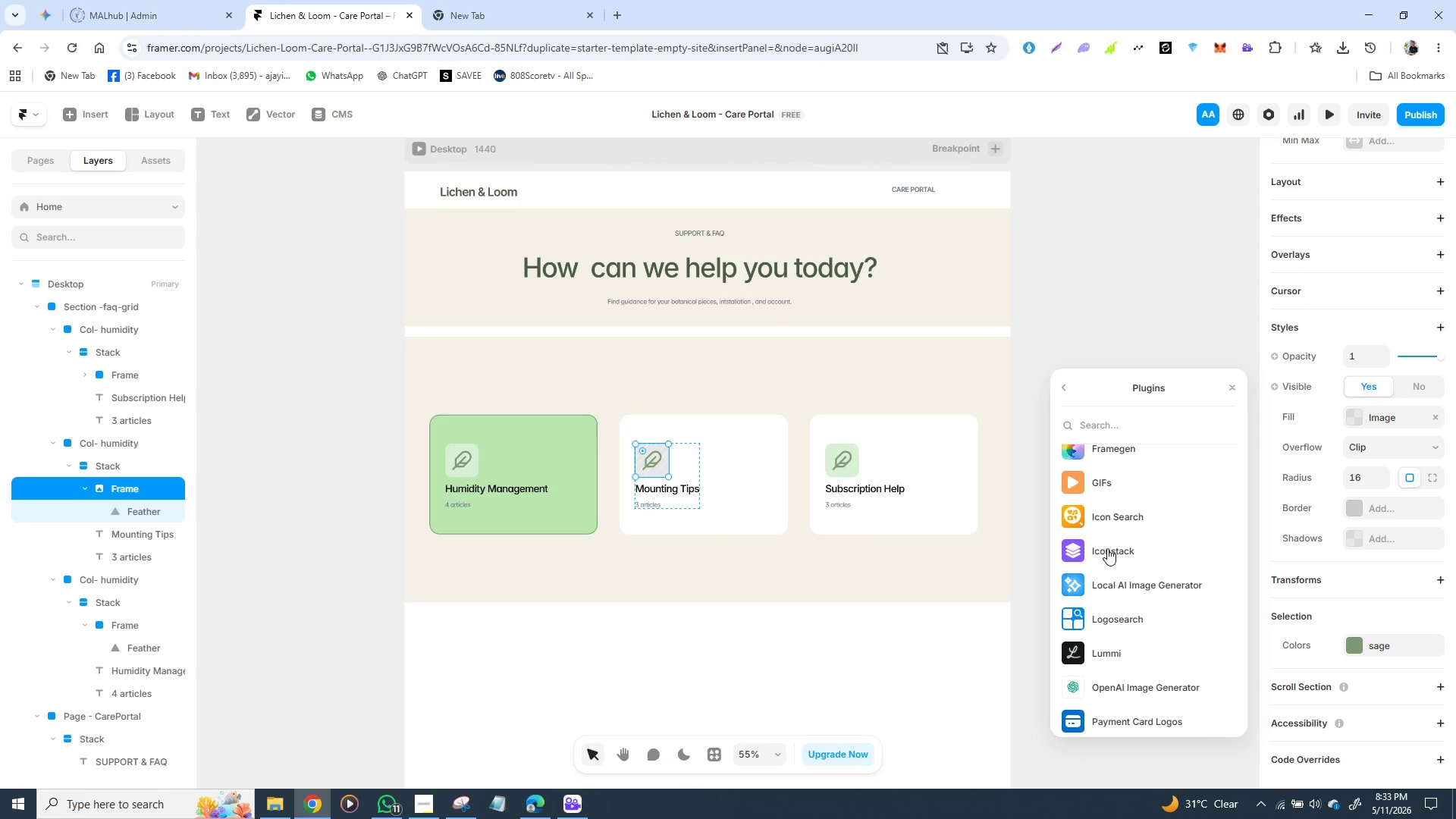 
scroll: coordinate [1107, 548], scroll_direction: up, amount: 1.0
 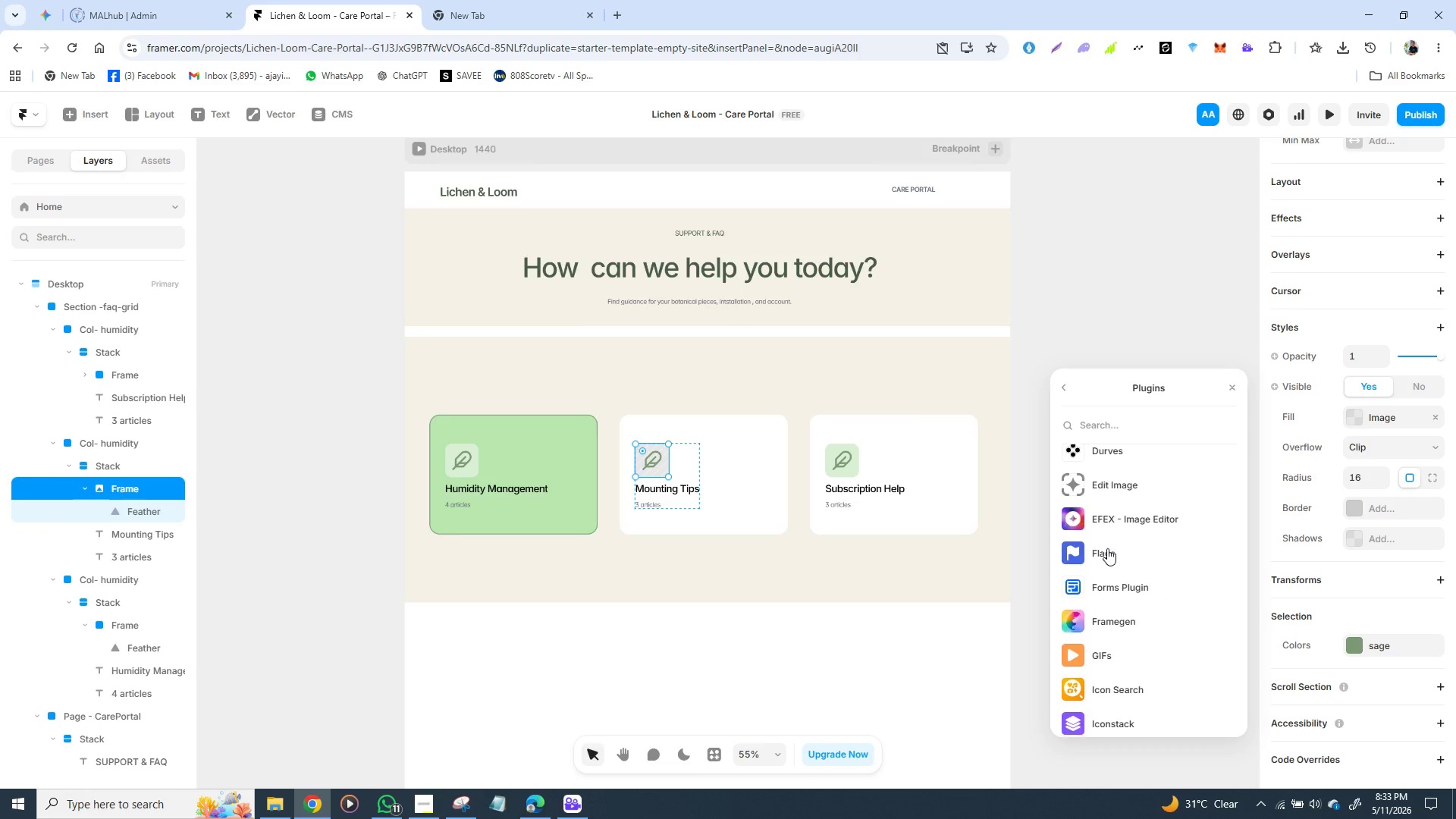 
scroll: coordinate [1107, 548], scroll_direction: down, amount: 4.0
 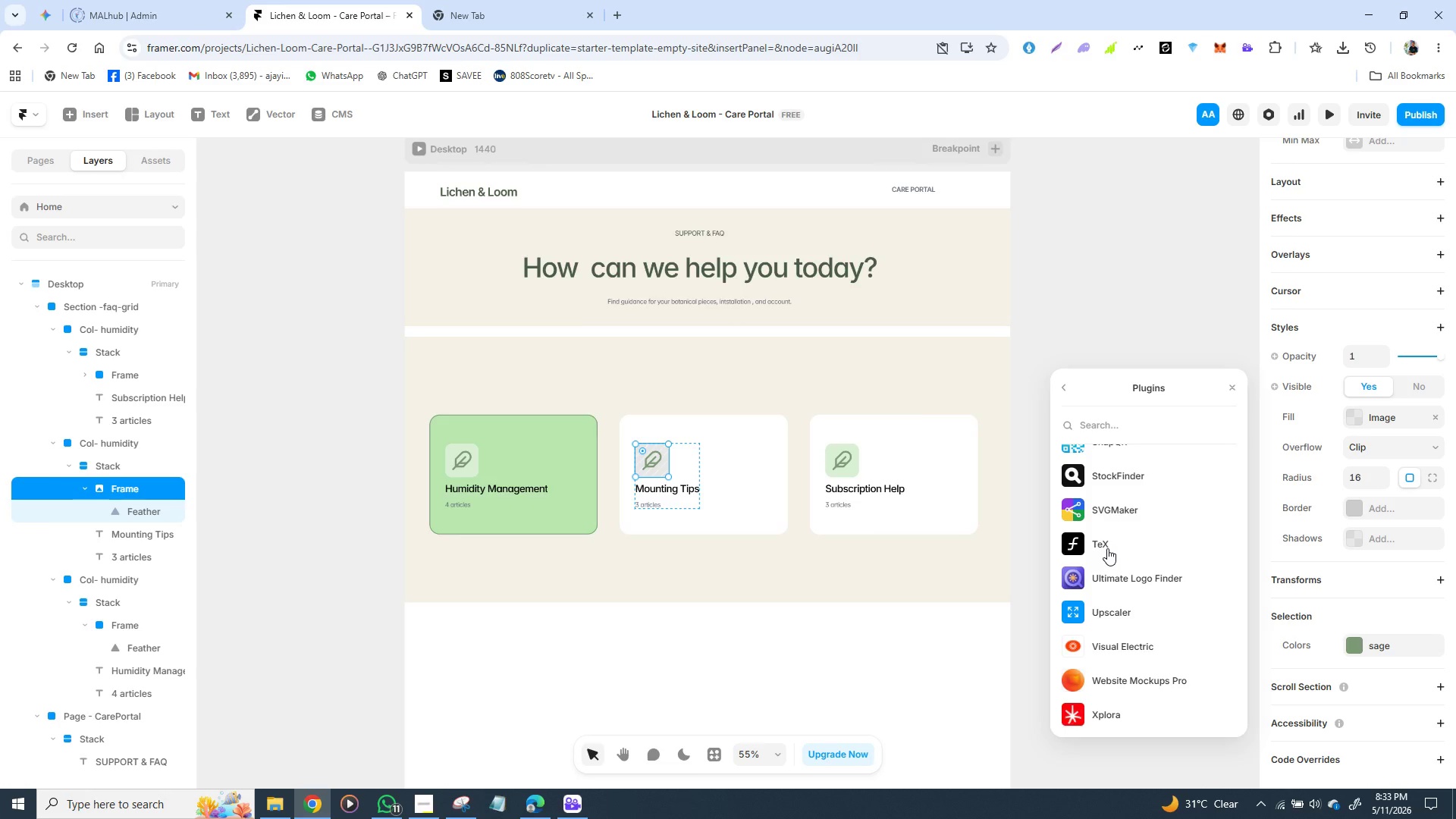 
scroll: coordinate [1107, 548], scroll_direction: up, amount: 6.0
 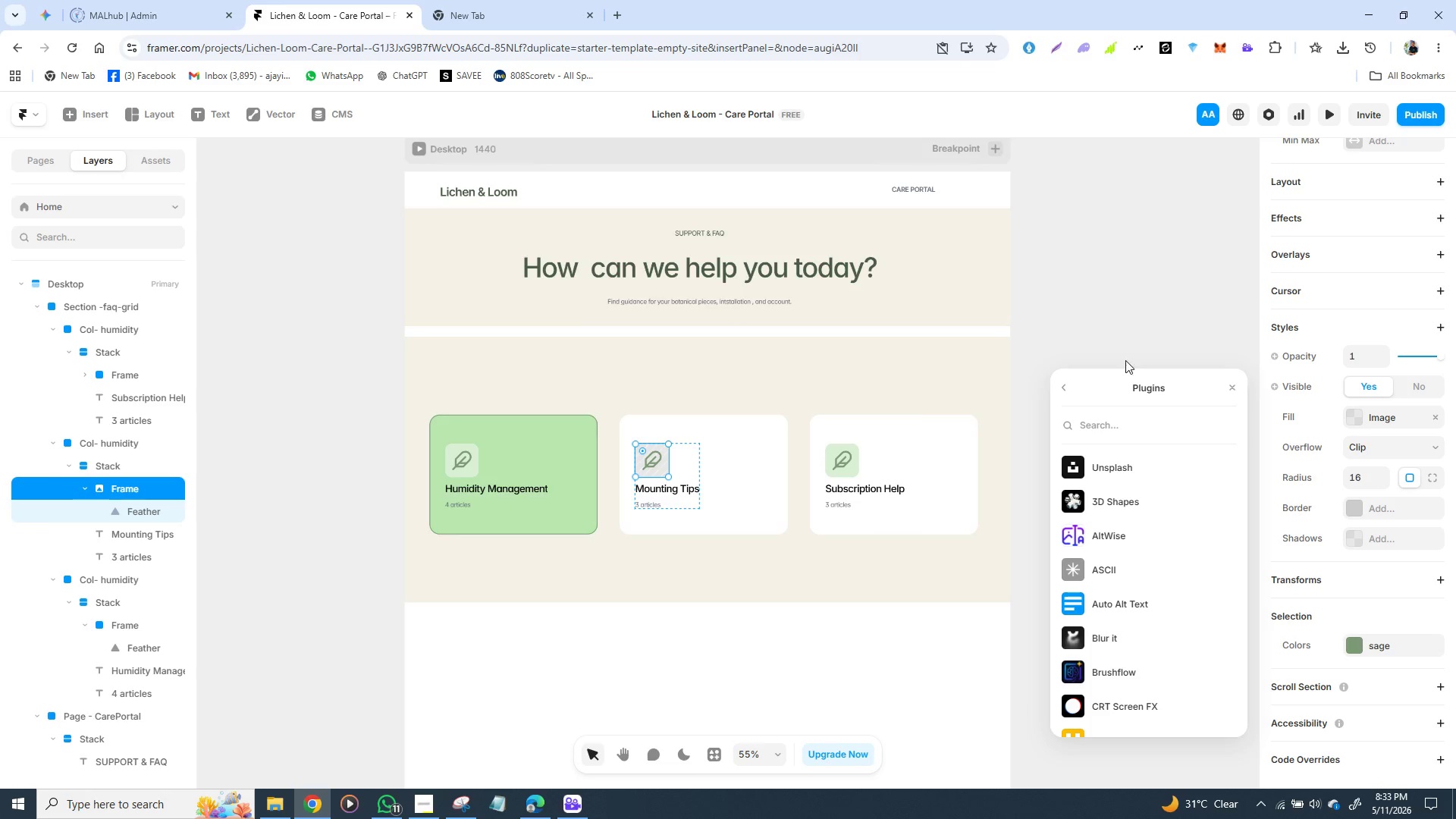 
left_click([1126, 276])
 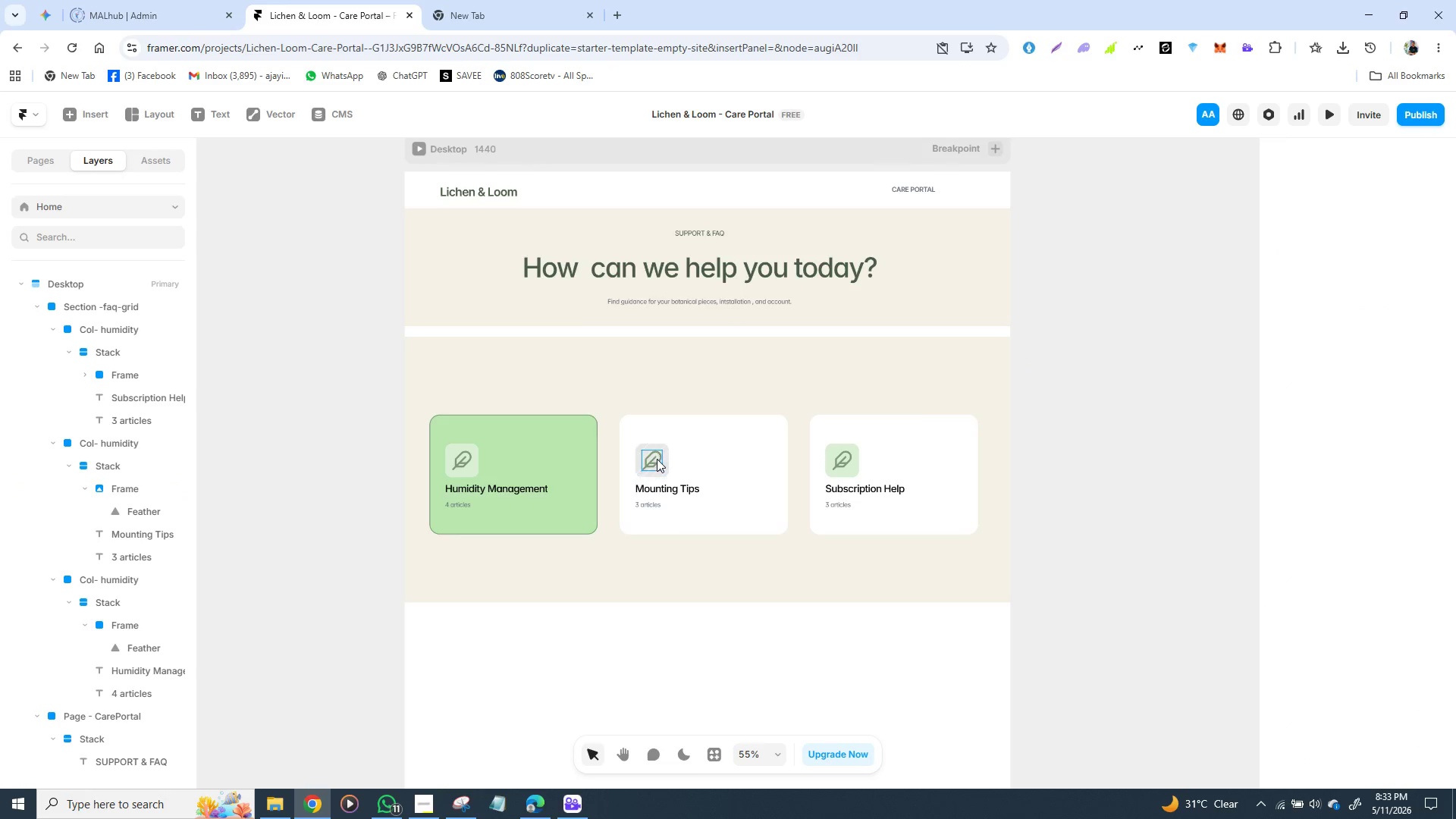 
left_click([657, 459])
 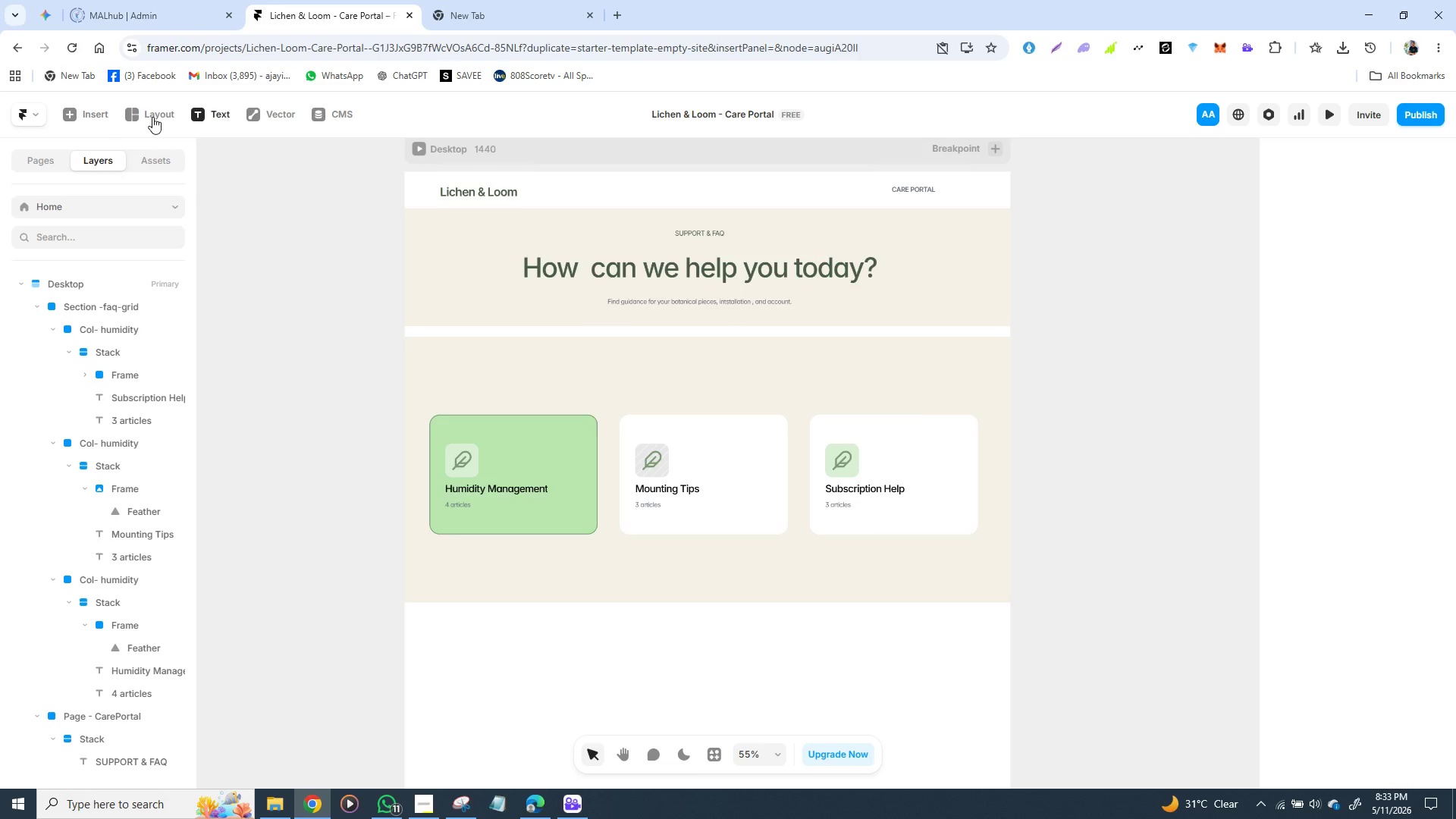 
wait(5.83)
 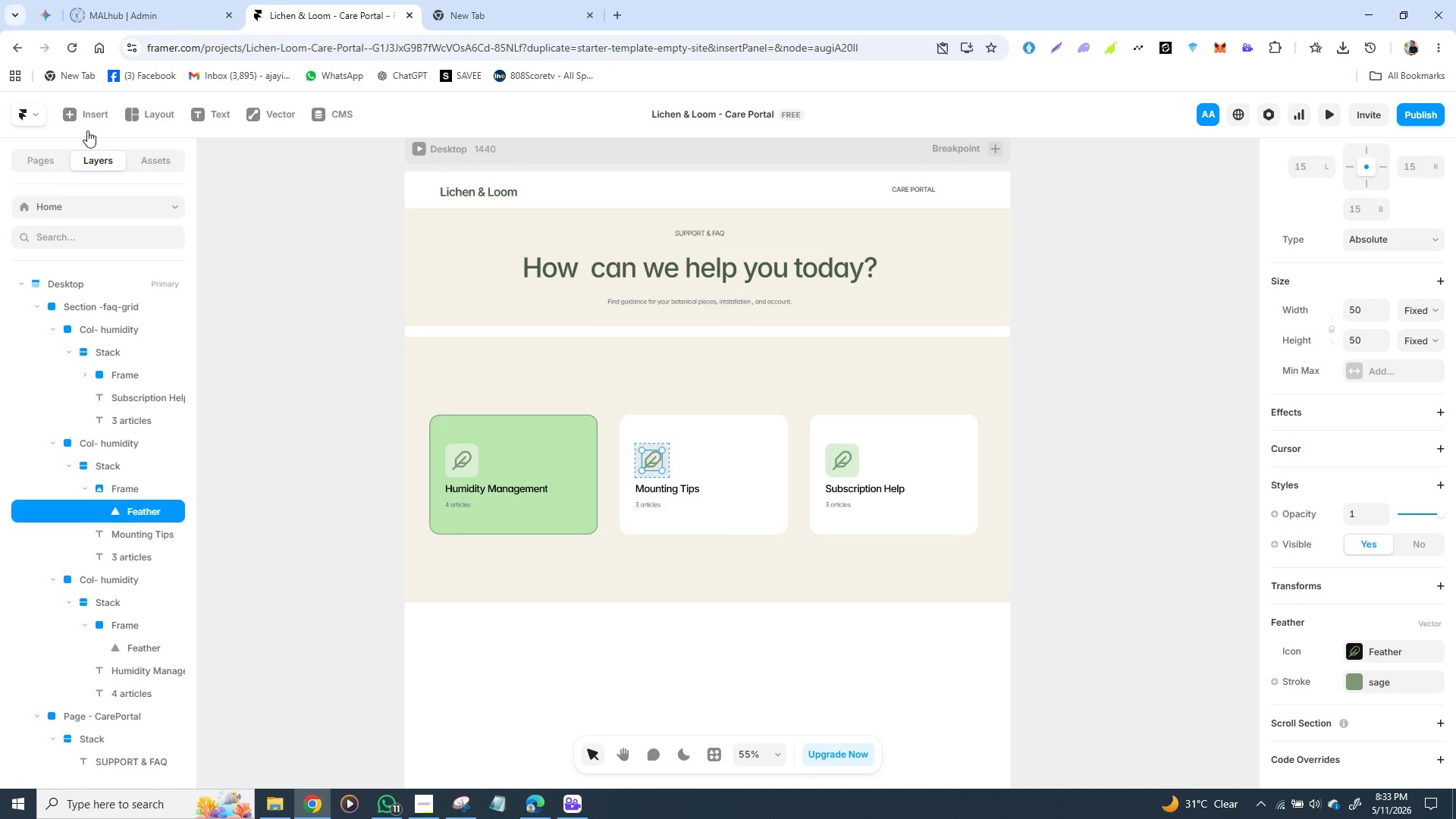 
left_click([71, 111])
 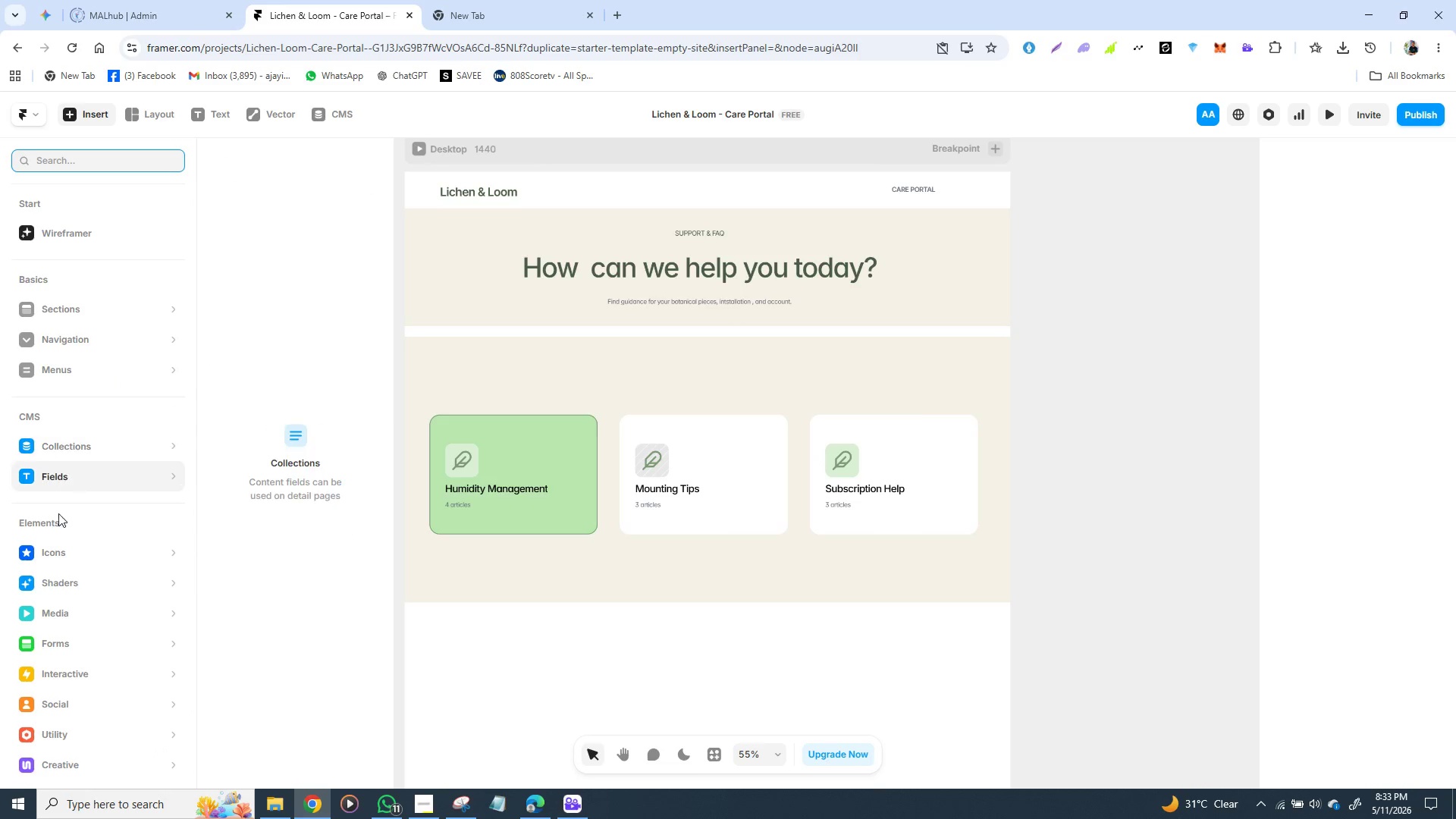 
left_click([64, 546])
 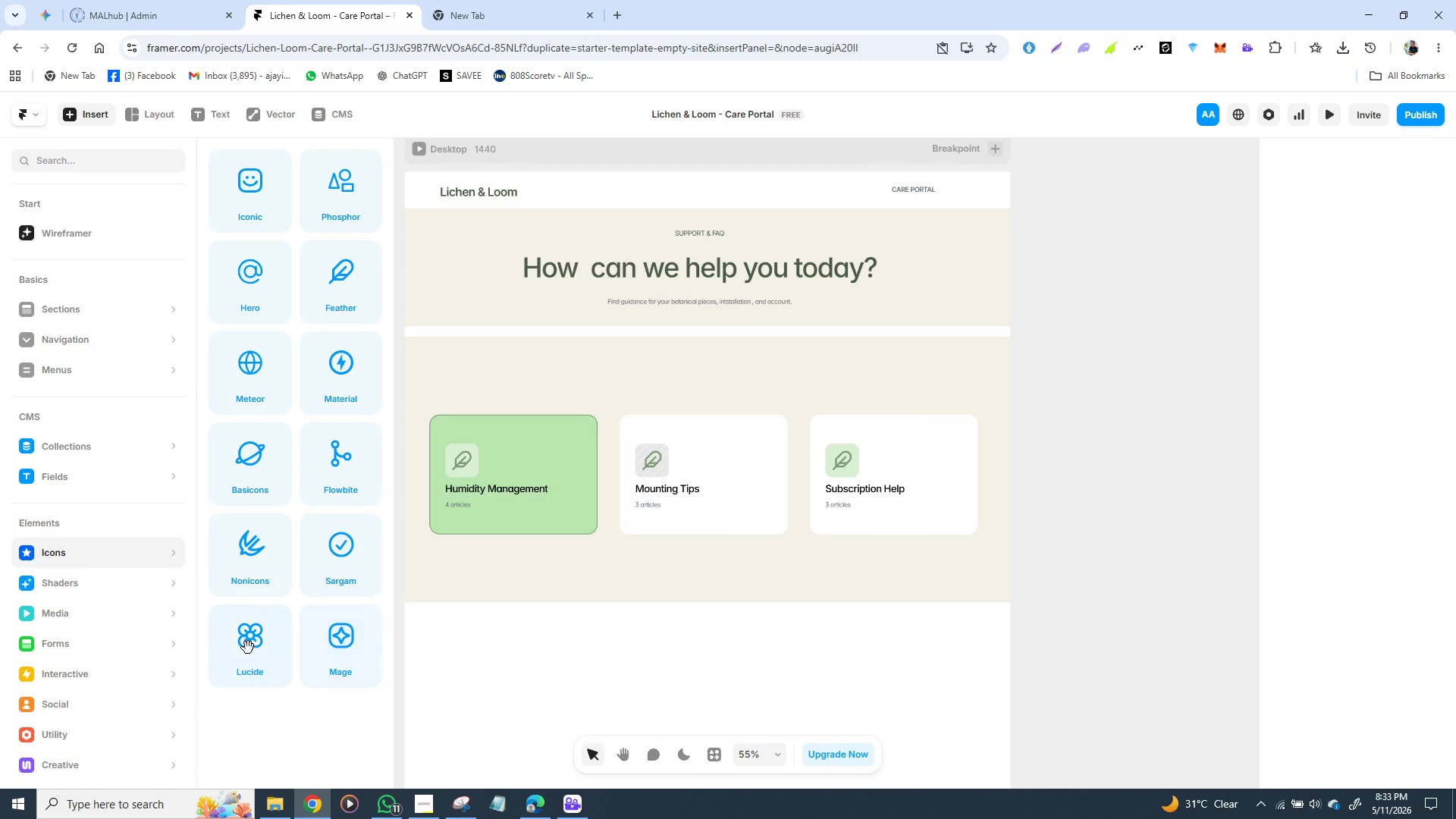 
left_click([248, 647])
 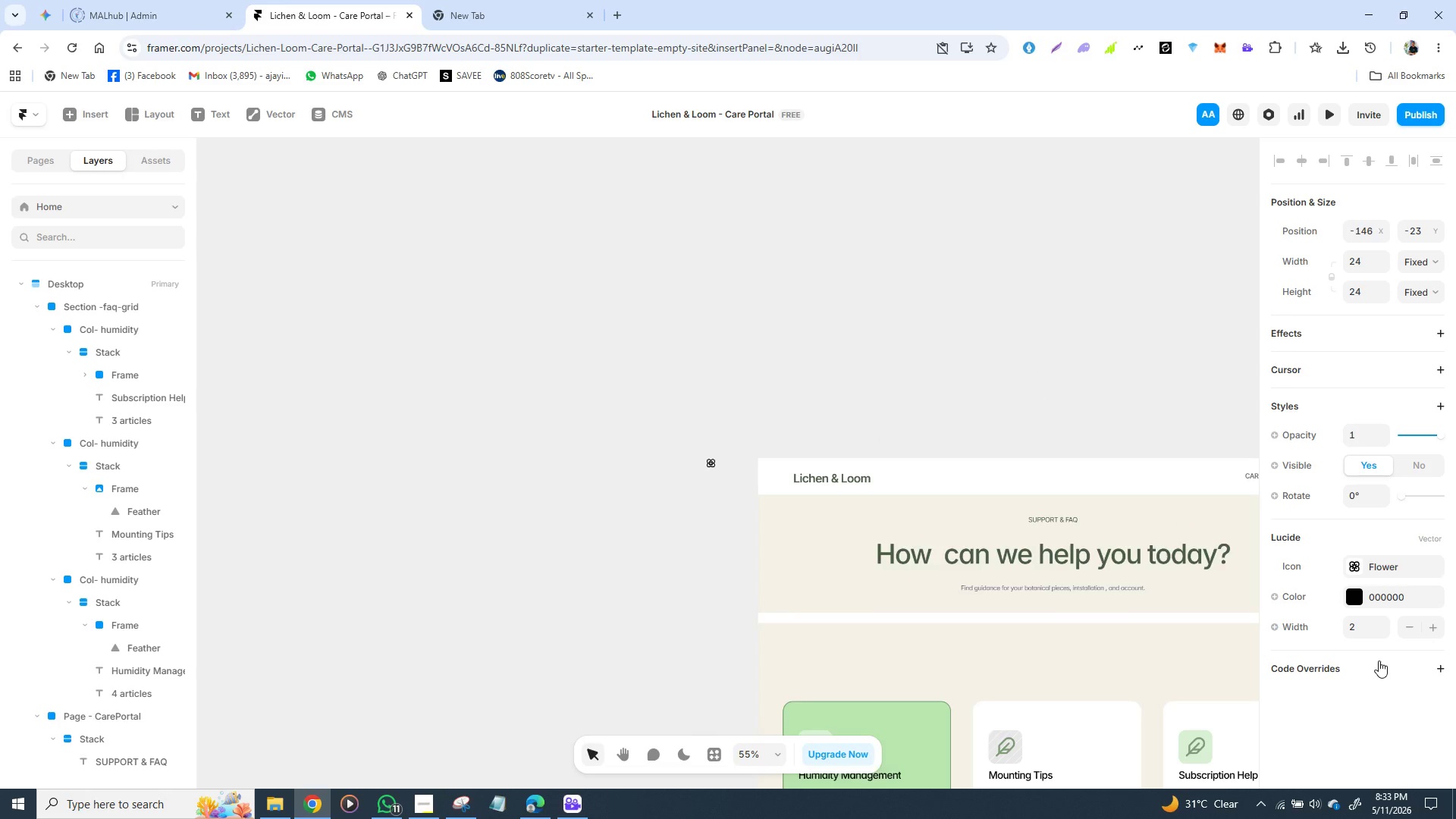 
wait(7.33)
 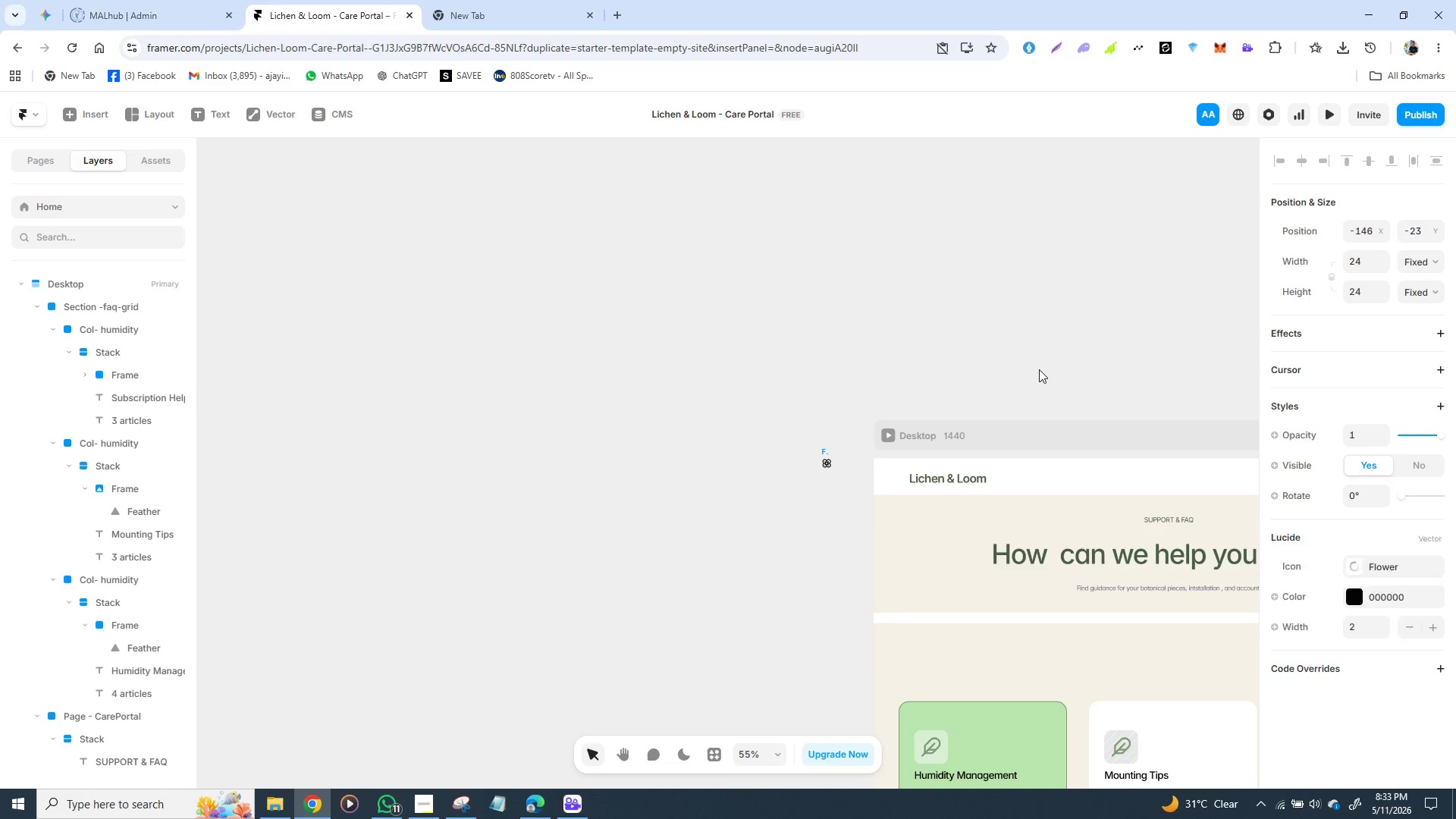 
left_click([1359, 567])
 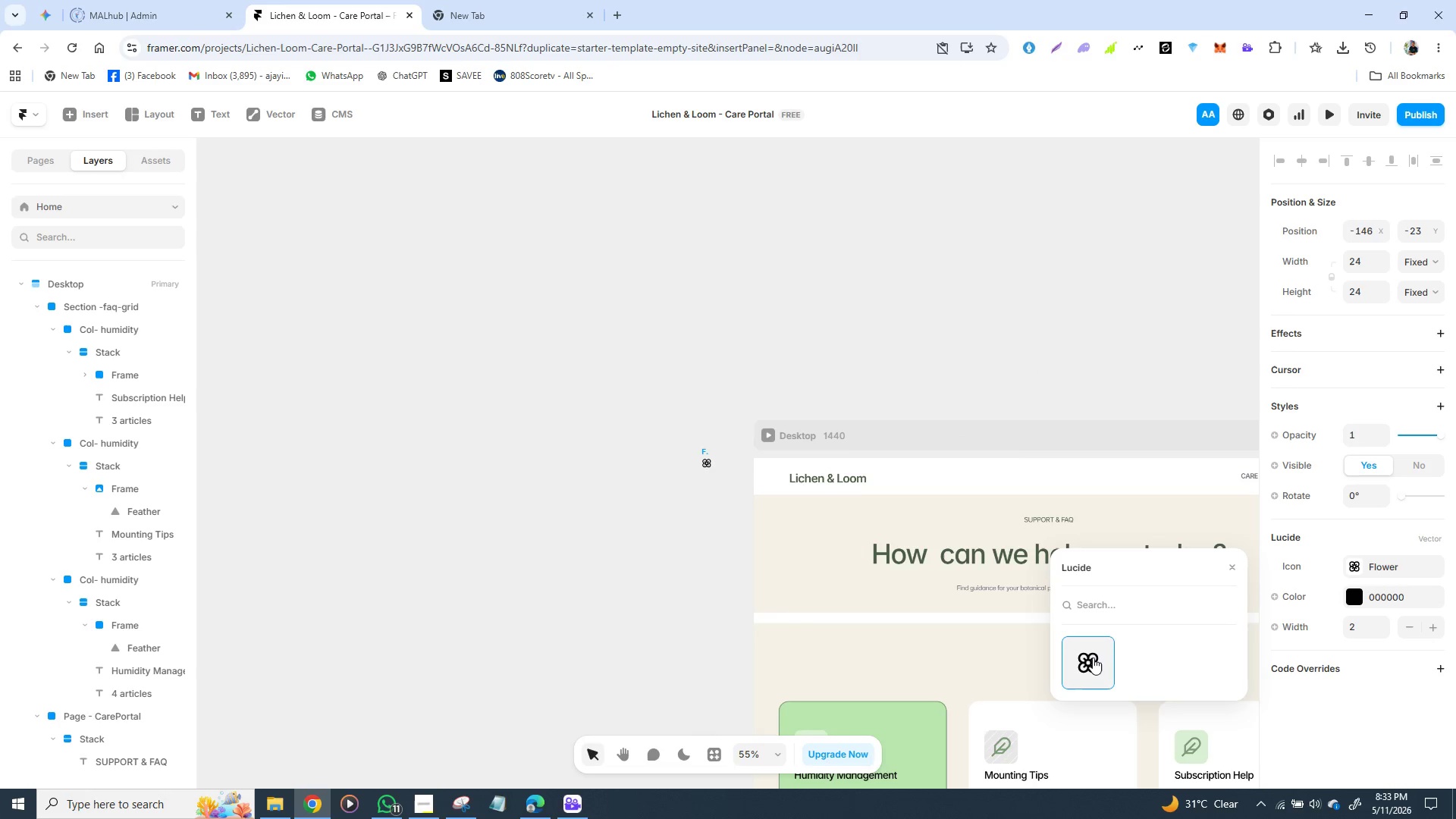 
left_click([1093, 657])
 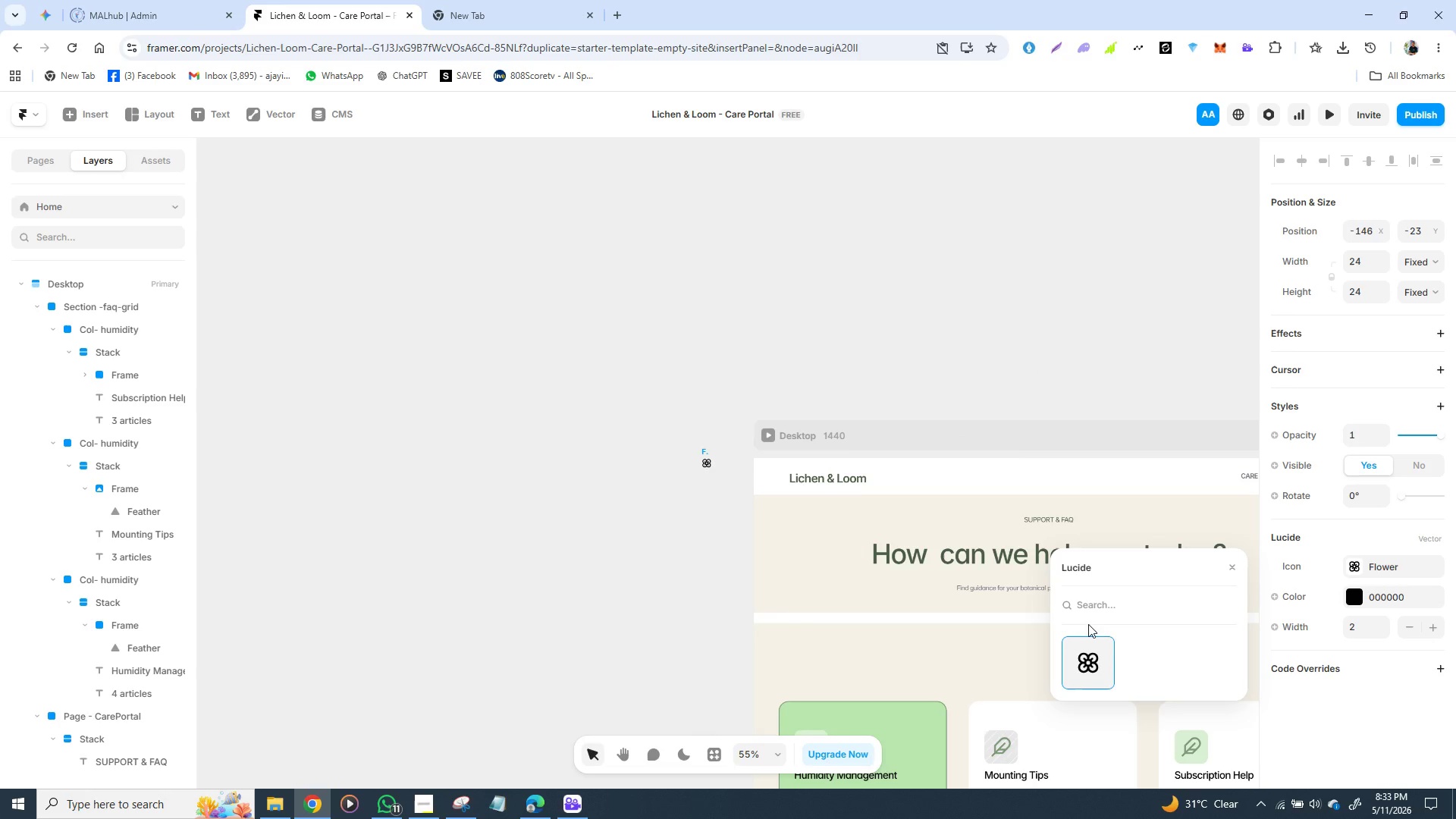 
double_click([1088, 658])
 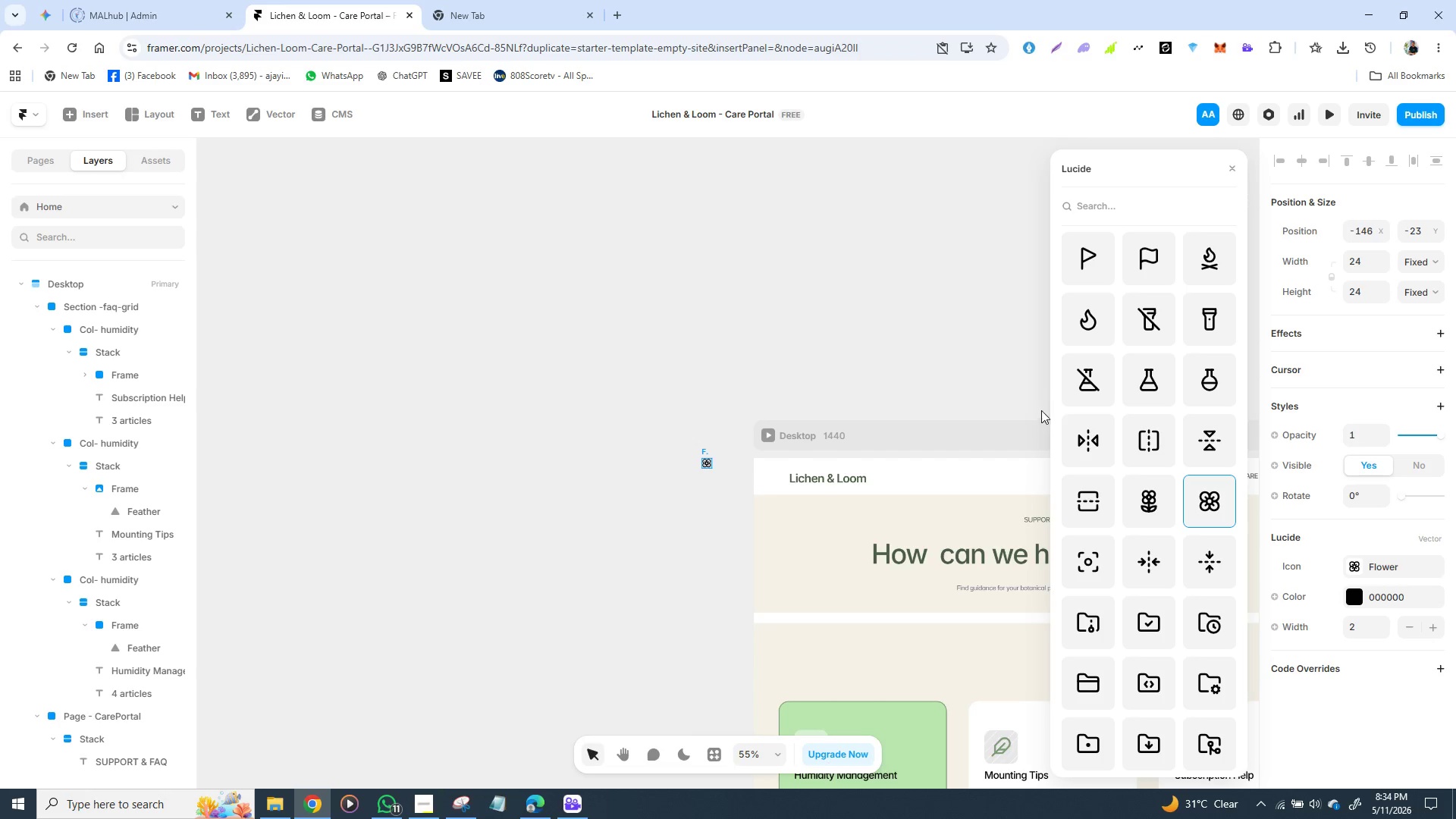 
mouse_move([1116, 436])
 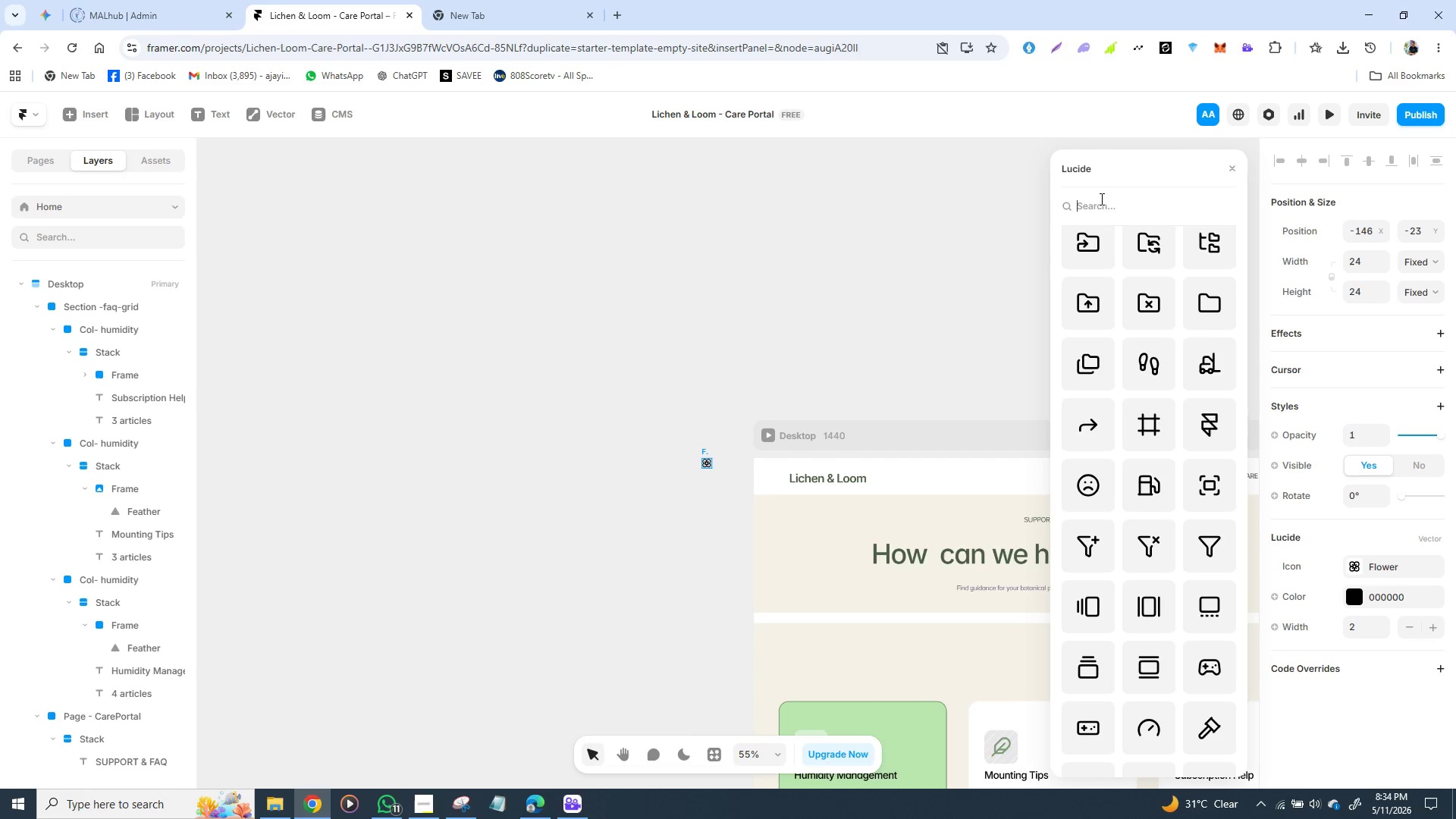 
left_click([1100, 199])
 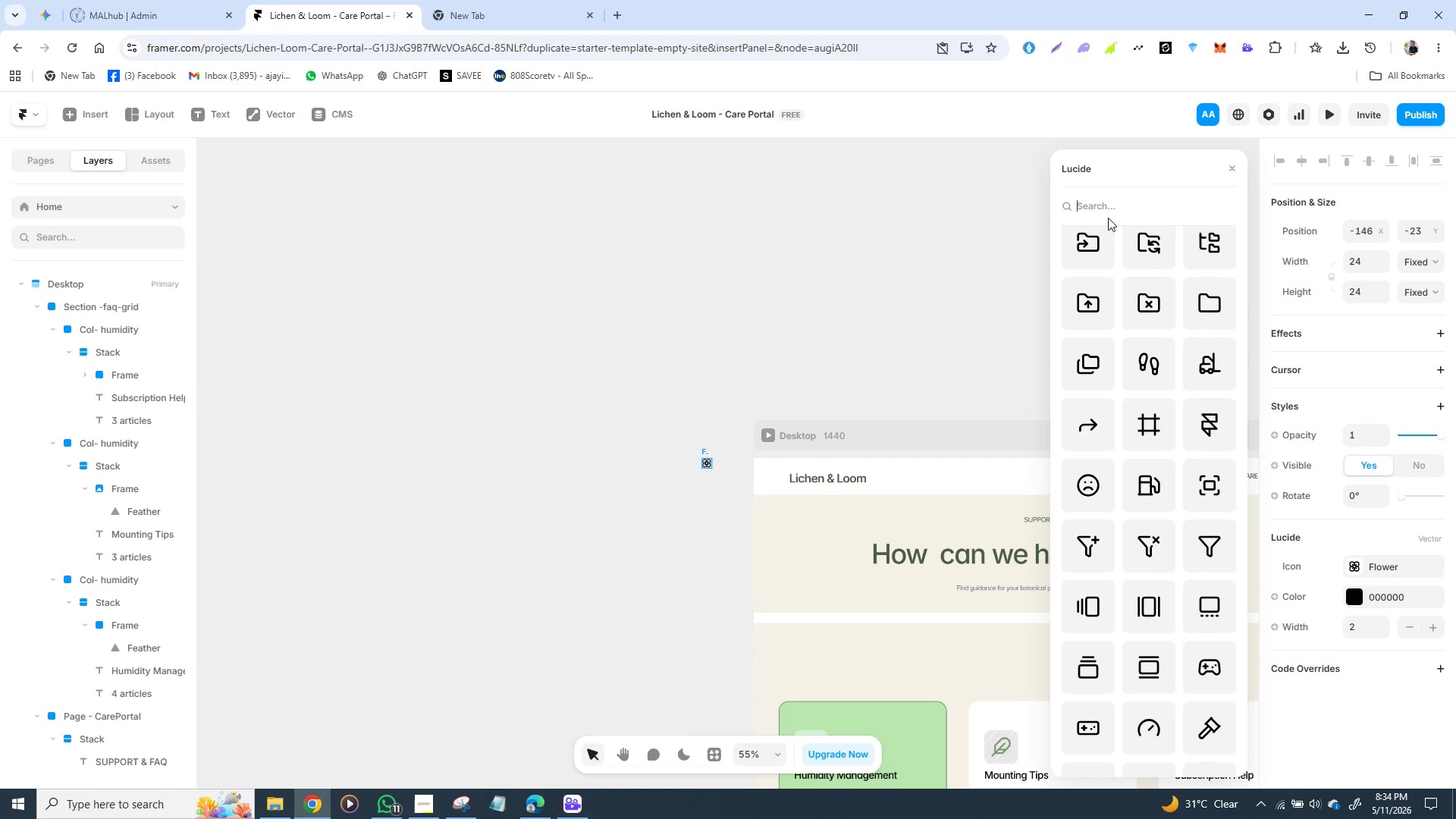 
type(mou)
 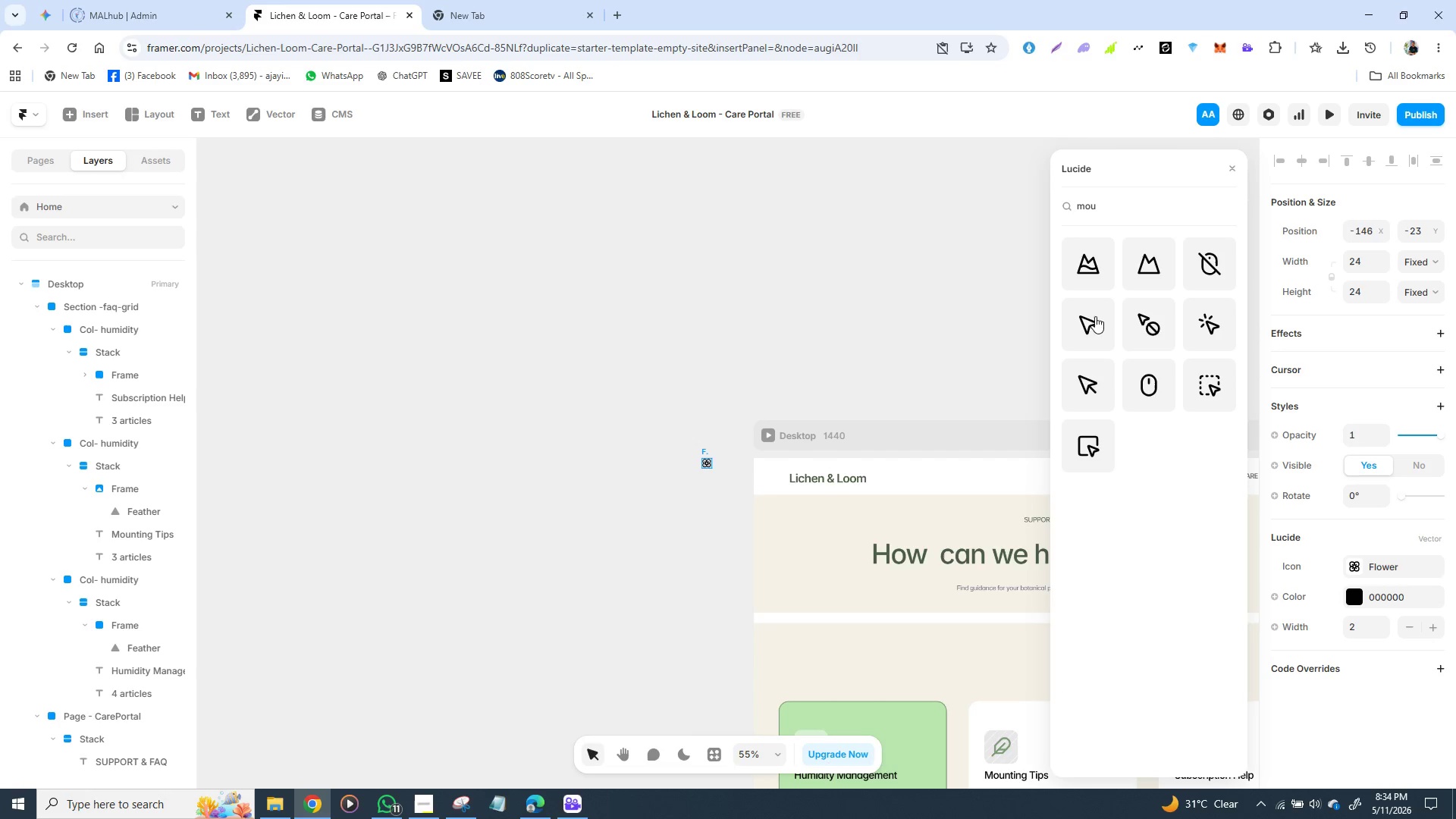 
wait(8.02)
 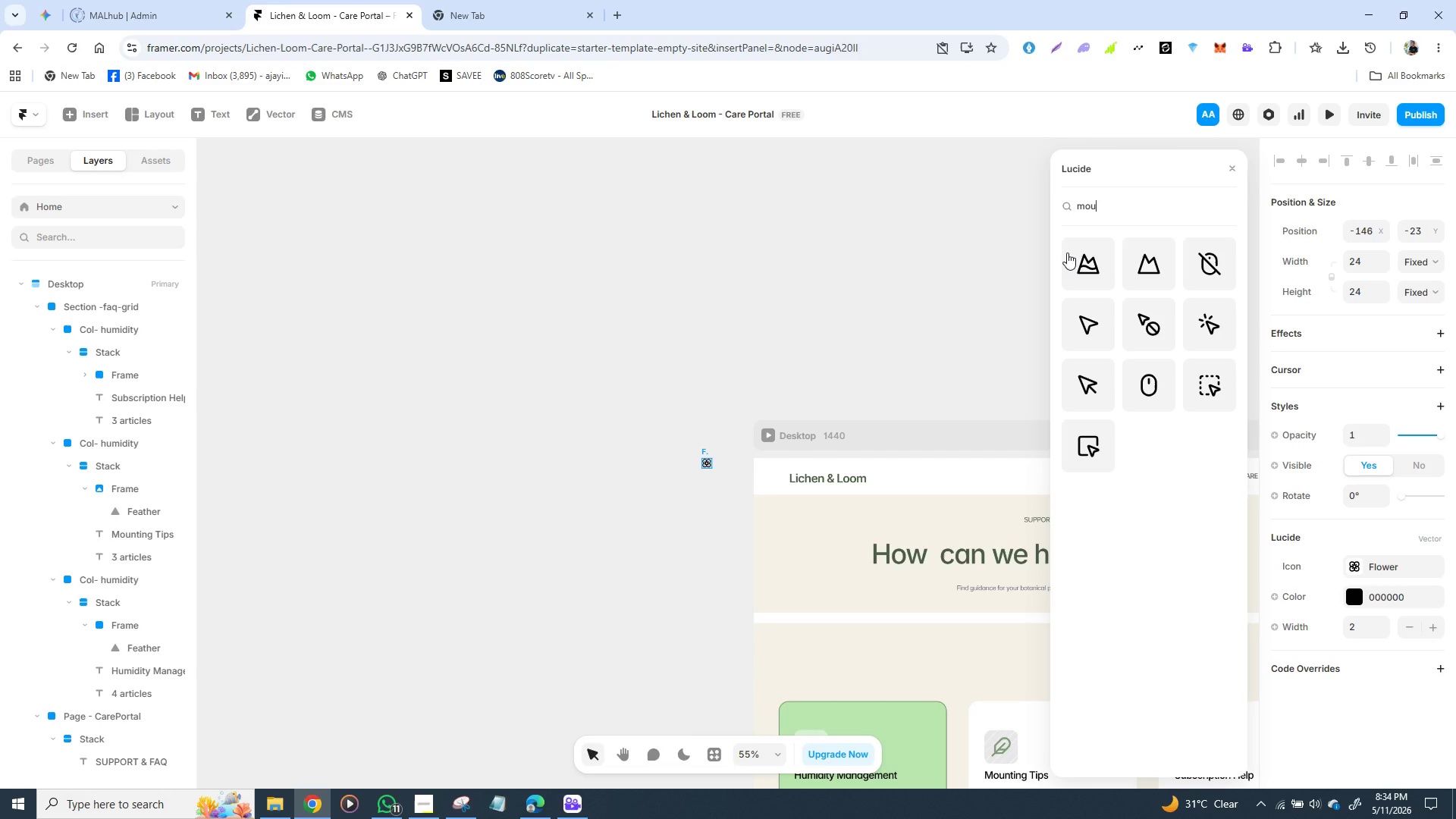 
left_click([819, 371])
 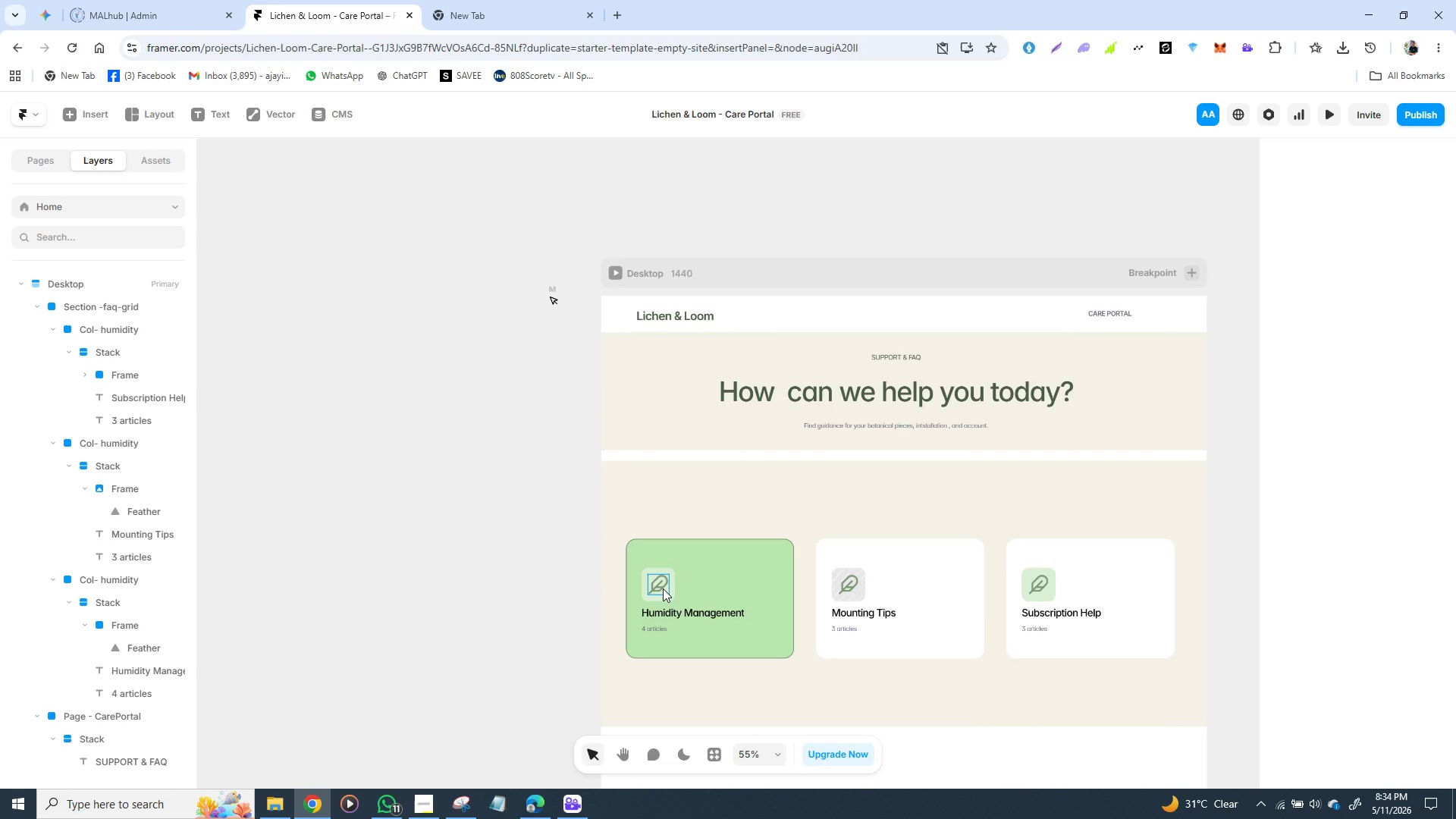 
left_click([654, 582])
 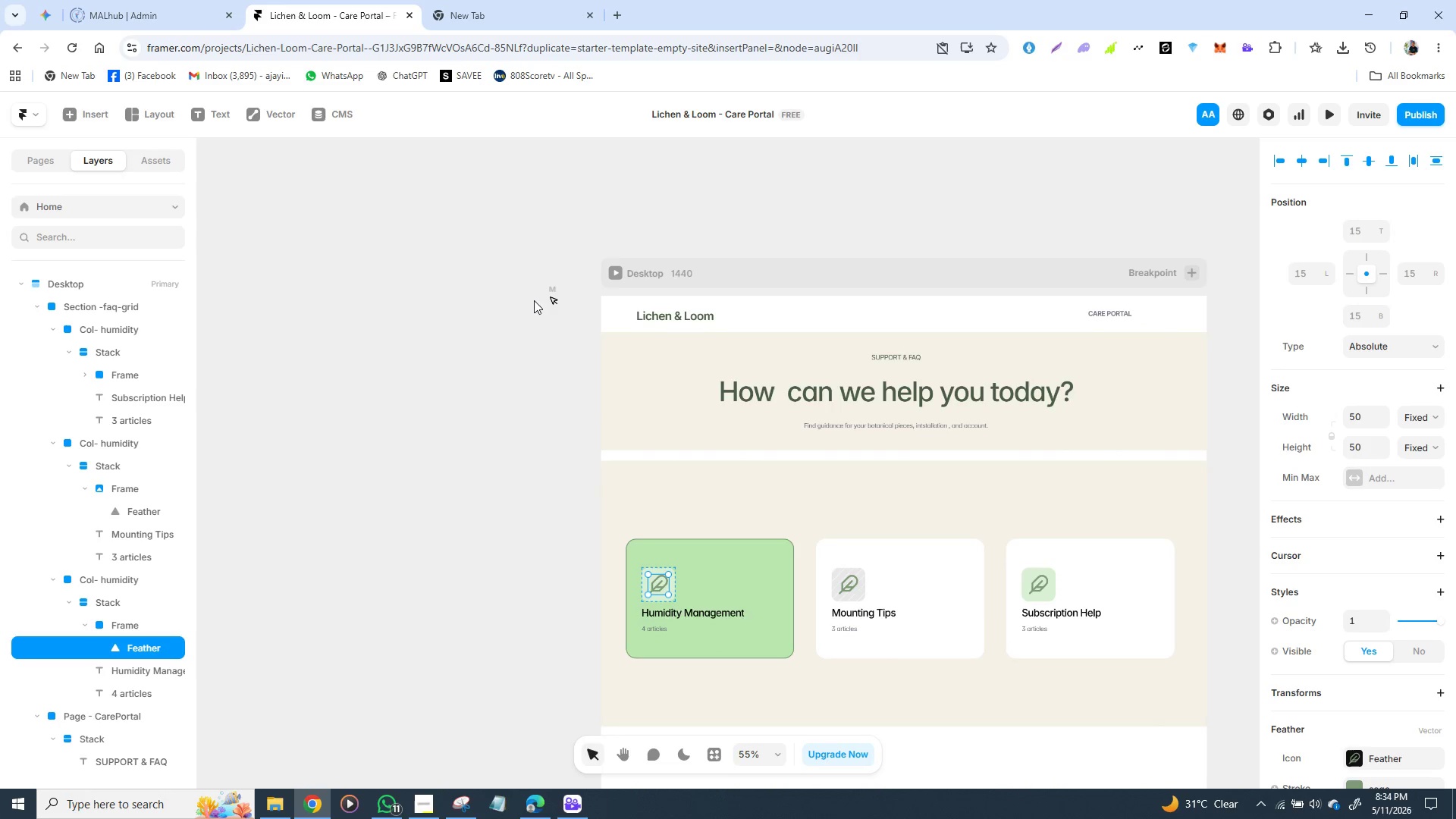 
left_click([553, 289])
 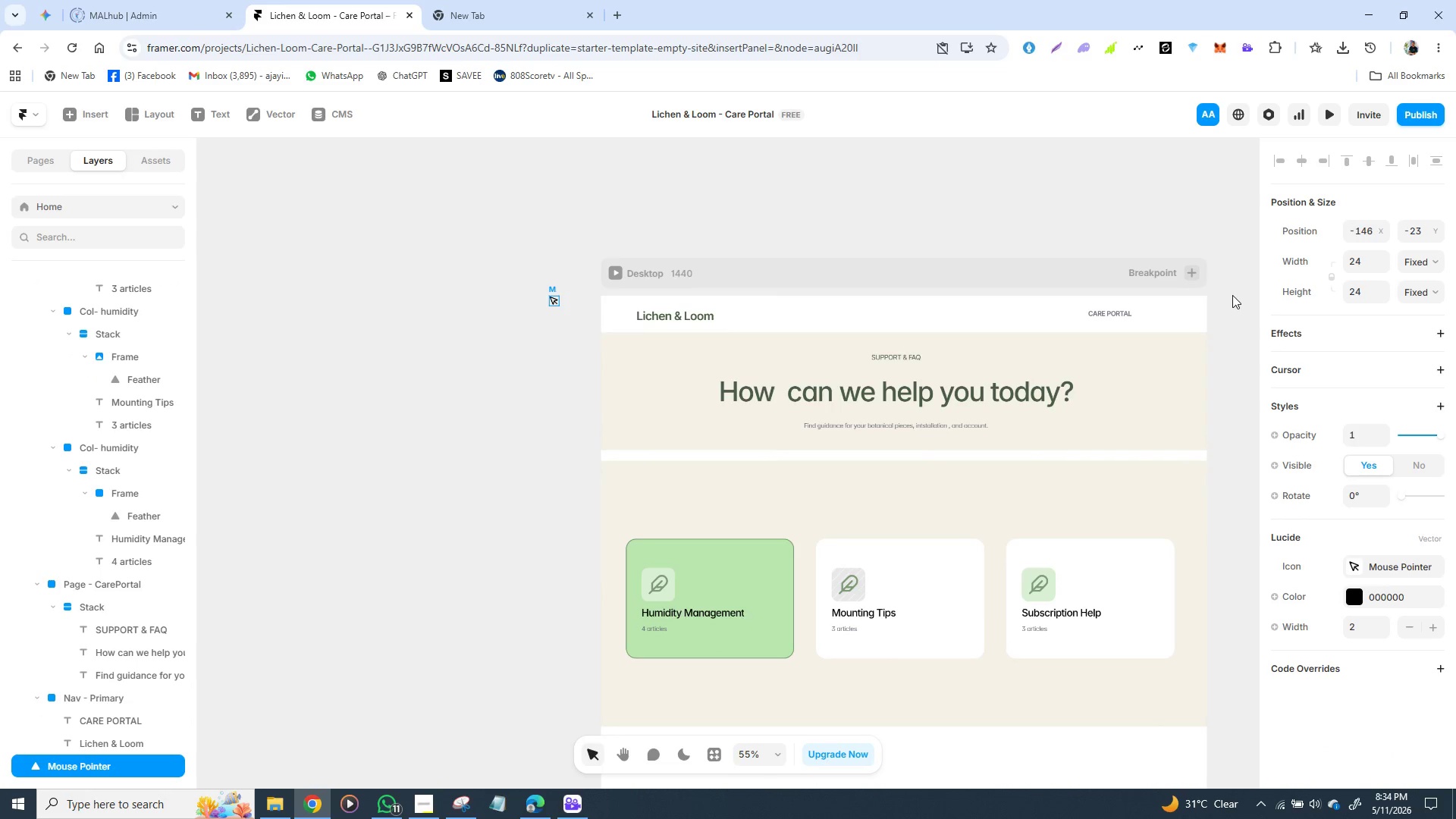 
left_click([1355, 259])
 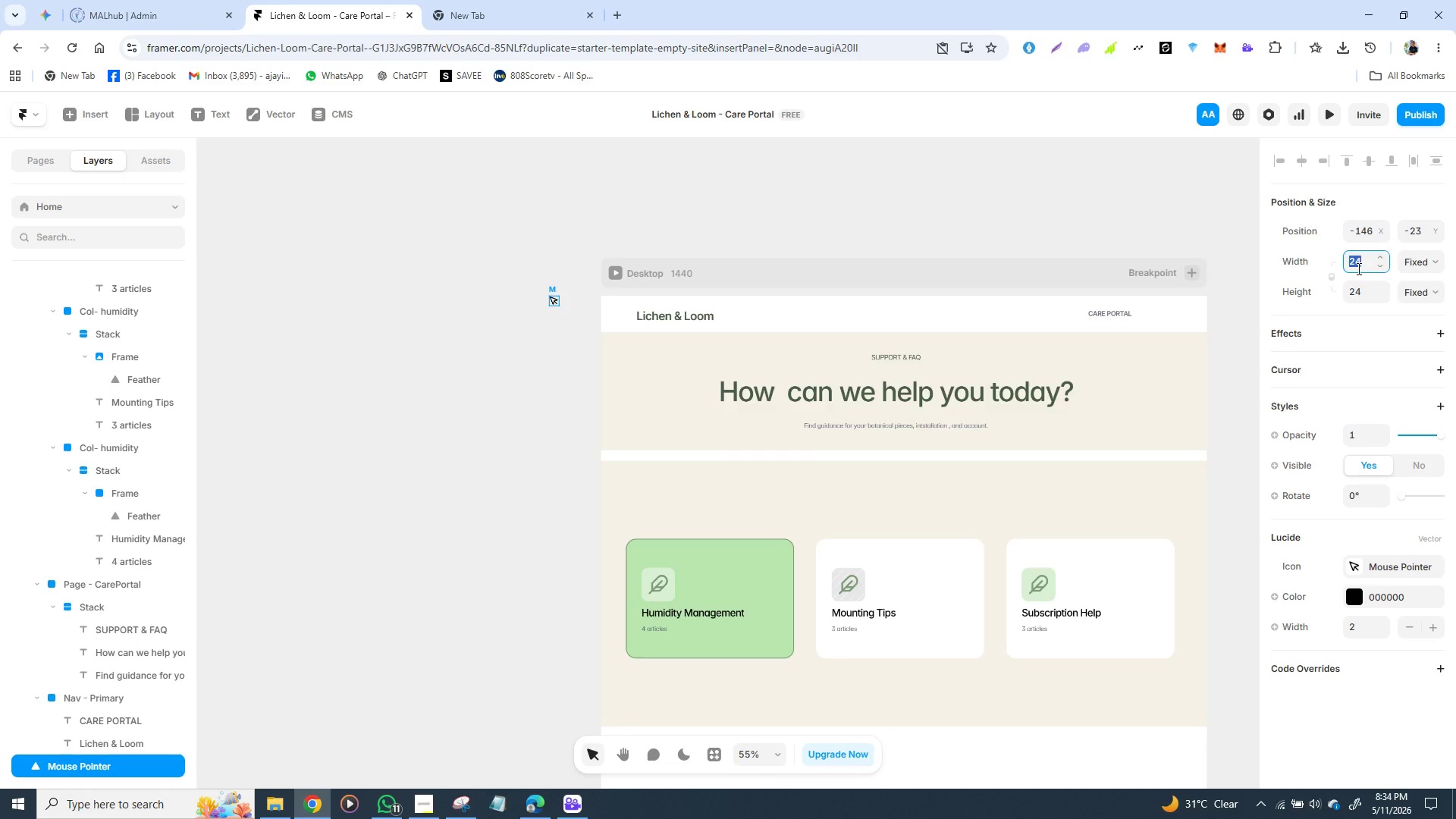 
type(50)
 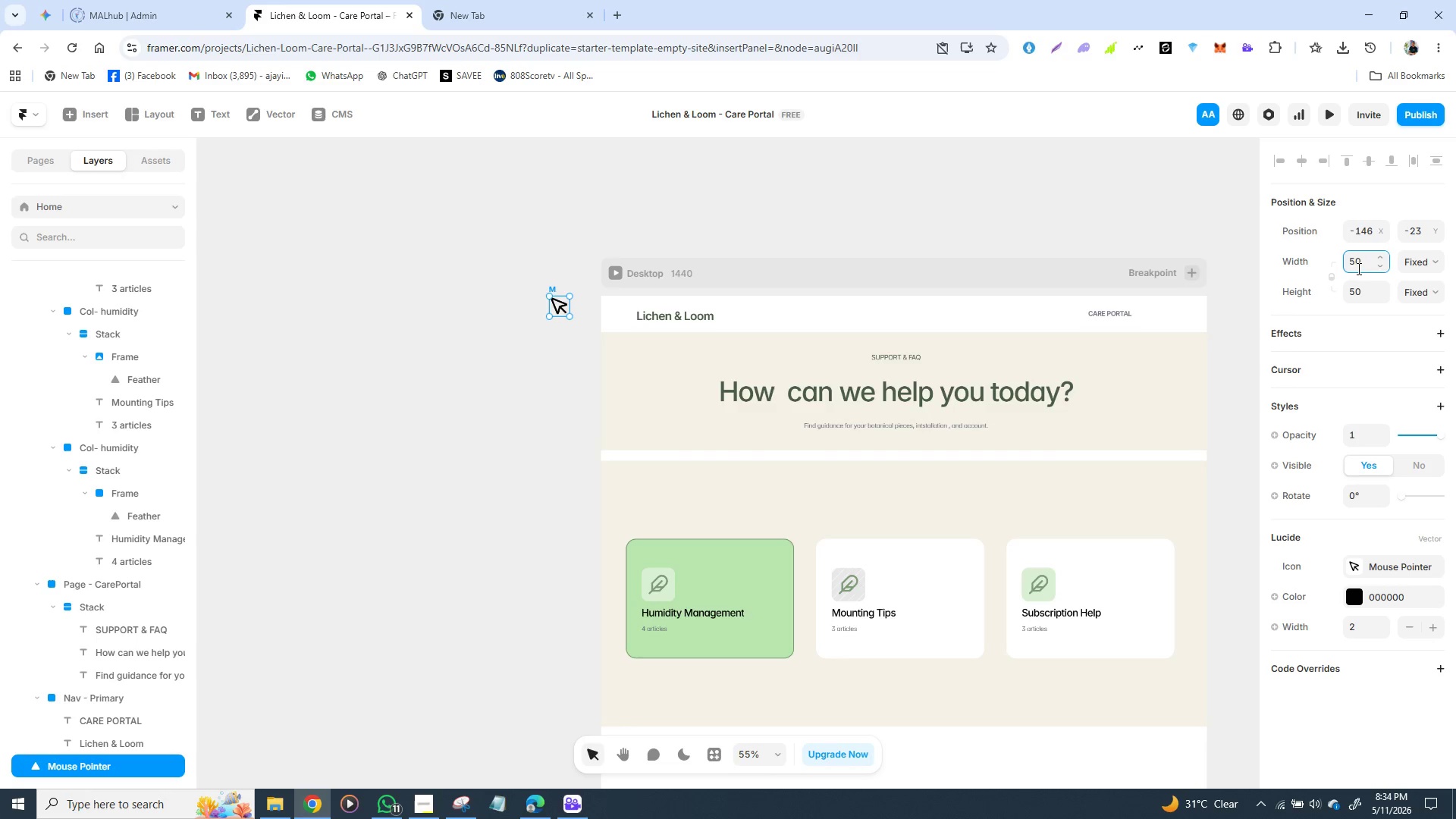 
key(Enter)
 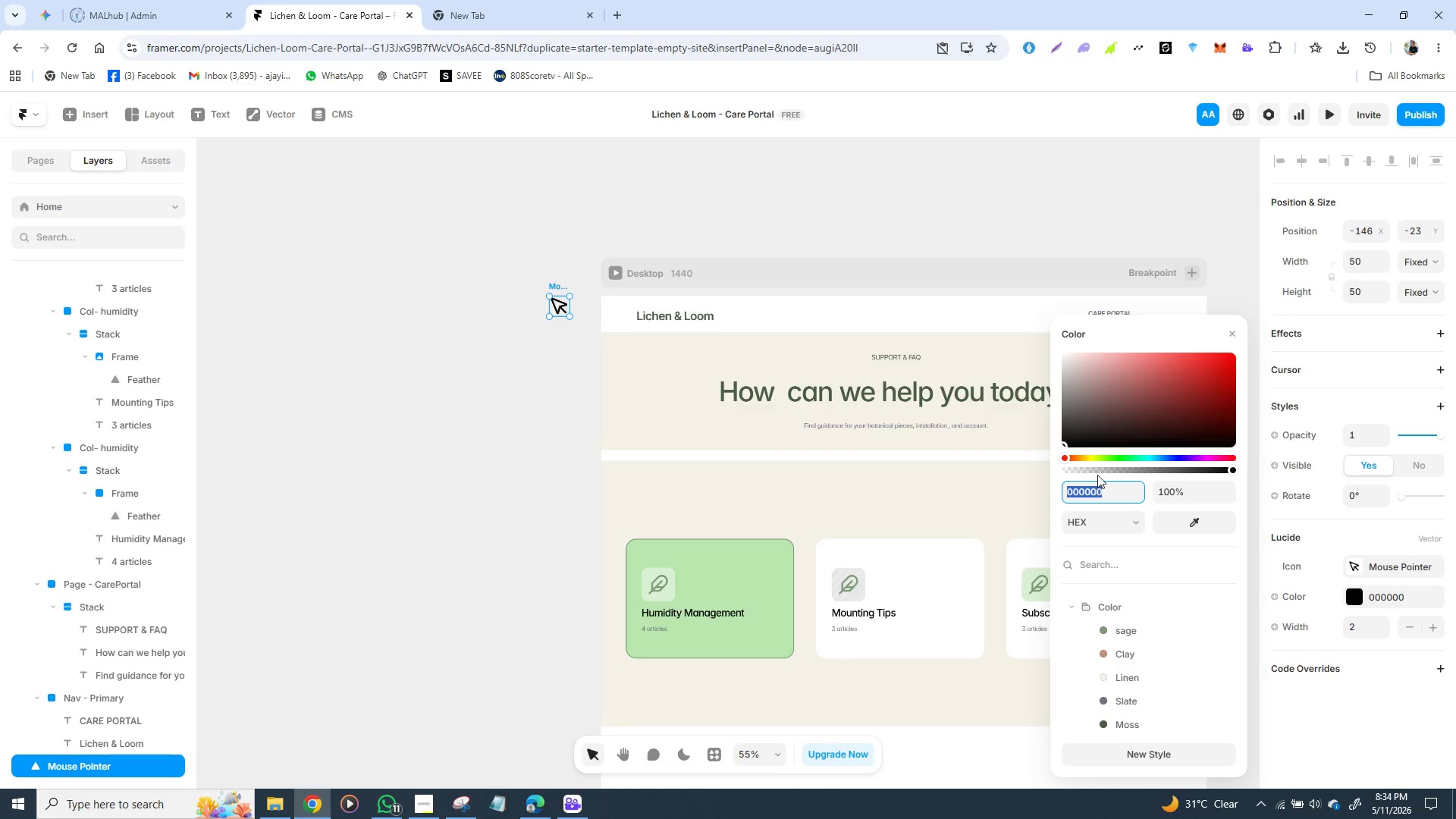 
wait(5.3)
 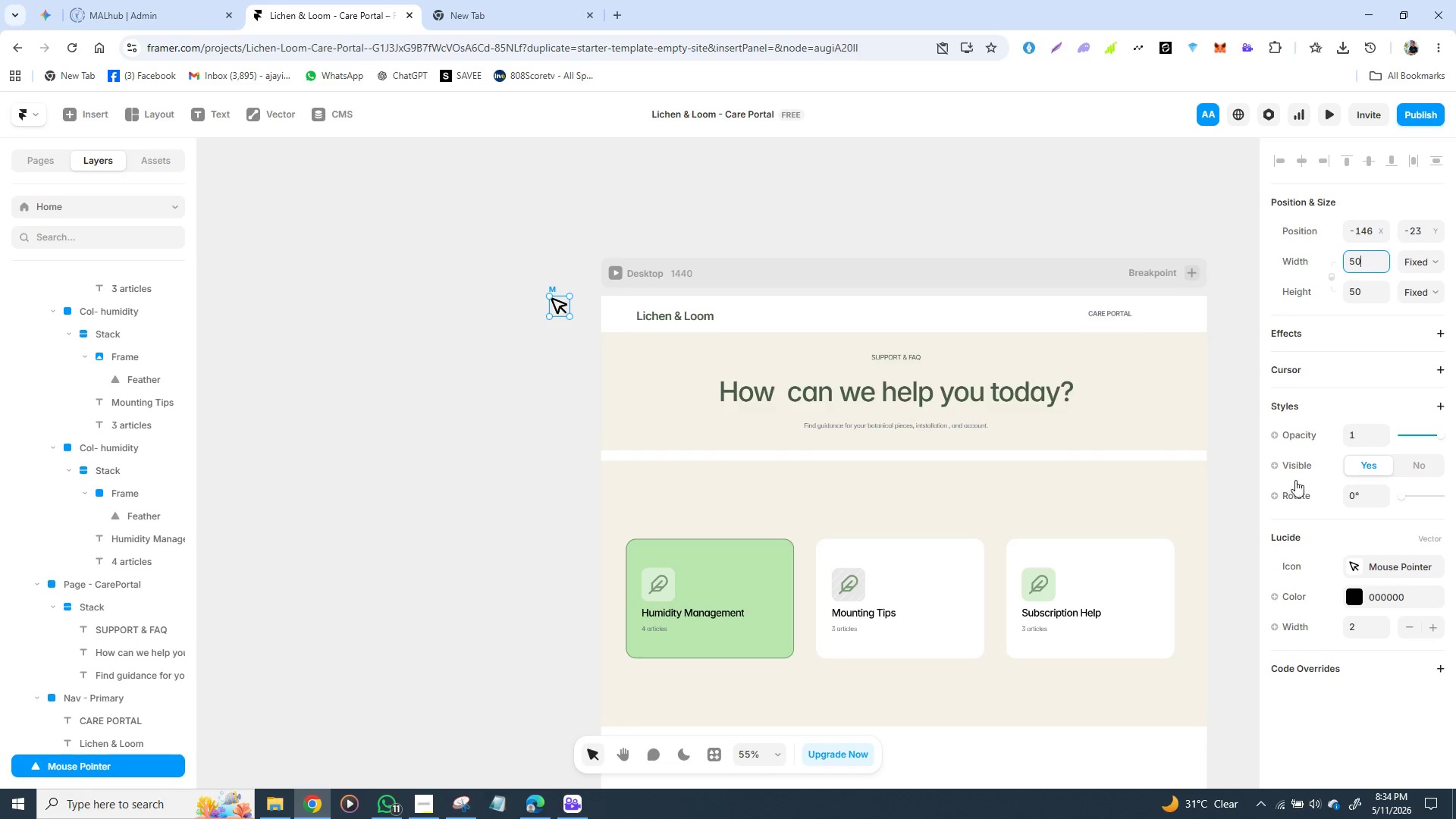 
left_click([1094, 458])
 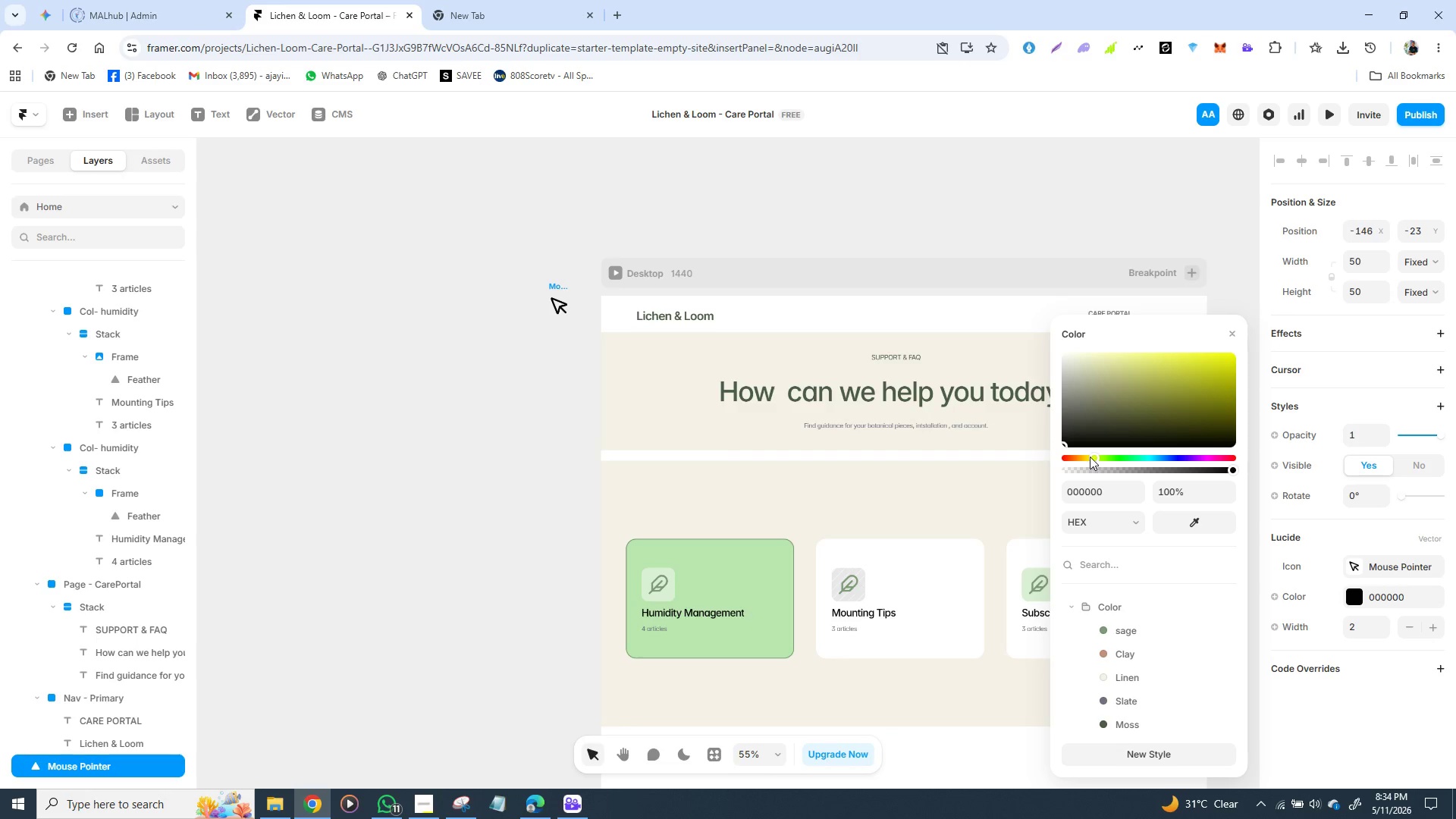 
wait(8.41)
 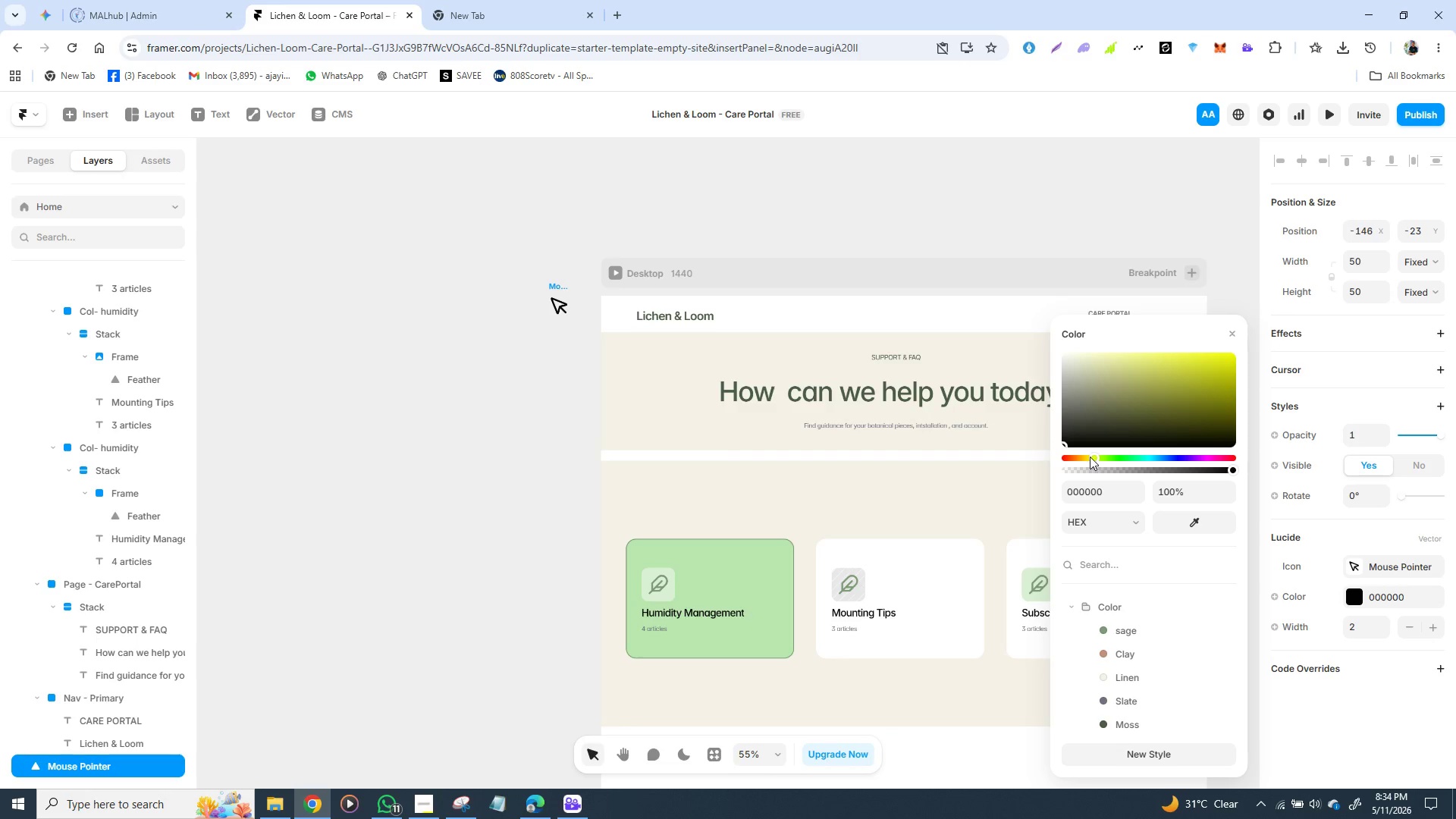 
left_click_drag(start_coordinate=[1065, 438], to_coordinate=[1133, 366])
 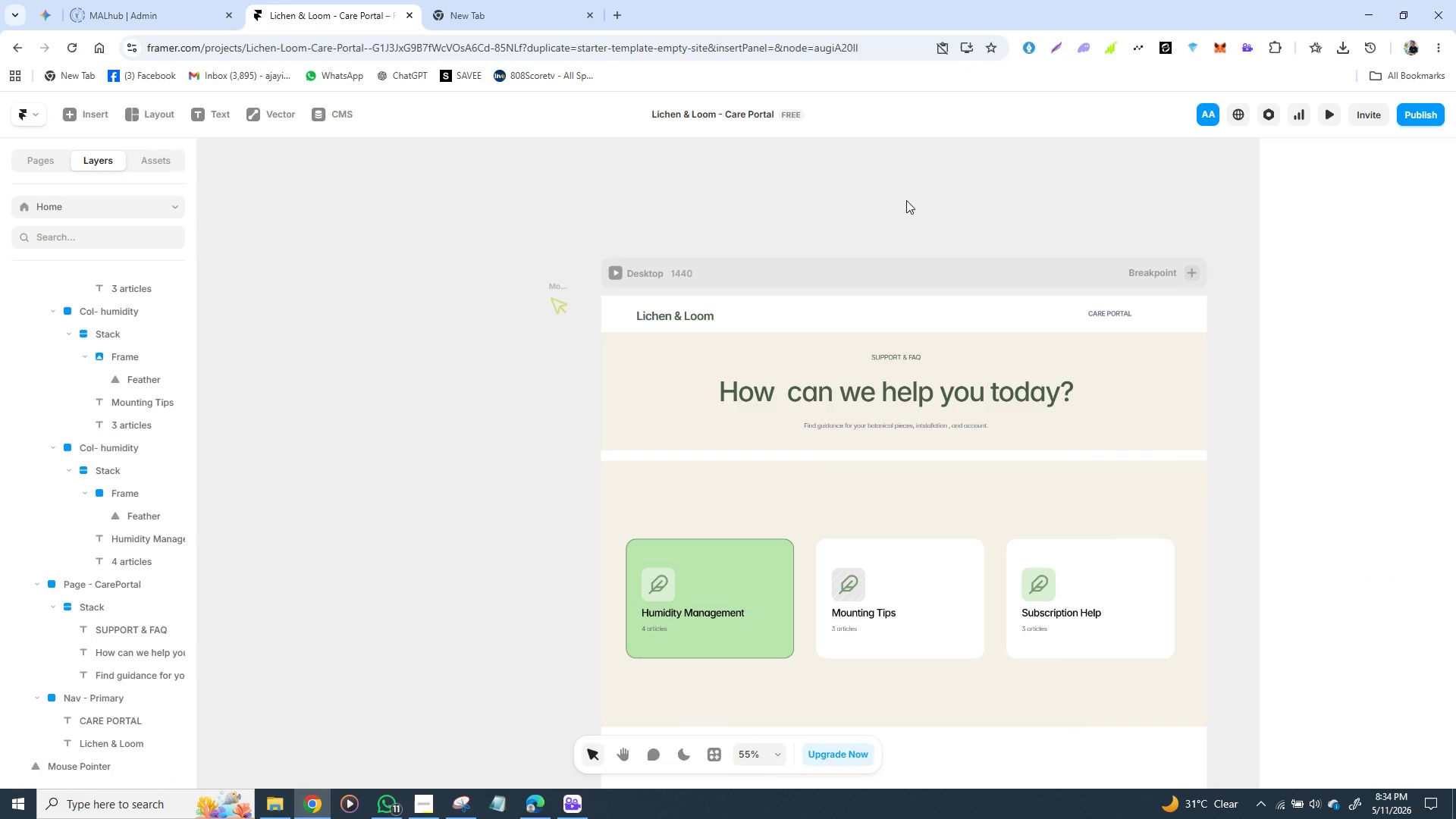 
left_click([906, 200])
 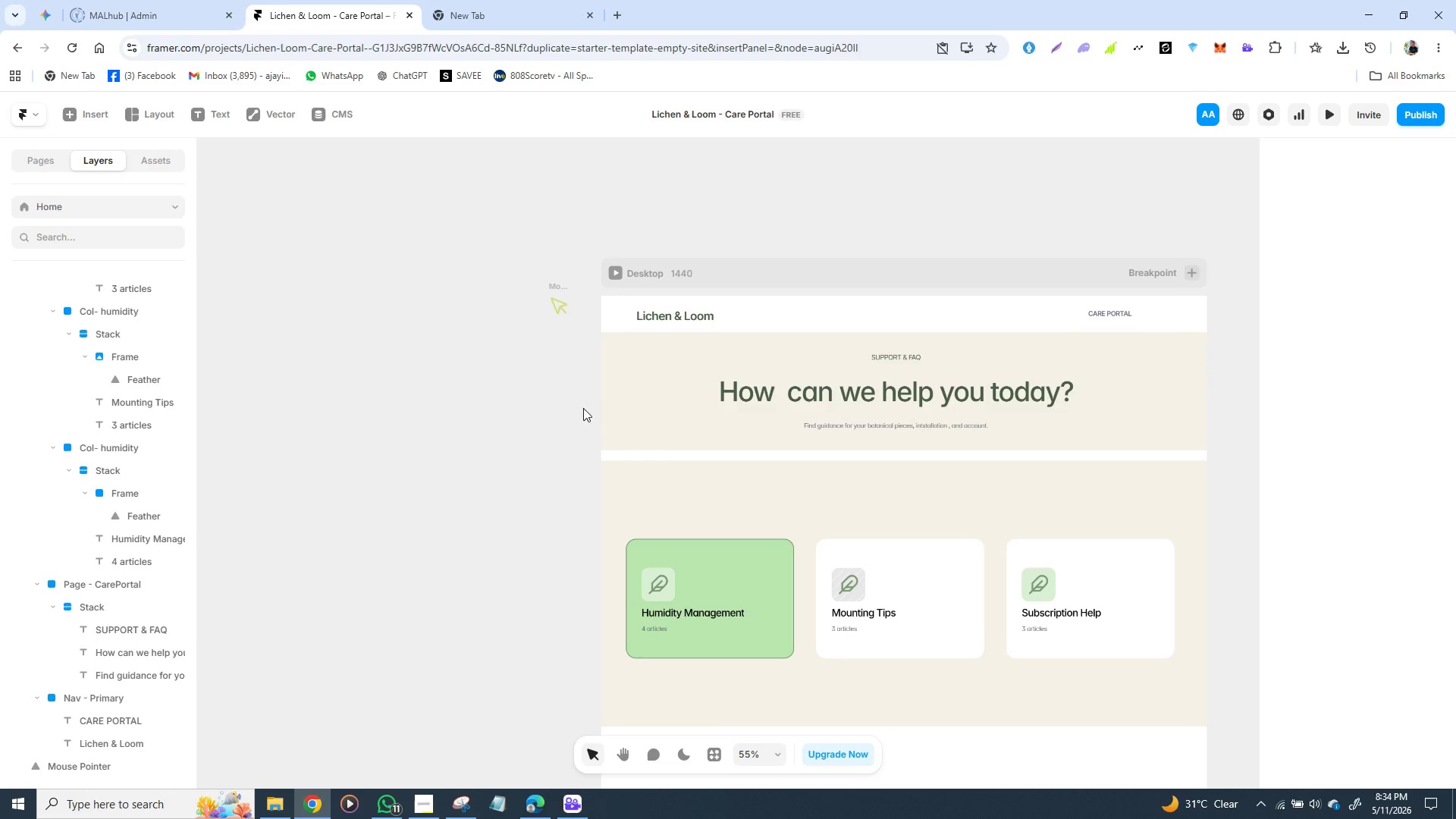 
wait(5.91)
 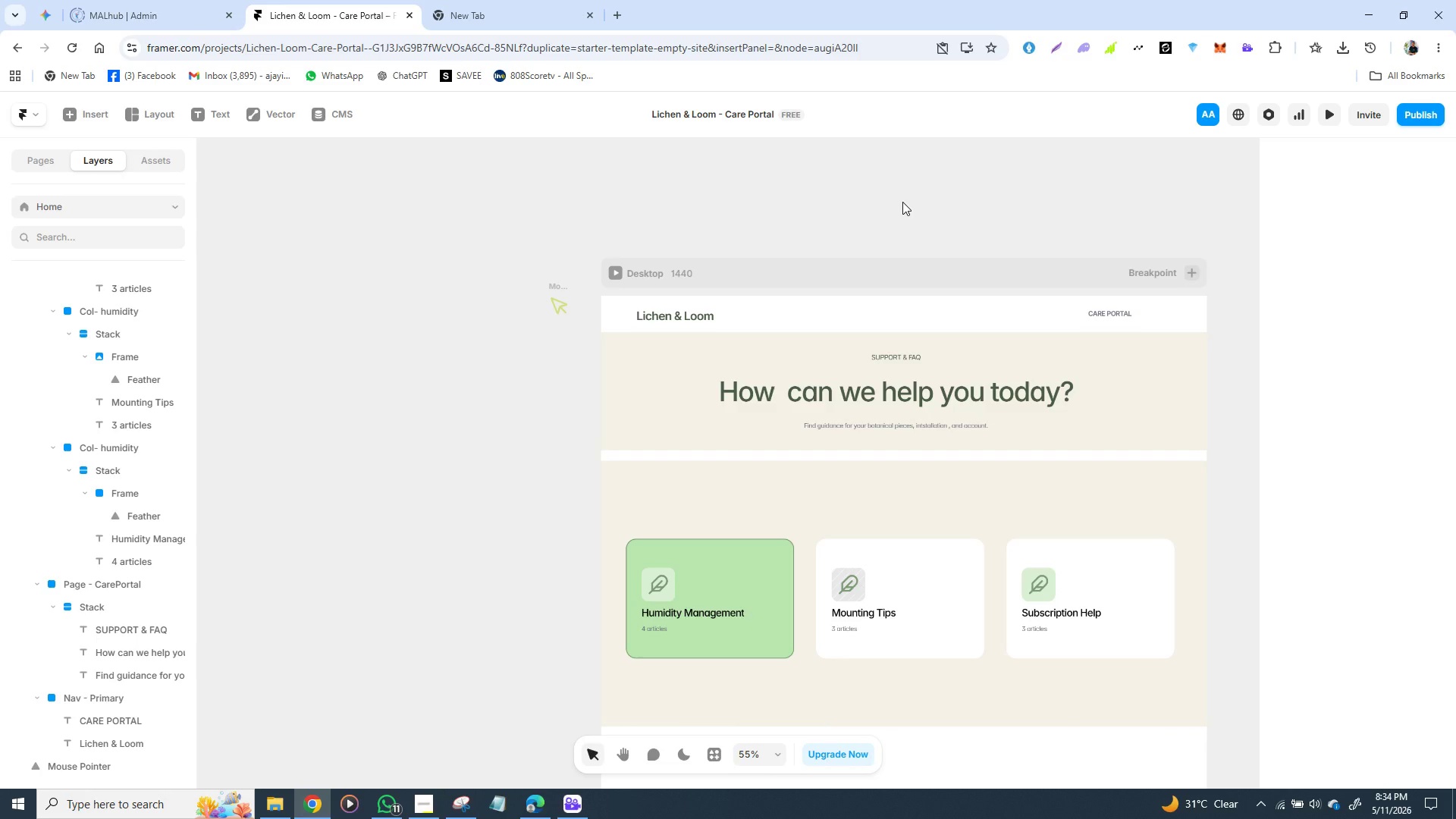 
left_click([849, 590])
 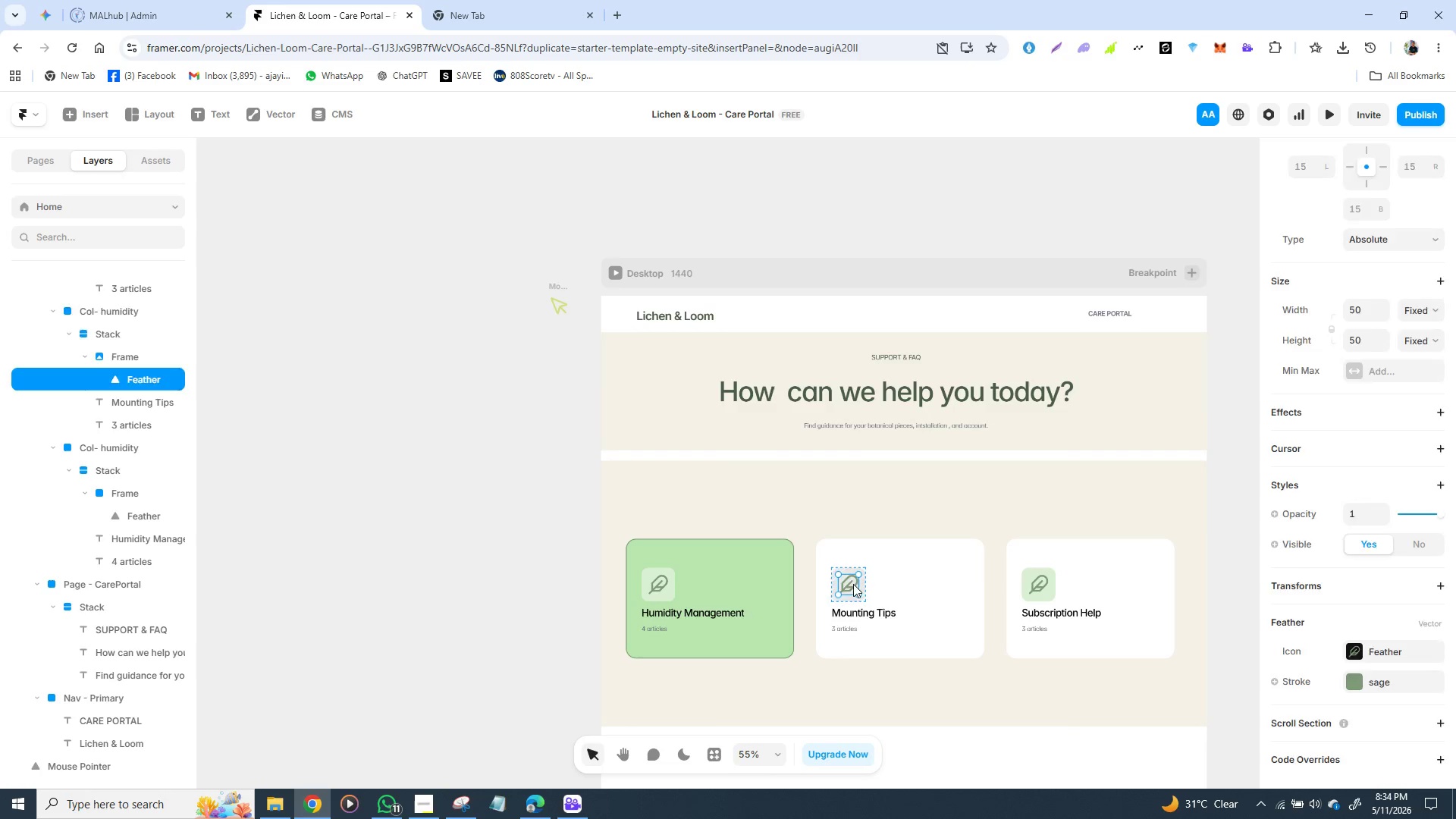 
key(Backspace)
 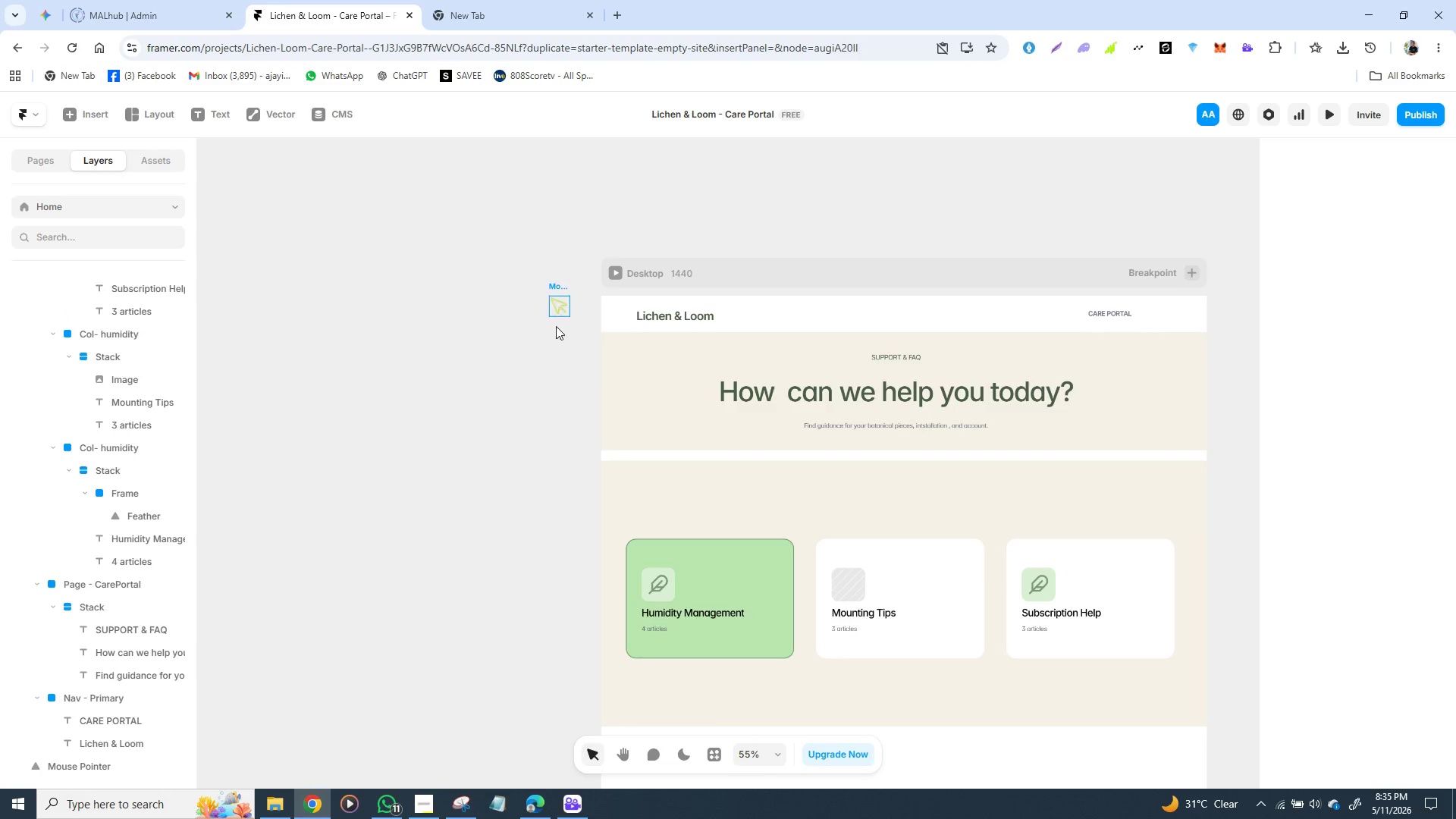 
left_click([535, 440])
 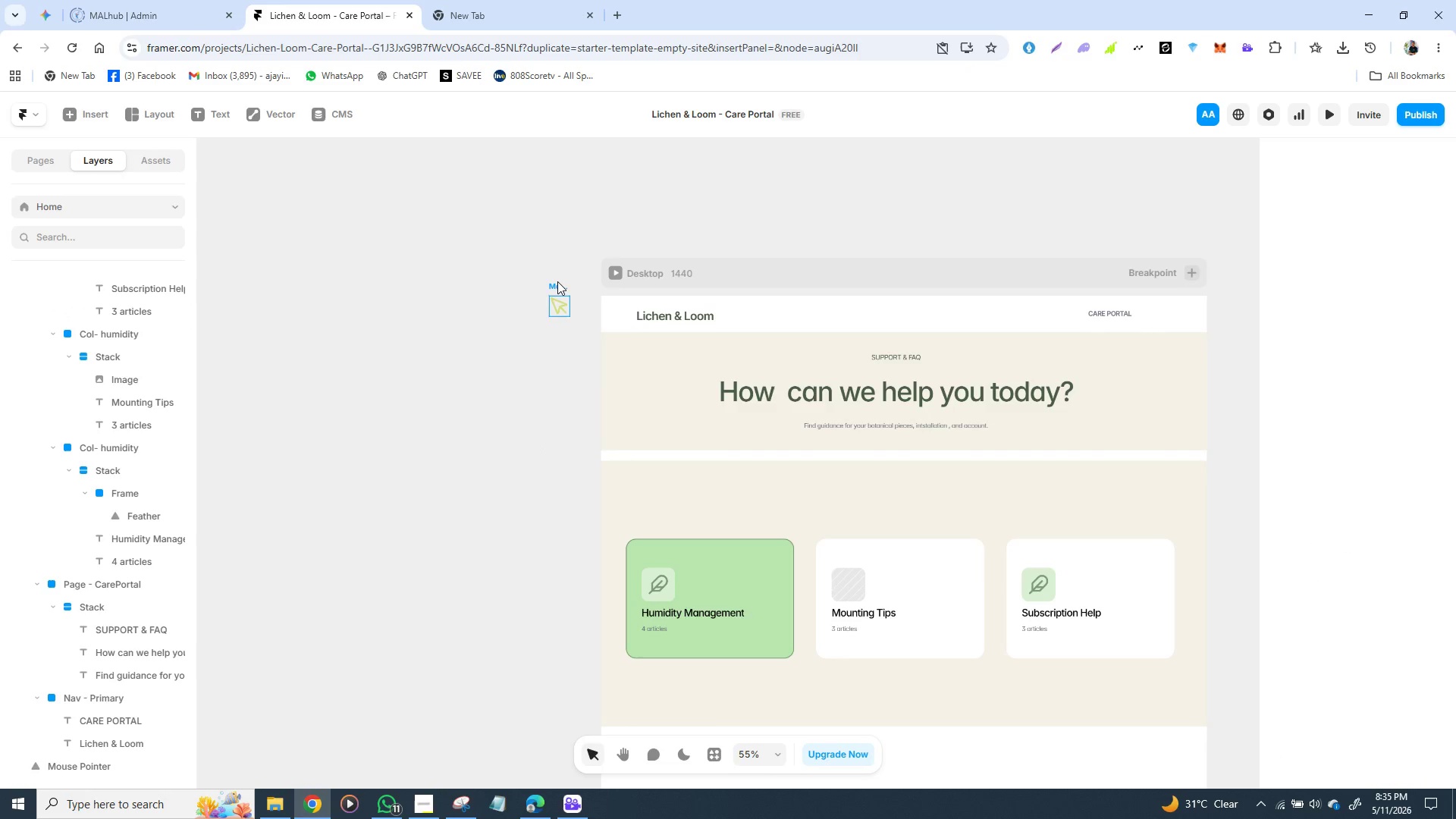 
left_click_drag(start_coordinate=[557, 281], to_coordinate=[846, 560])
 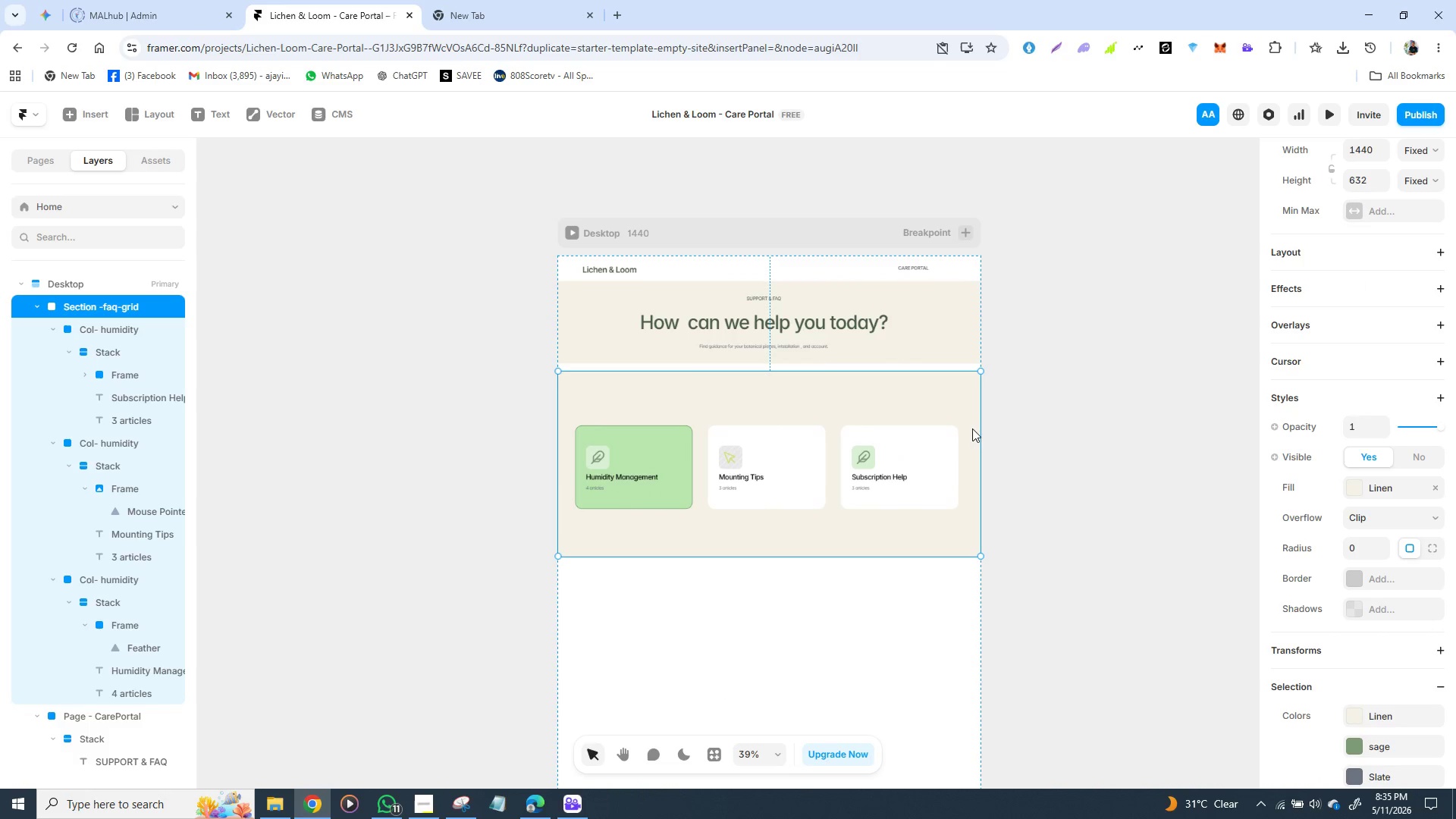 
left_click([867, 453])
 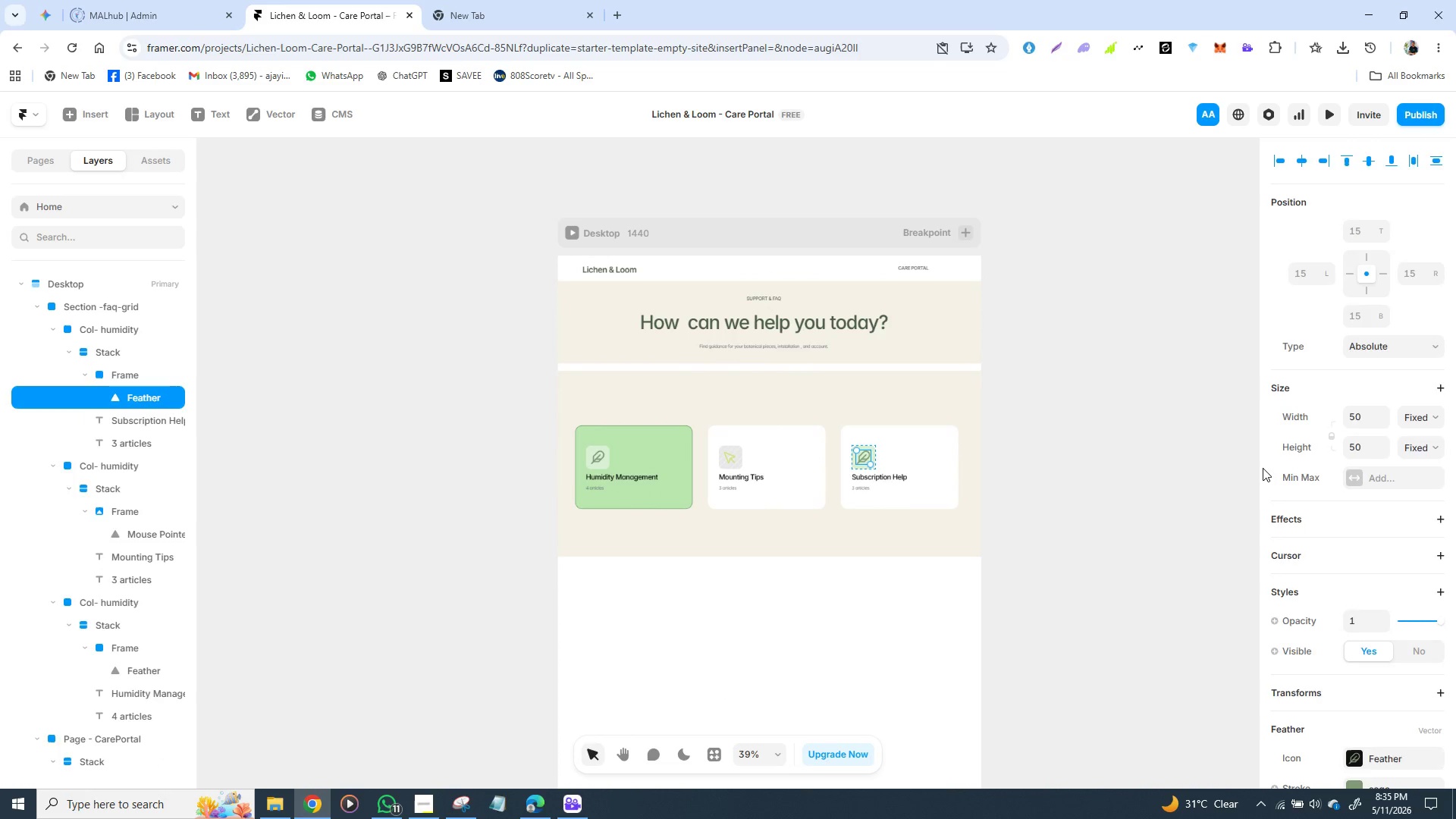 
key(Backspace)
 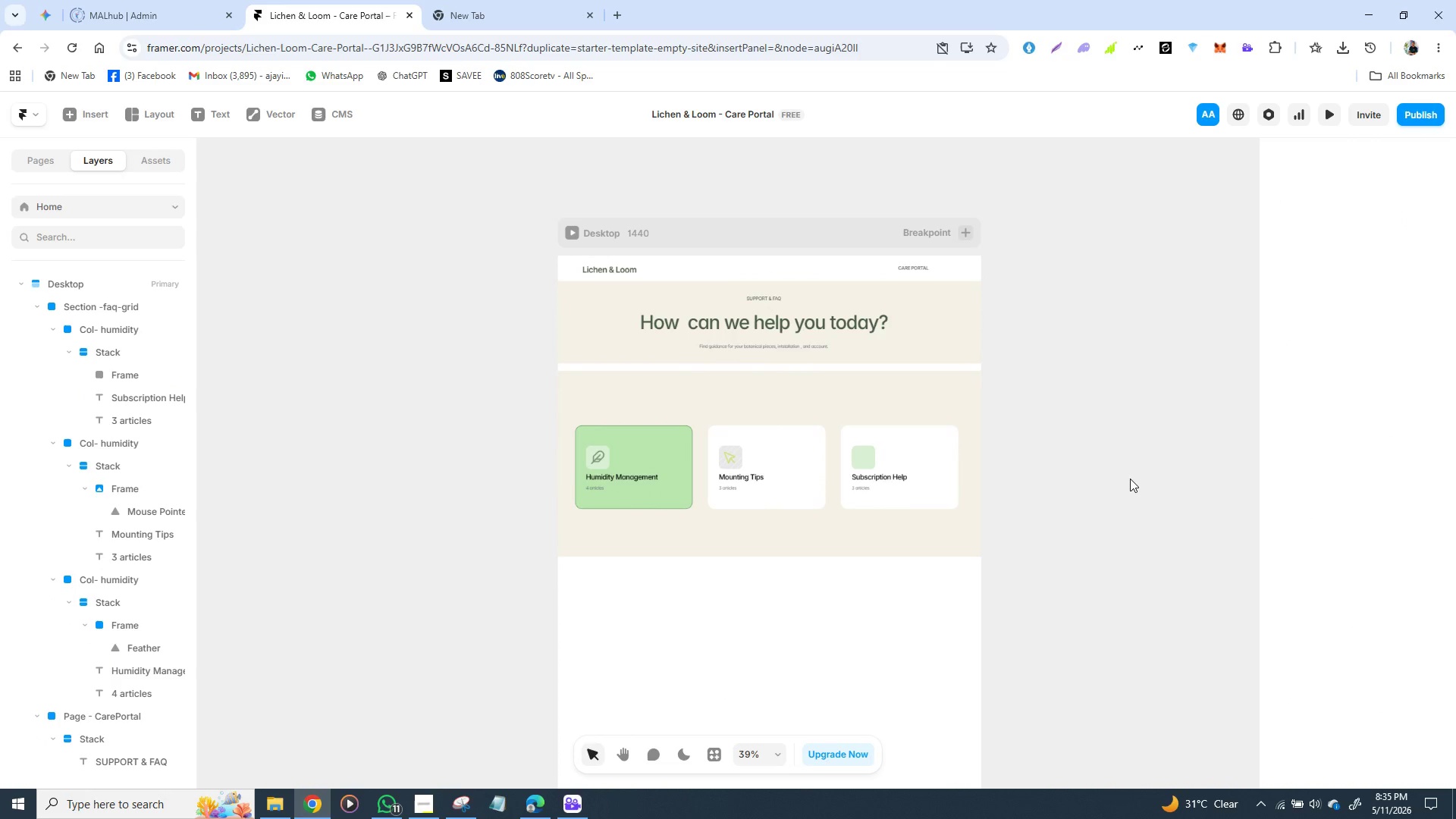 
left_click([1130, 479])
 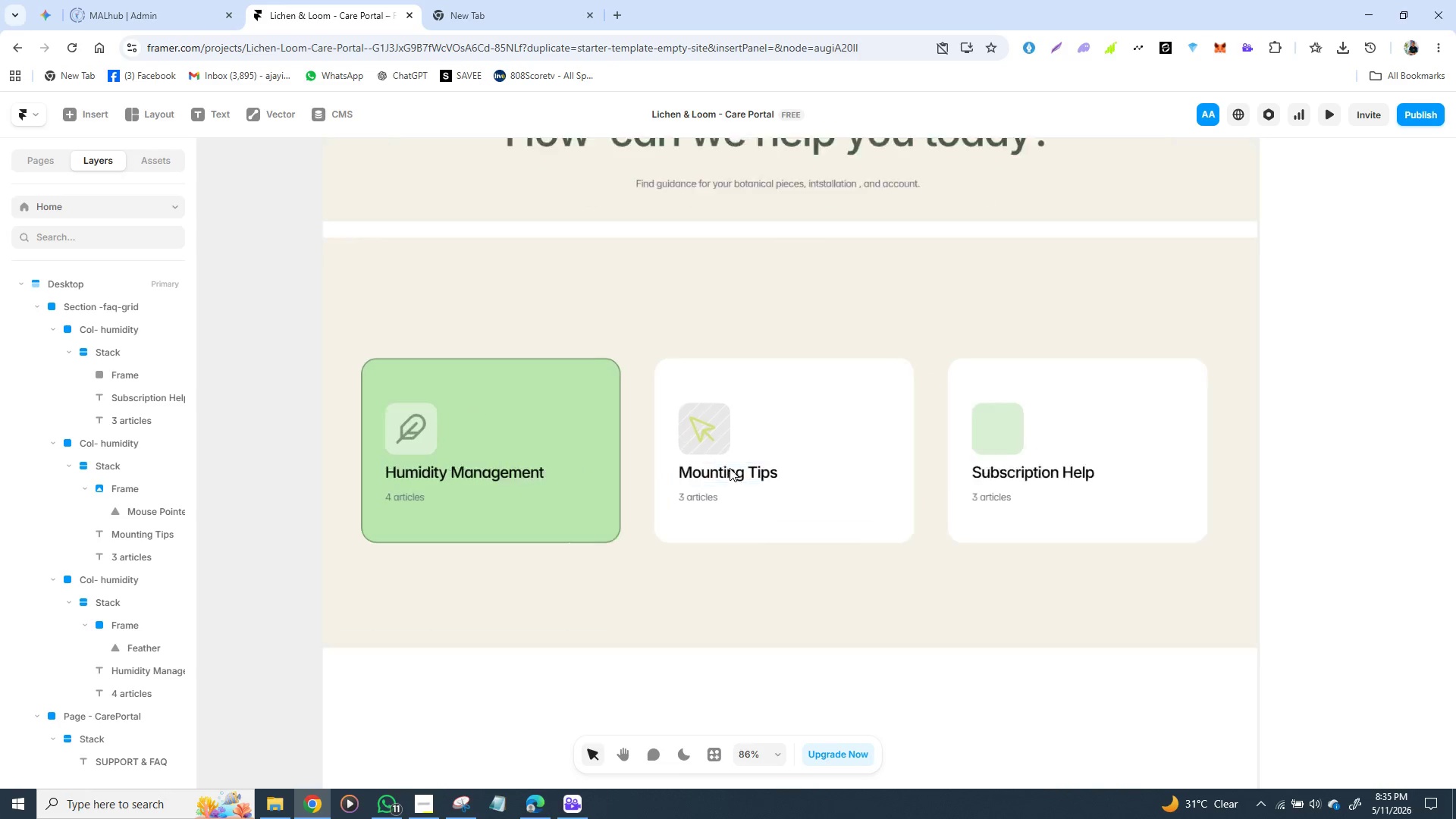 
left_click([714, 445])
 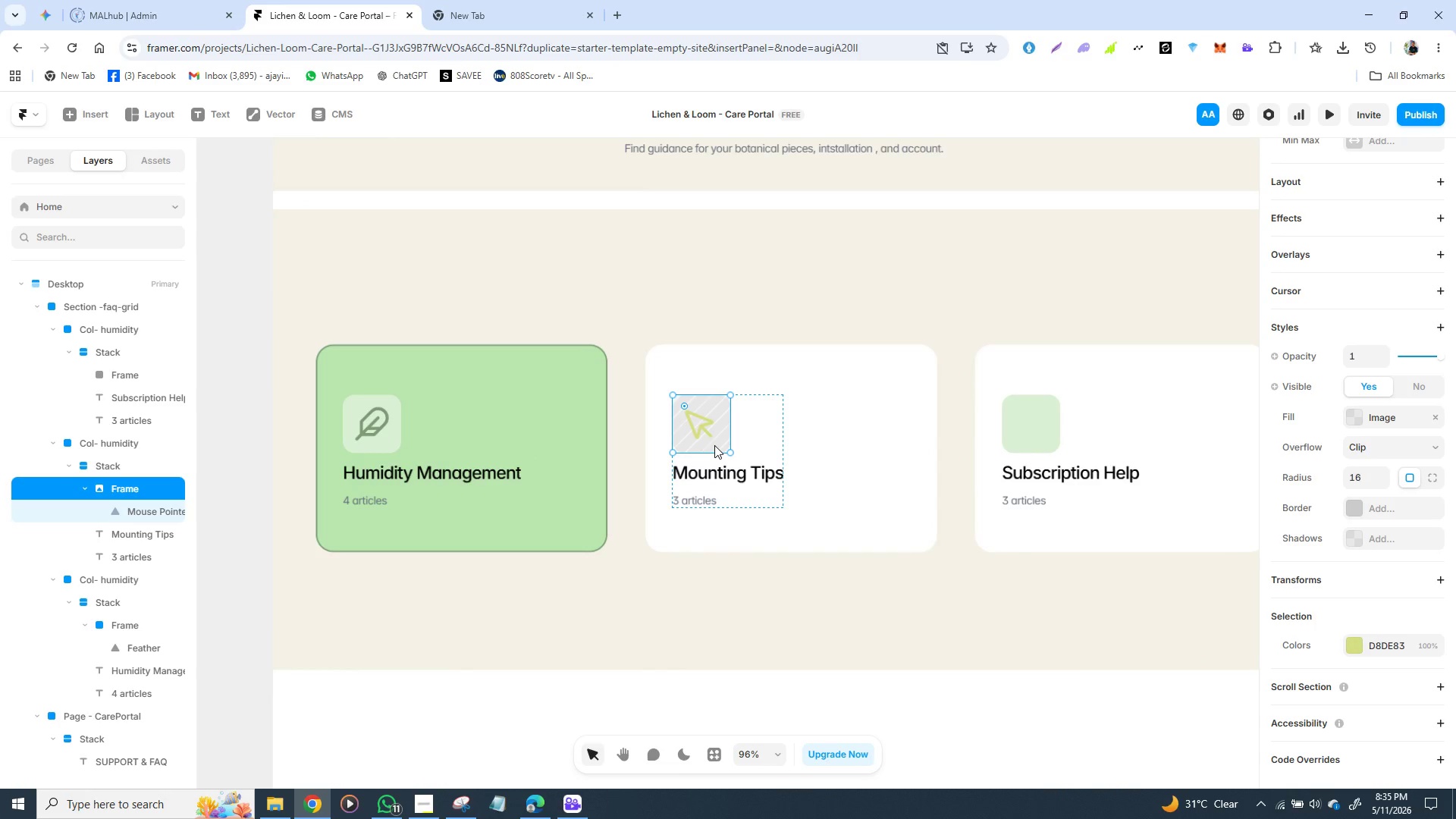 
wait(8.56)
 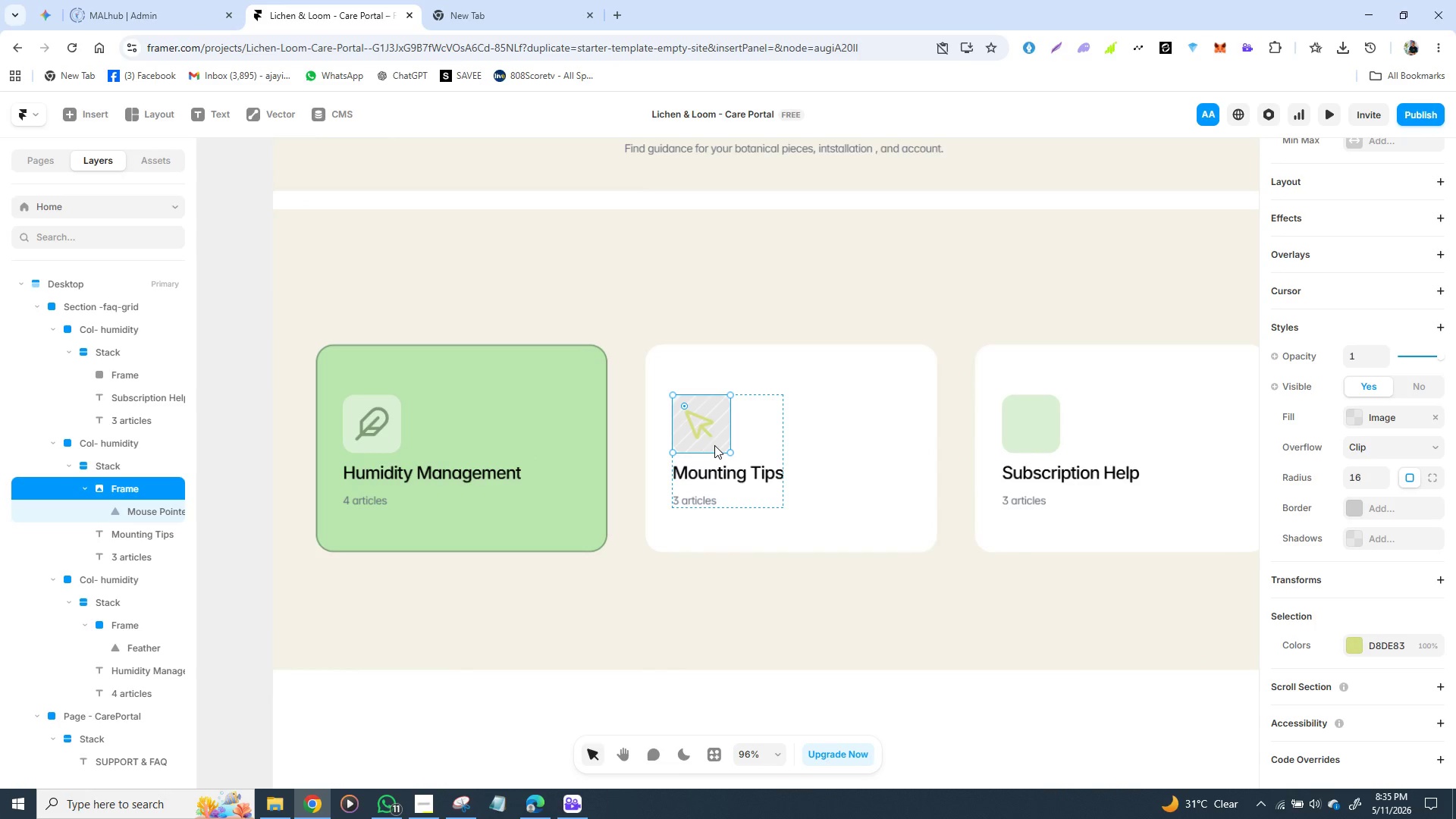 
left_click([124, 512])
 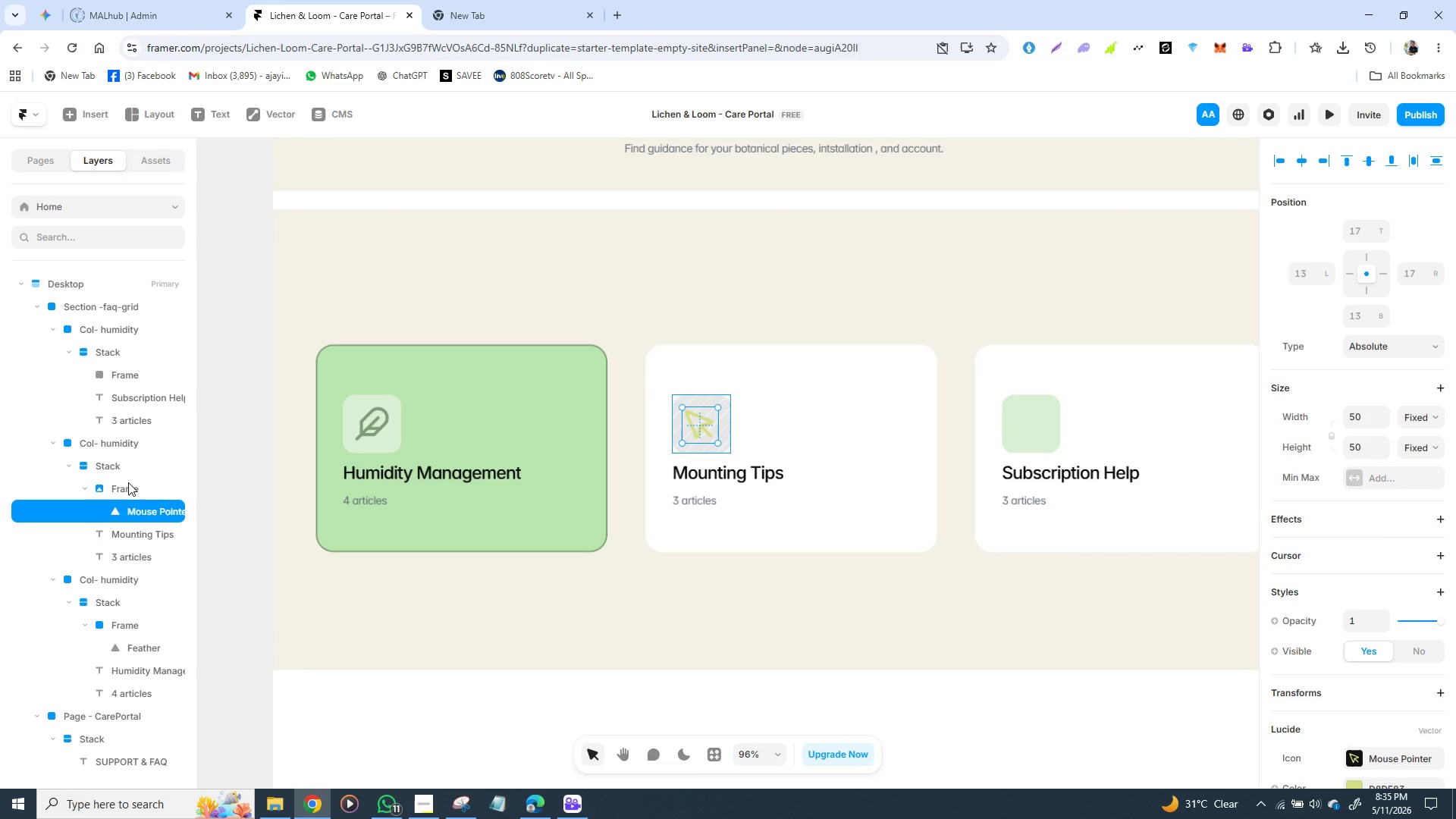 
left_click([114, 462])
 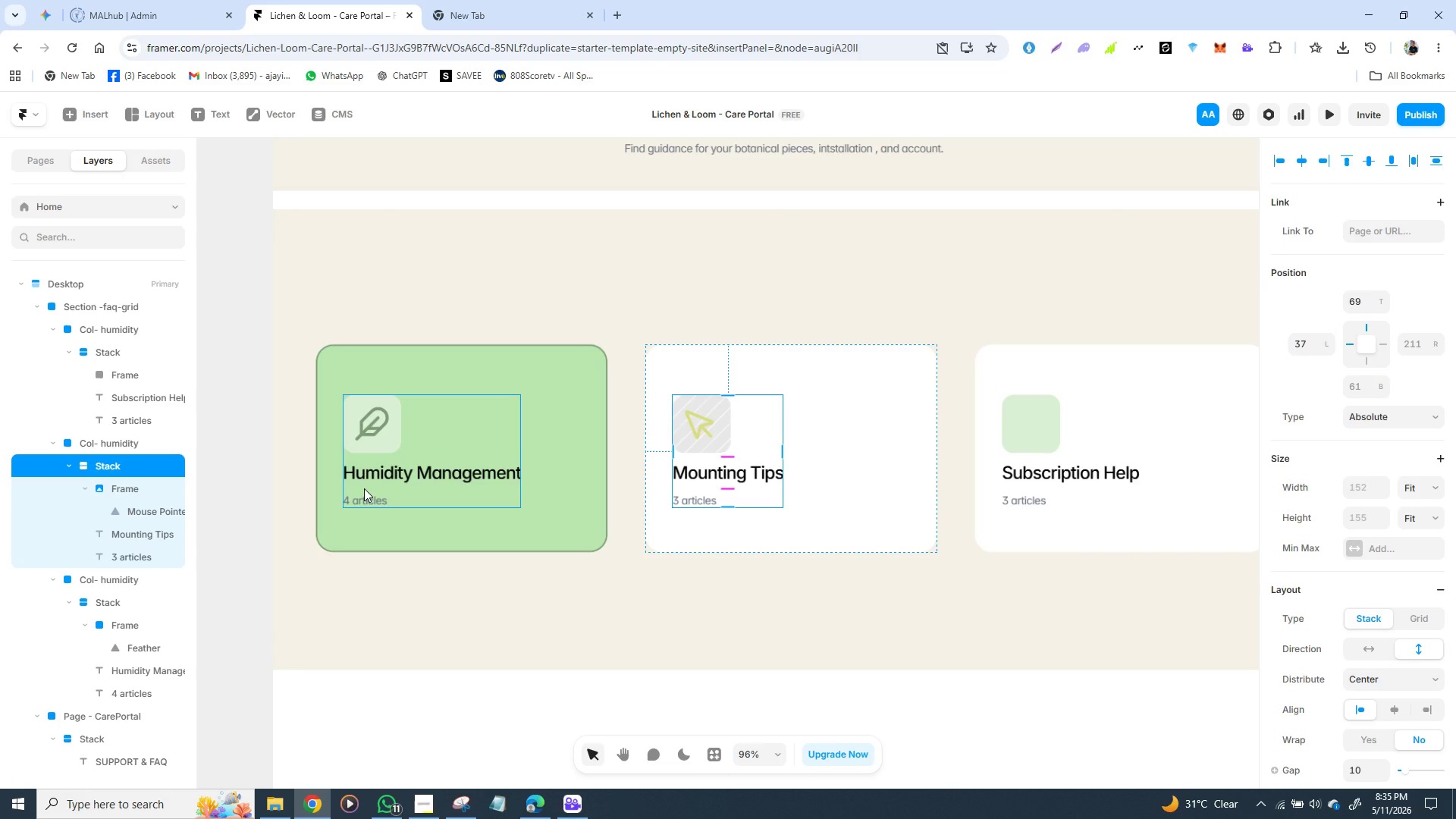 
wait(10.36)
 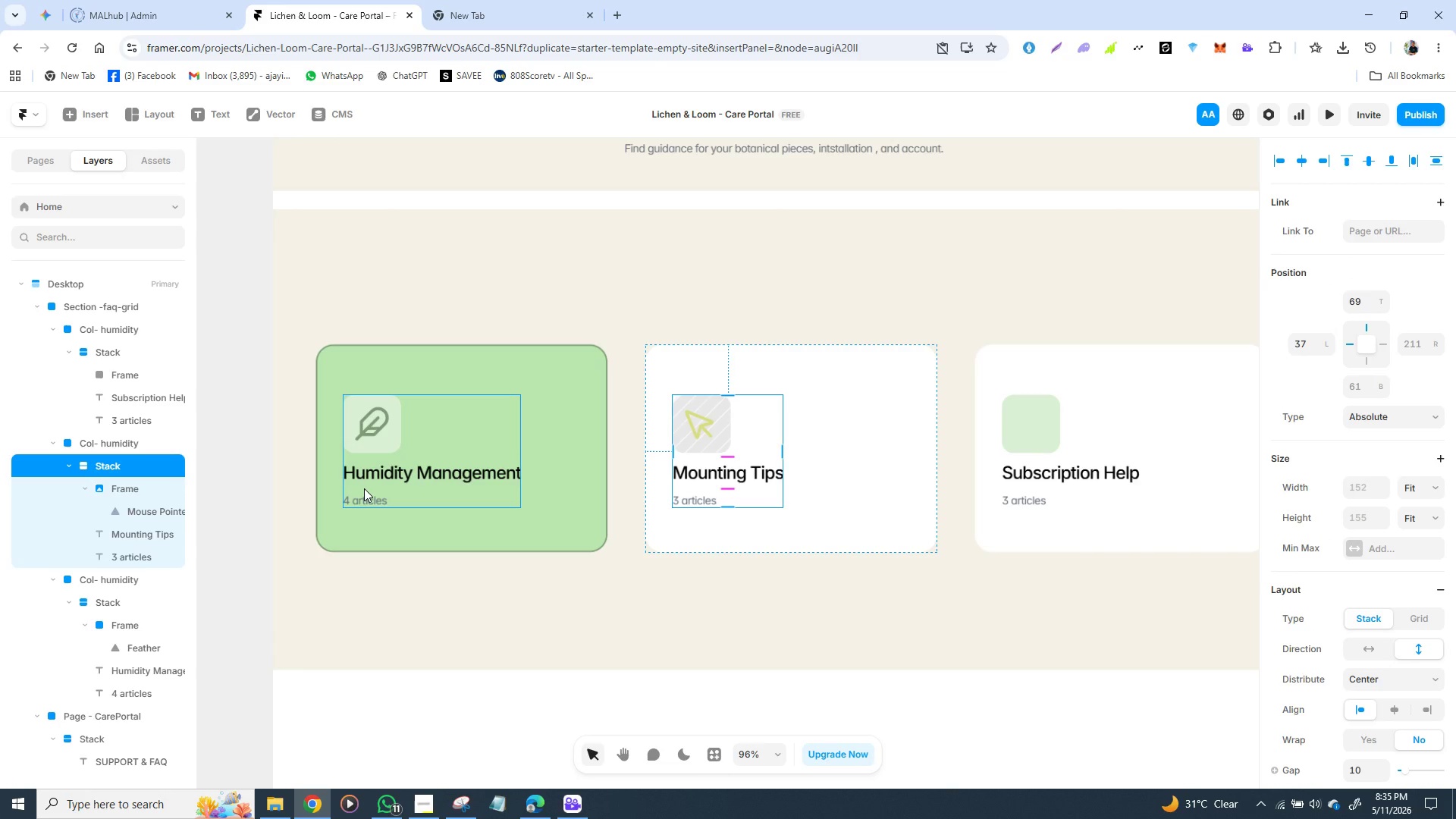 
left_click([612, 271])
 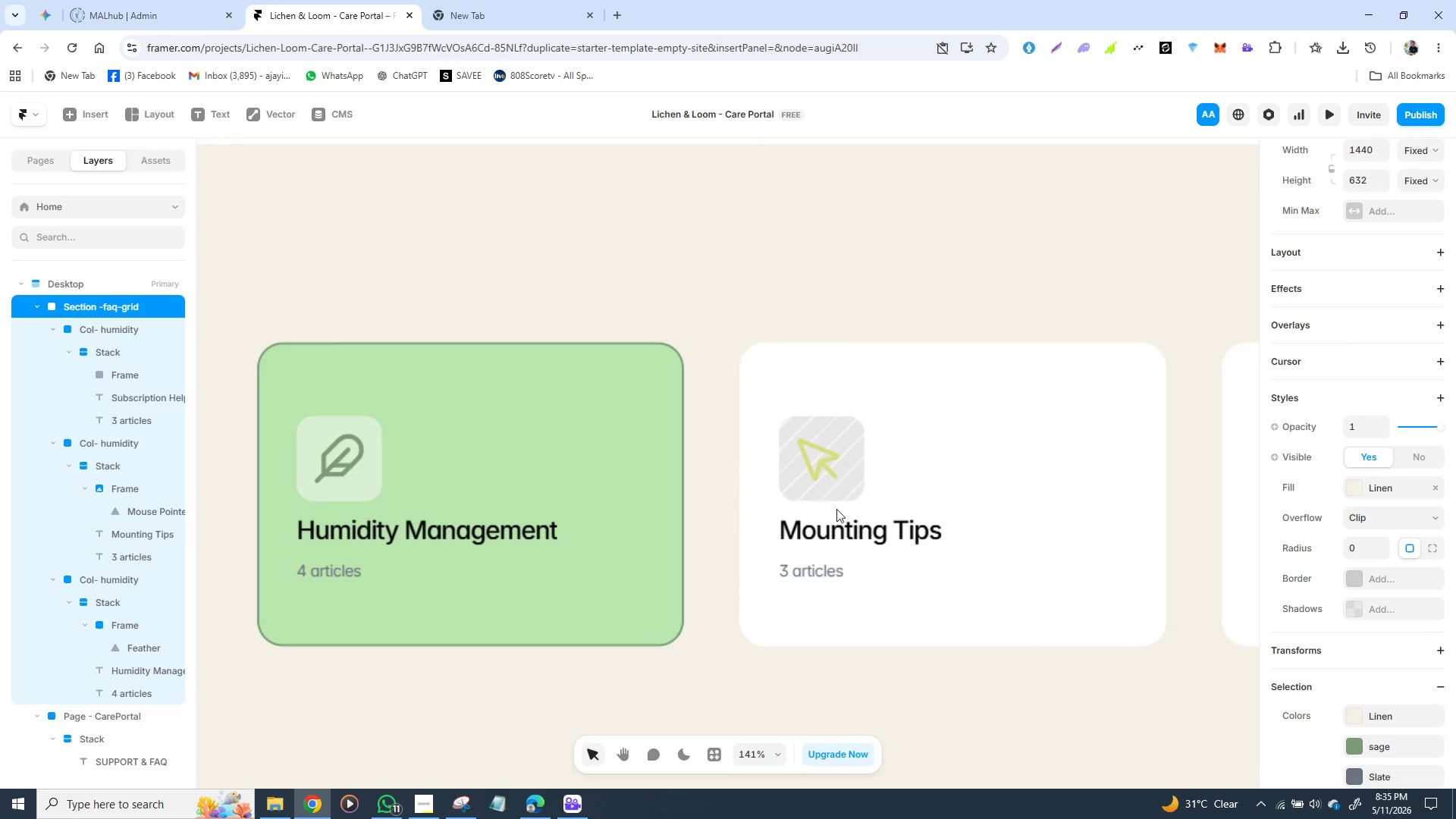 
left_click([848, 483])
 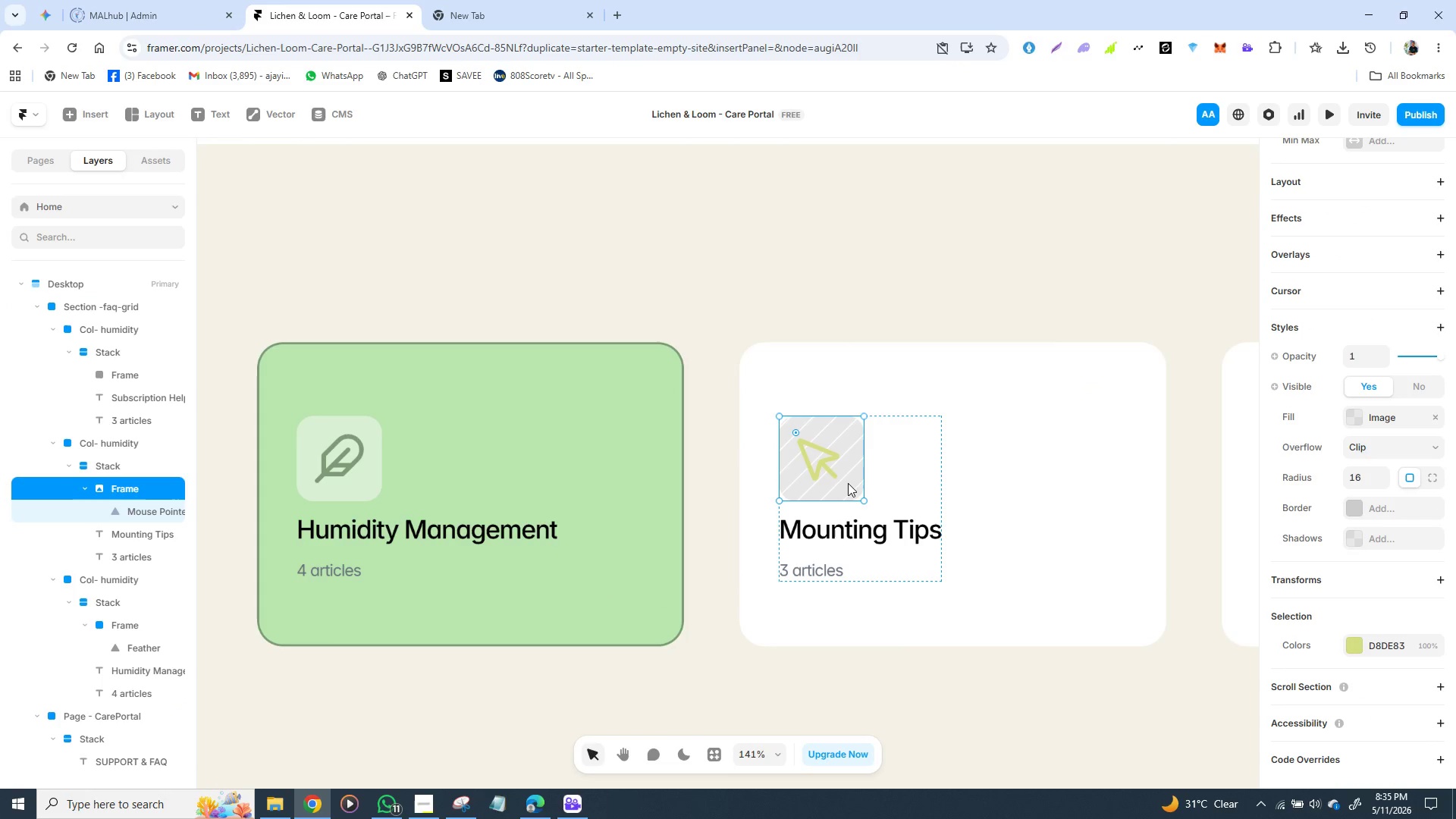 
double_click([848, 483])
 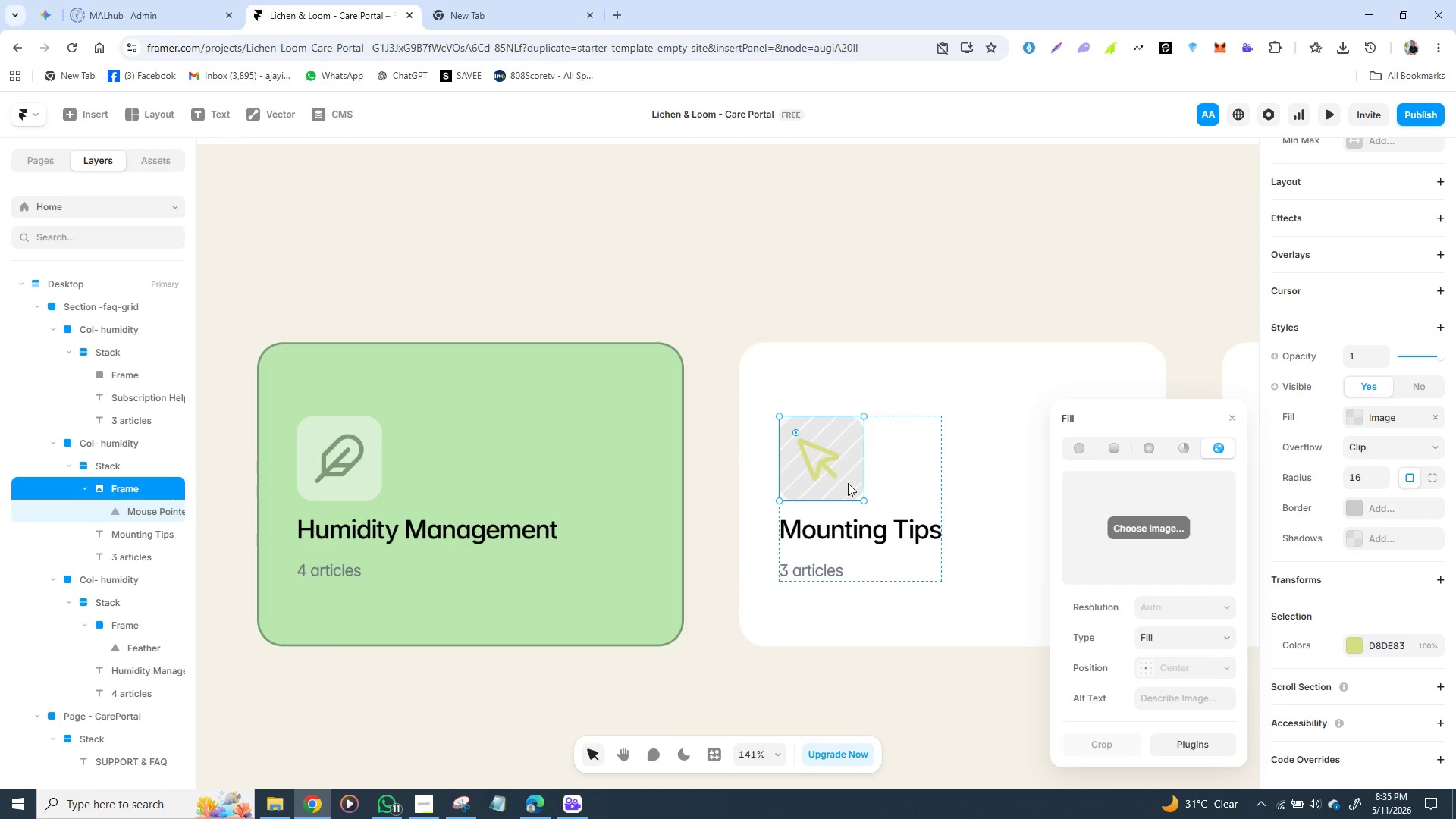 
triple_click([848, 483])
 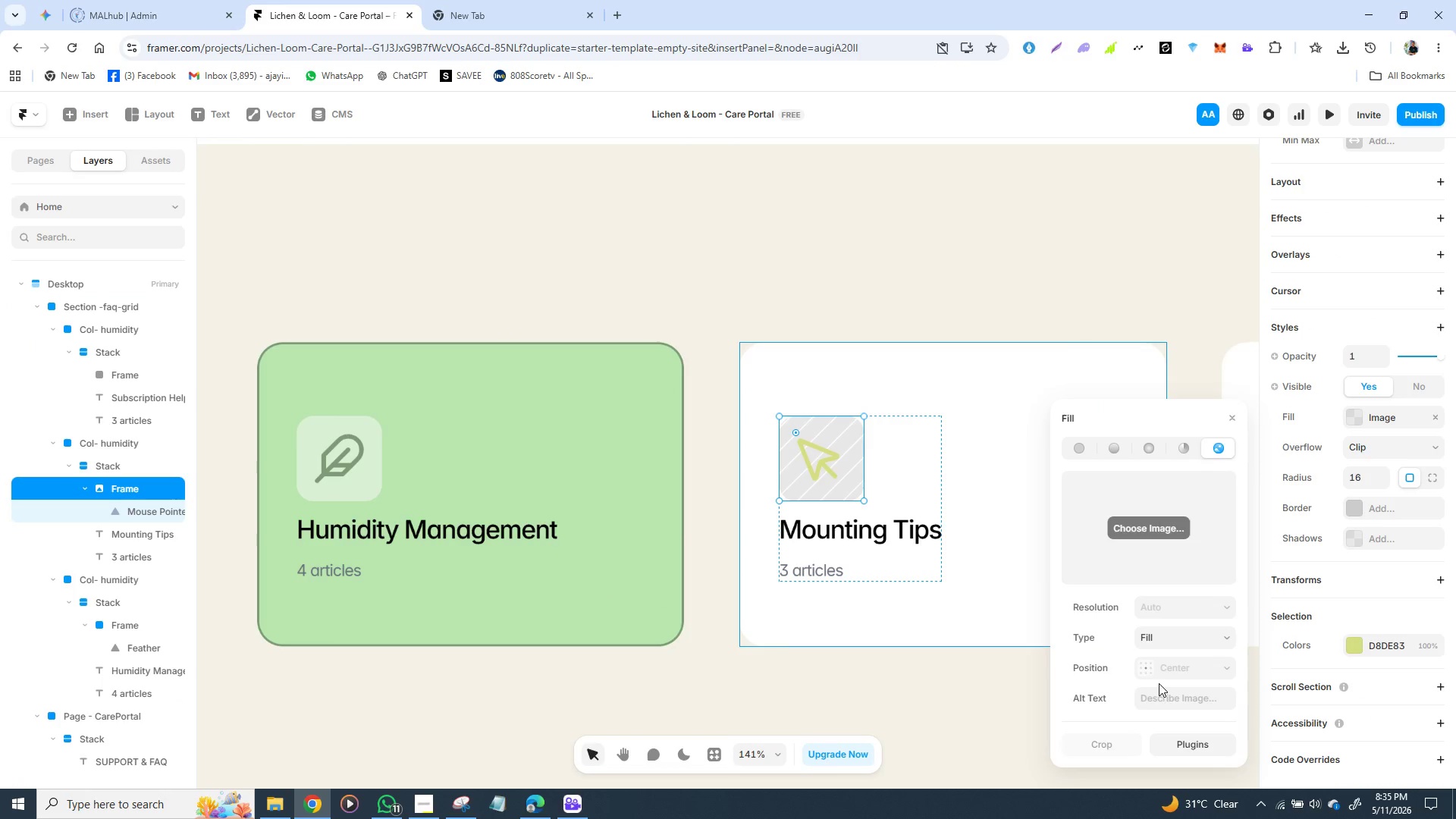 
wait(8.47)
 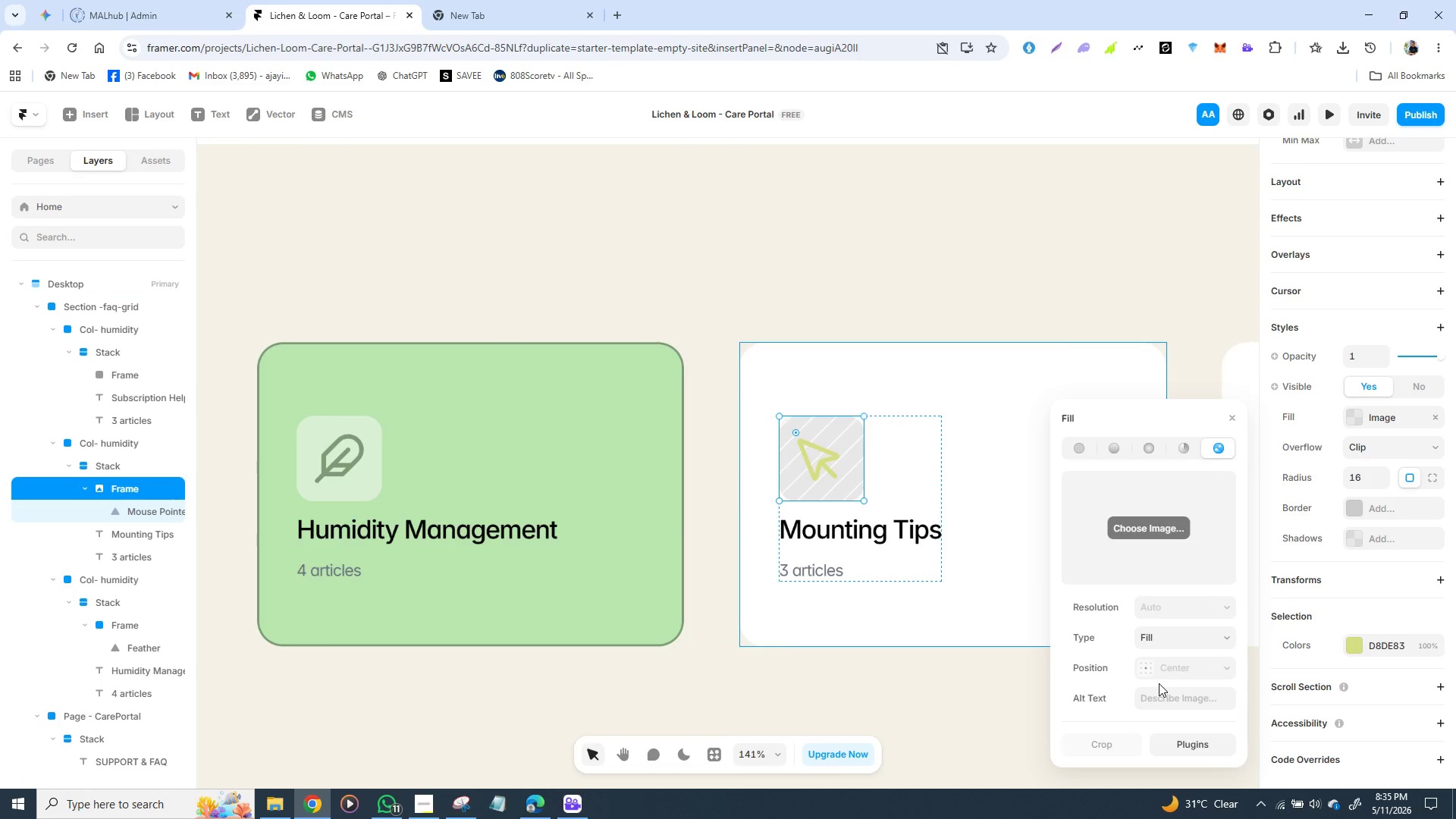 
left_click([1356, 413])
 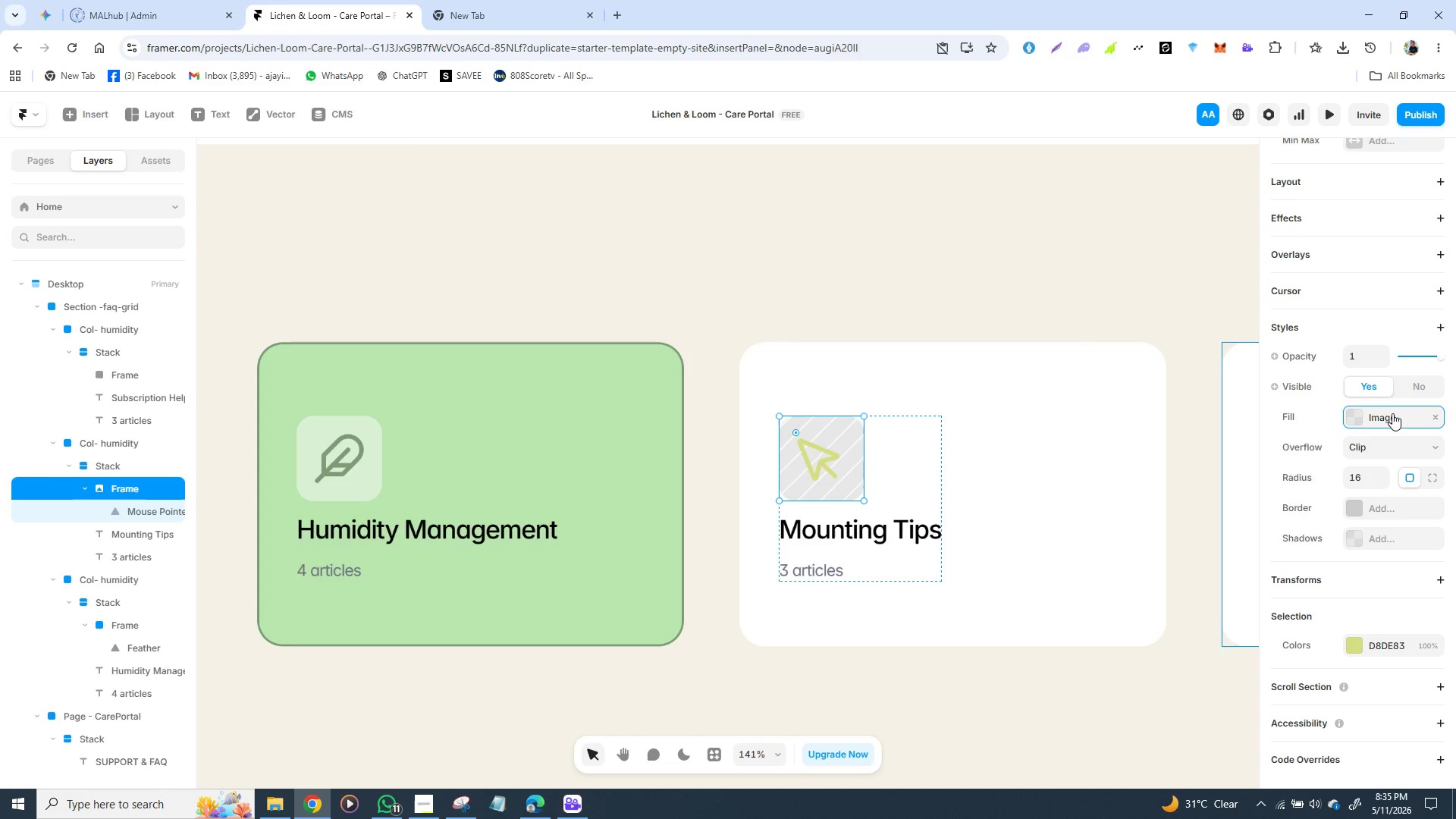 
left_click([1434, 413])
 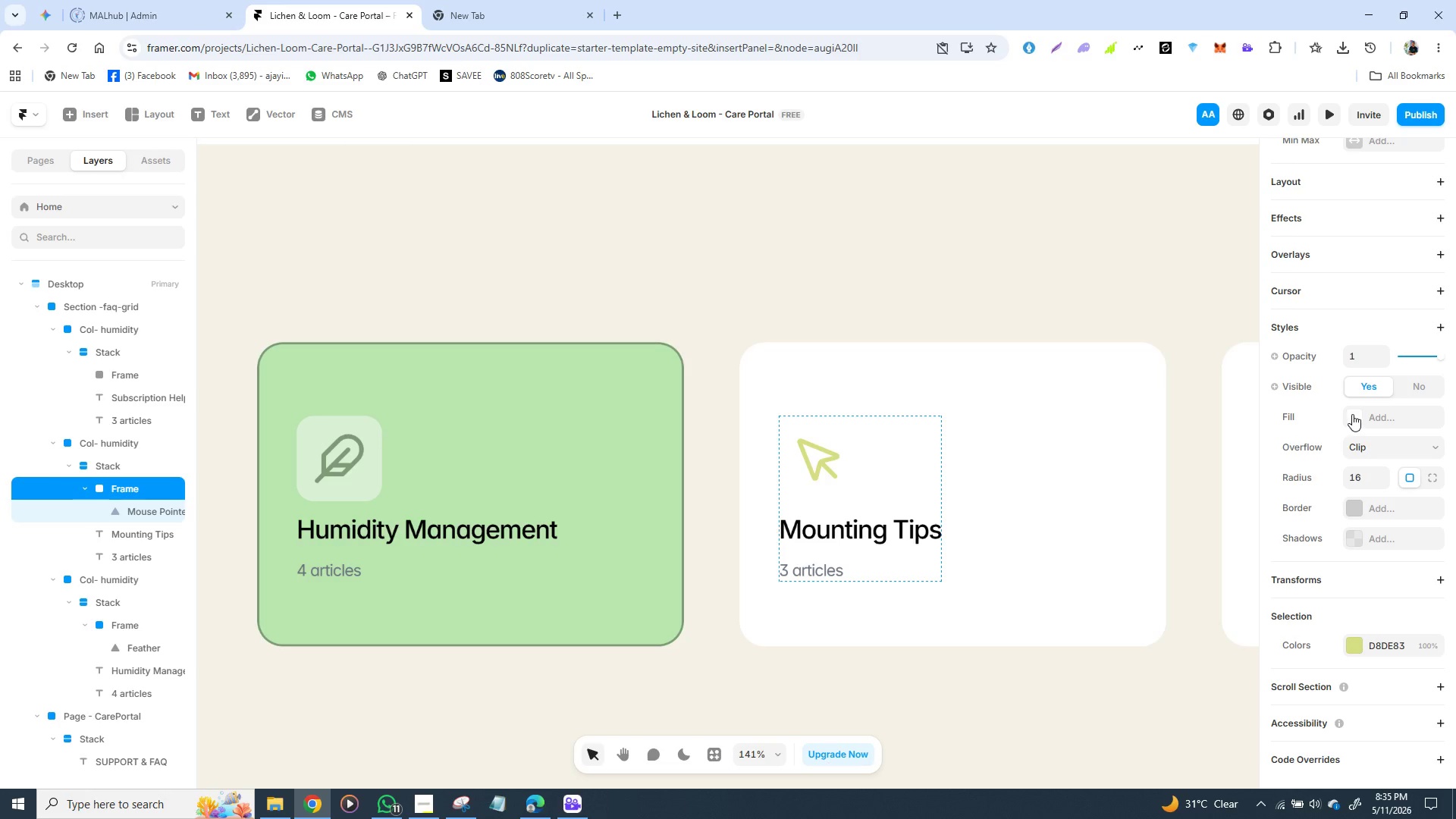 
left_click([1353, 415])
 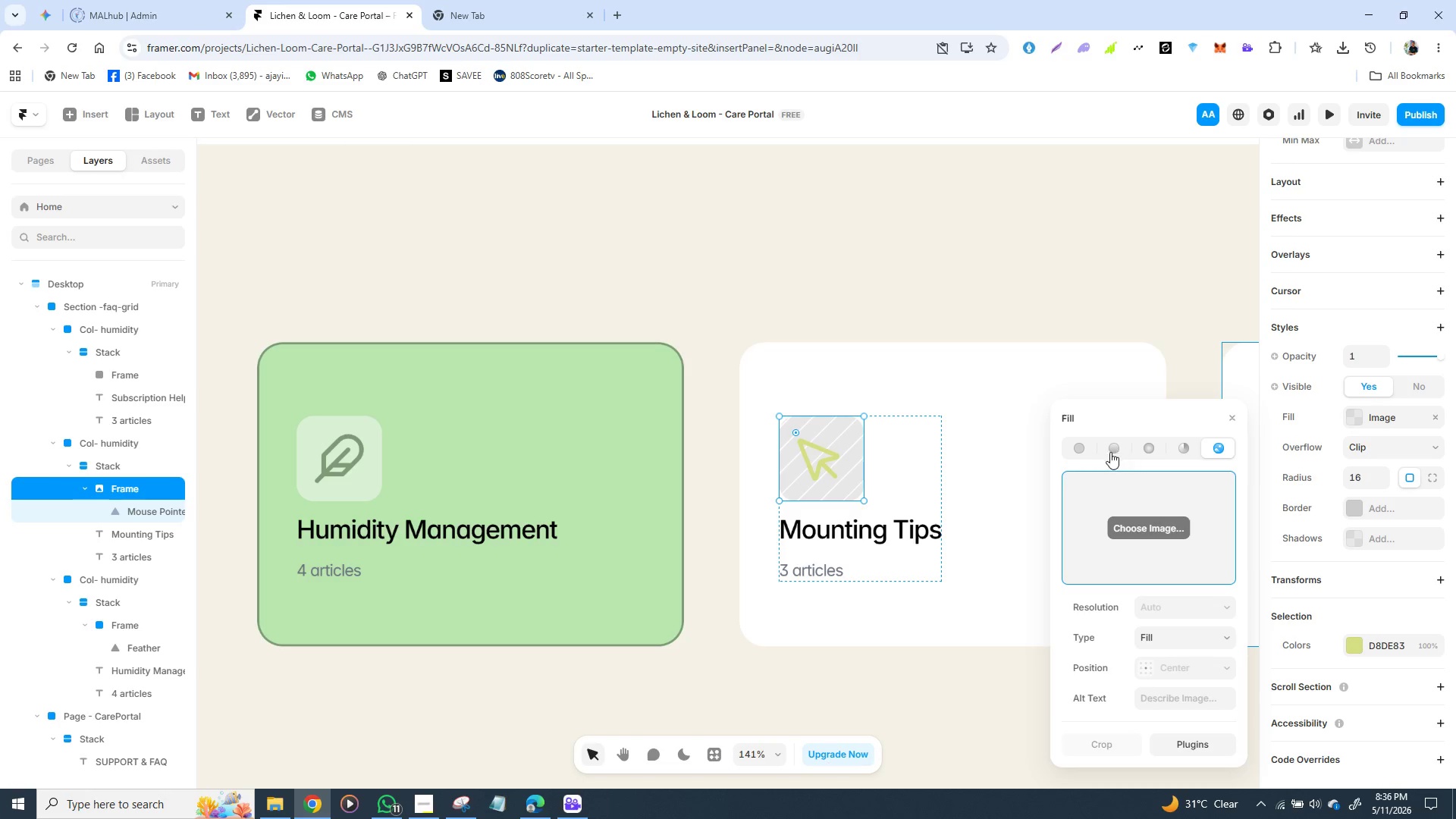 
left_click([1081, 447])
 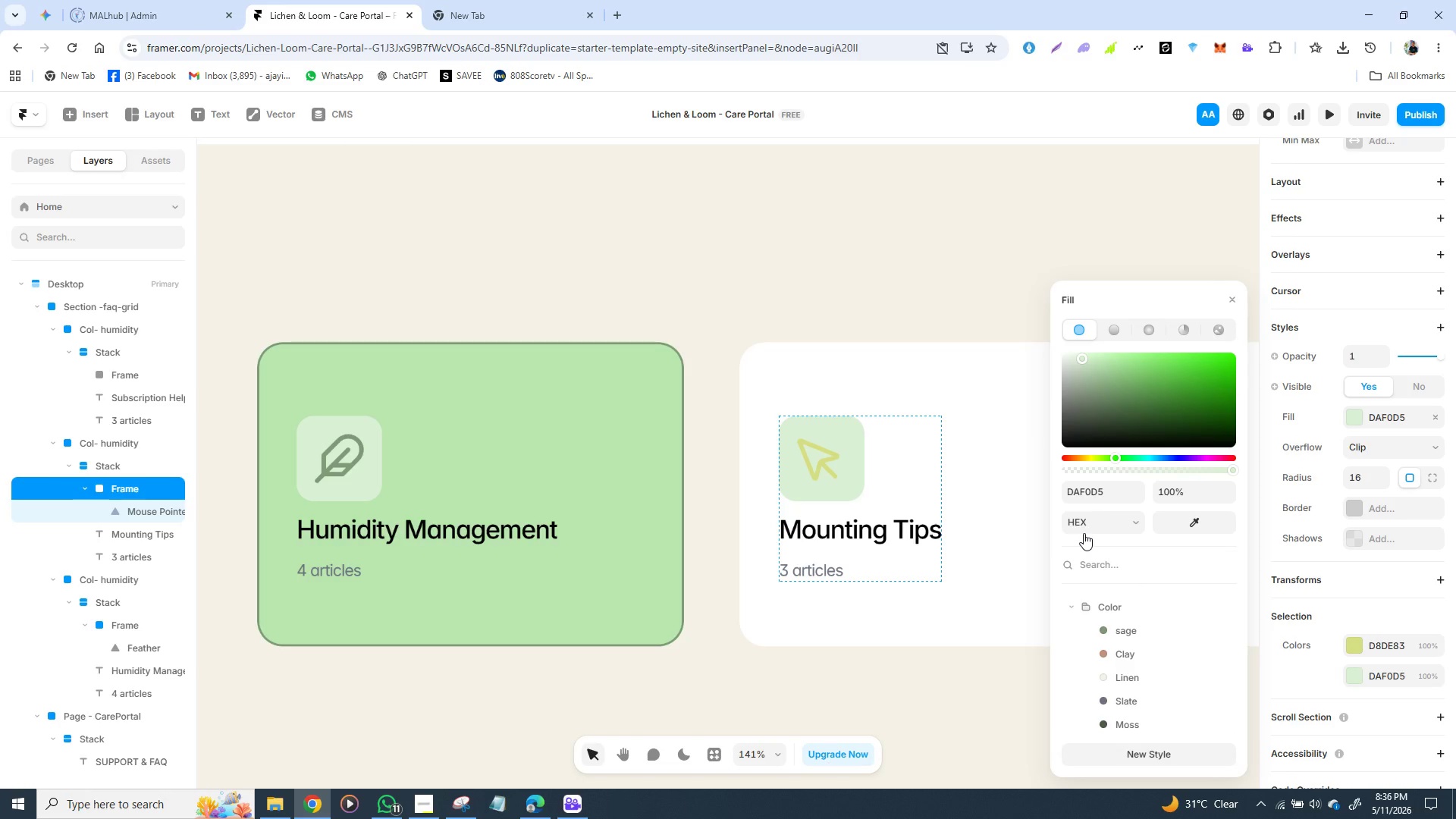 
mouse_move([1062, 519])
 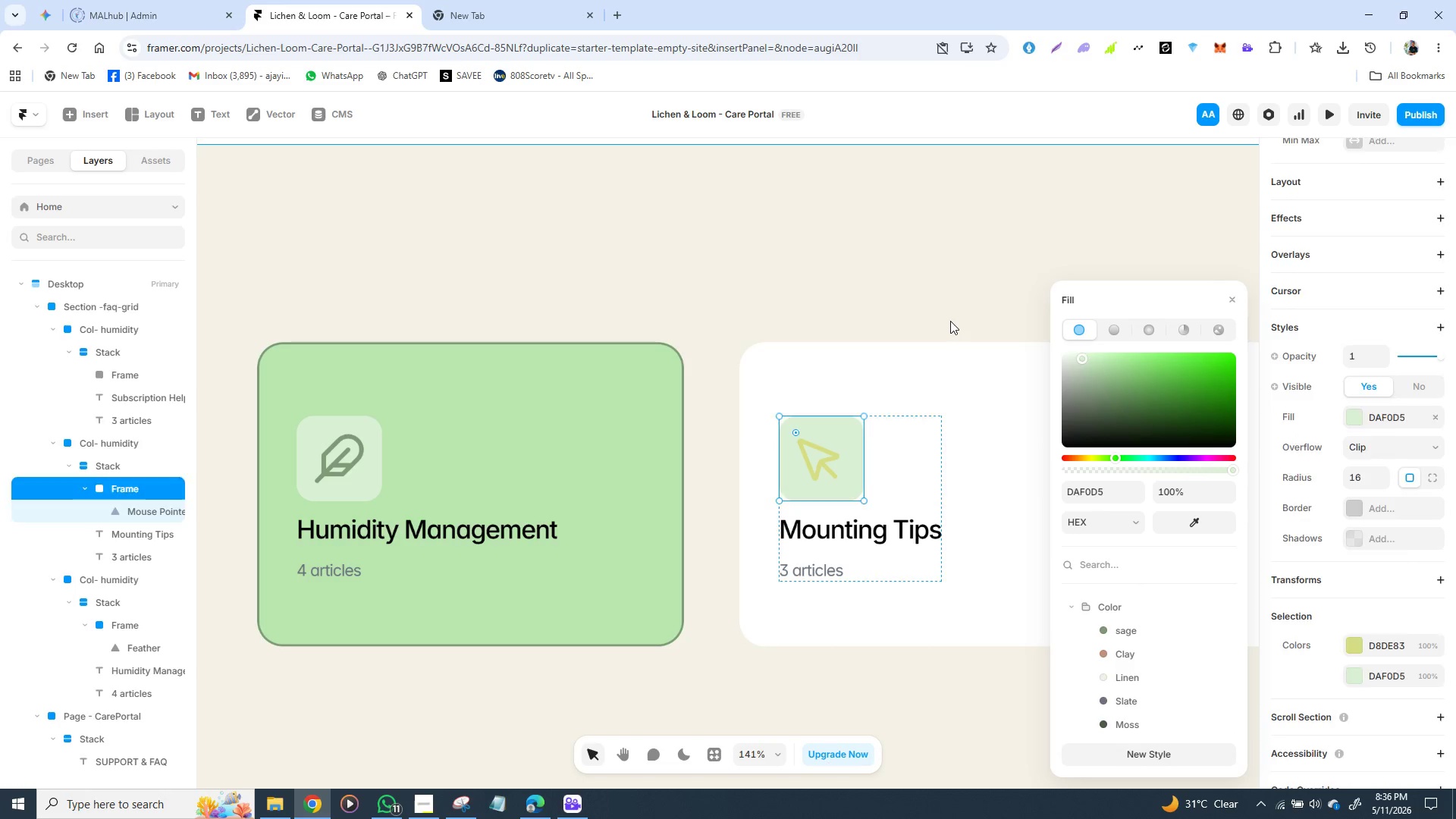 
left_click([950, 321])
 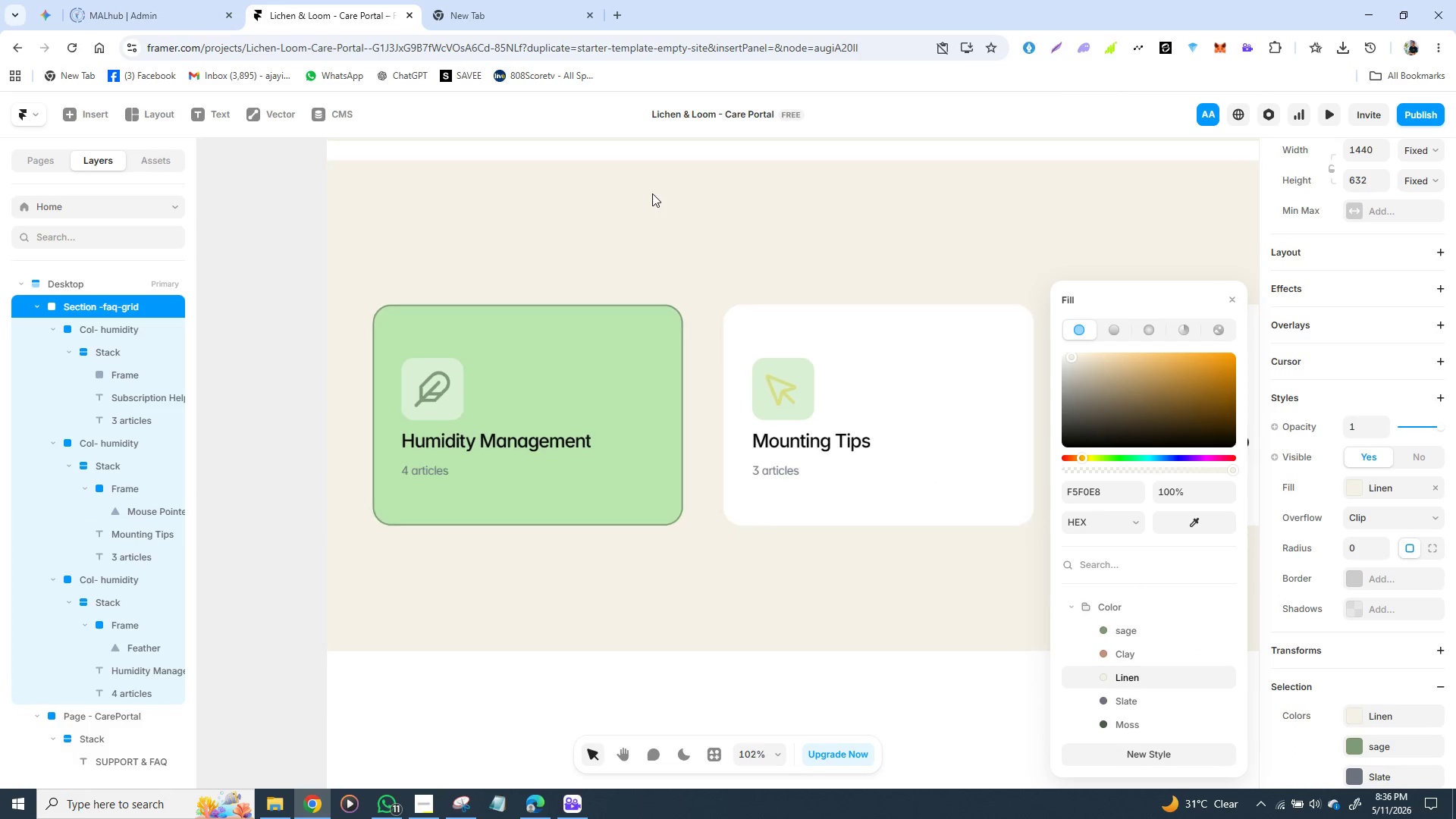 
left_click([714, 208])
 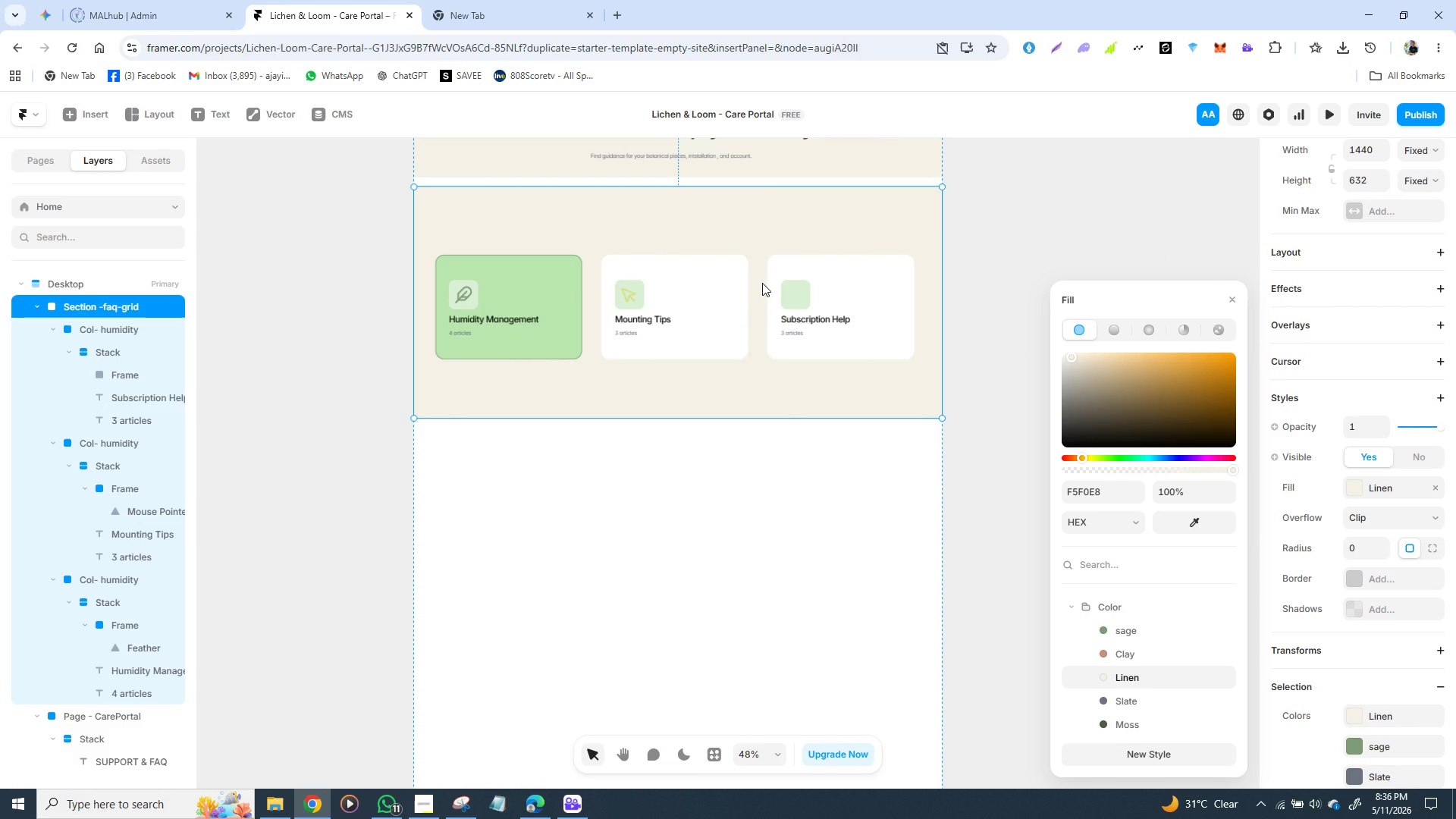 
wait(8.33)
 